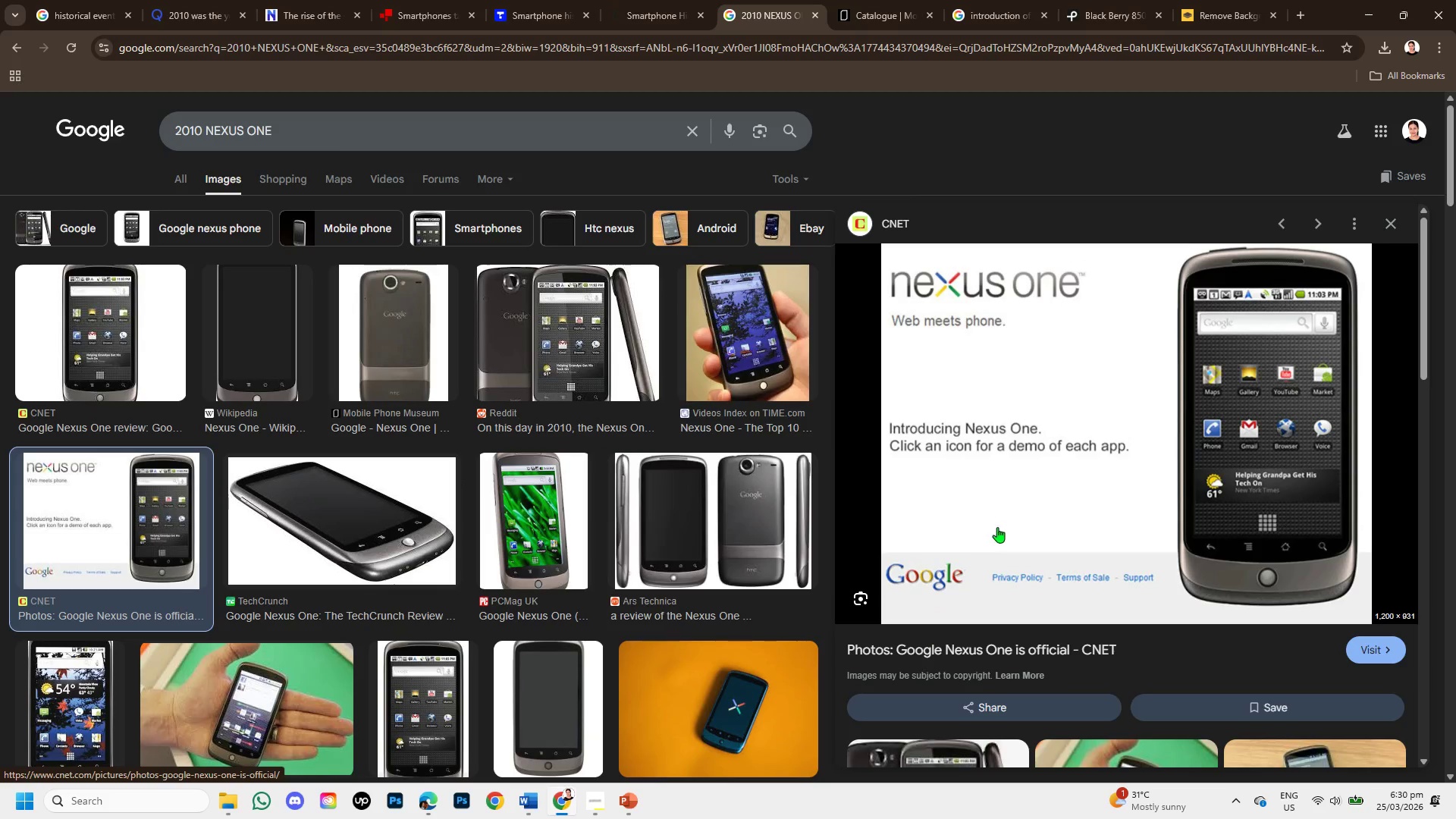 
left_click([125, 353])
 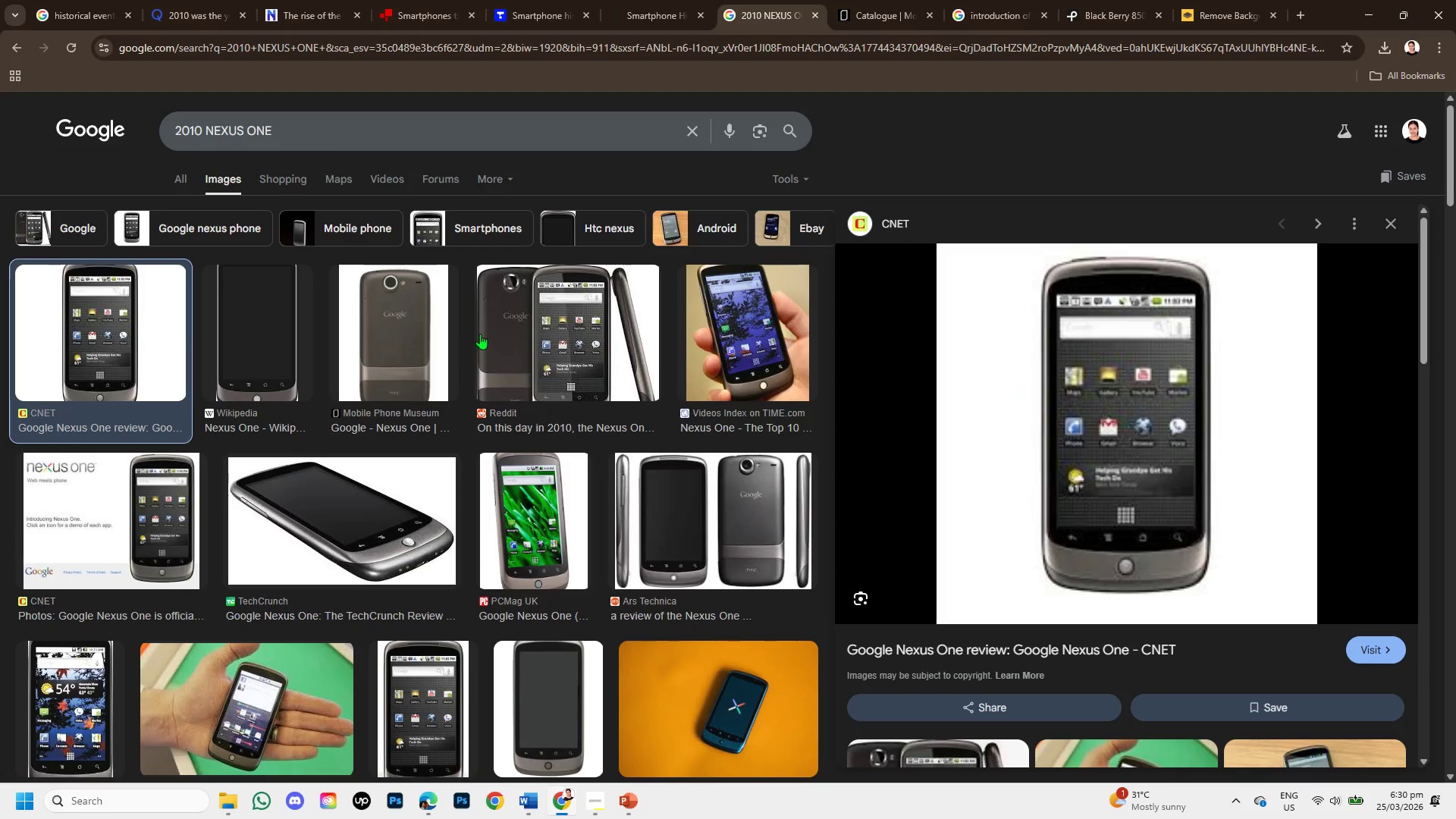 
left_click([483, 331])
 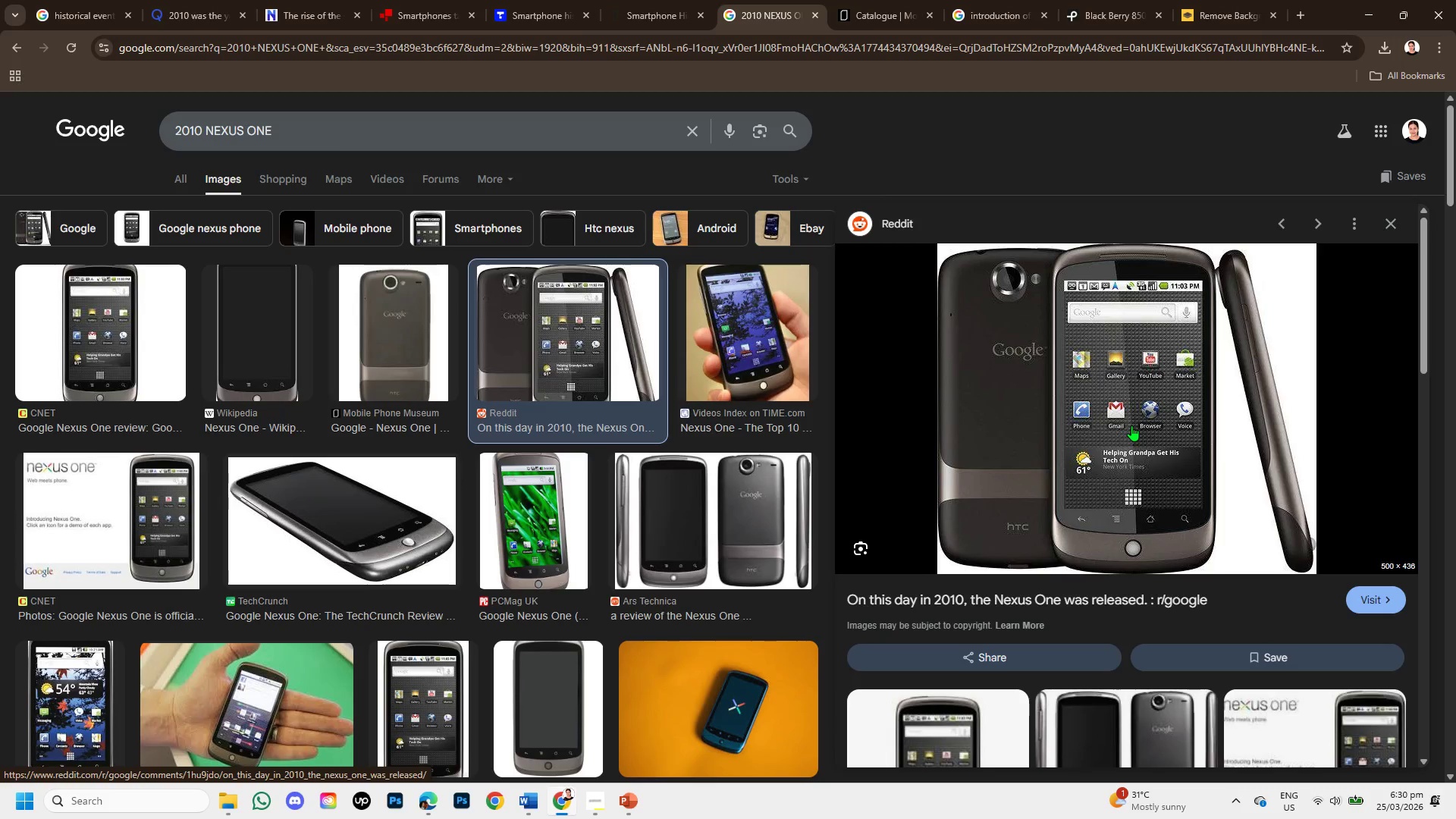 
right_click([1134, 386])
 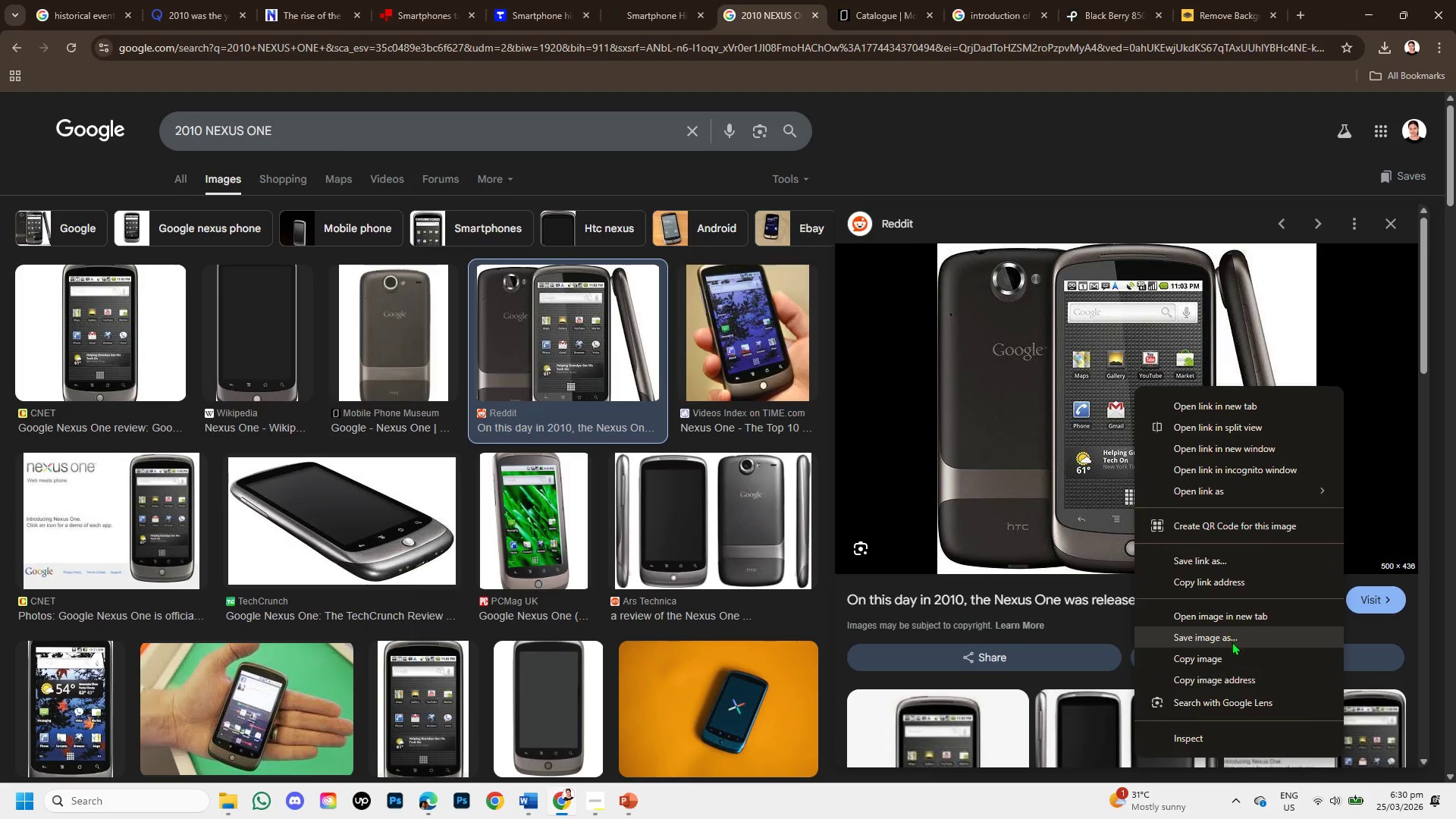 
left_click([1232, 655])
 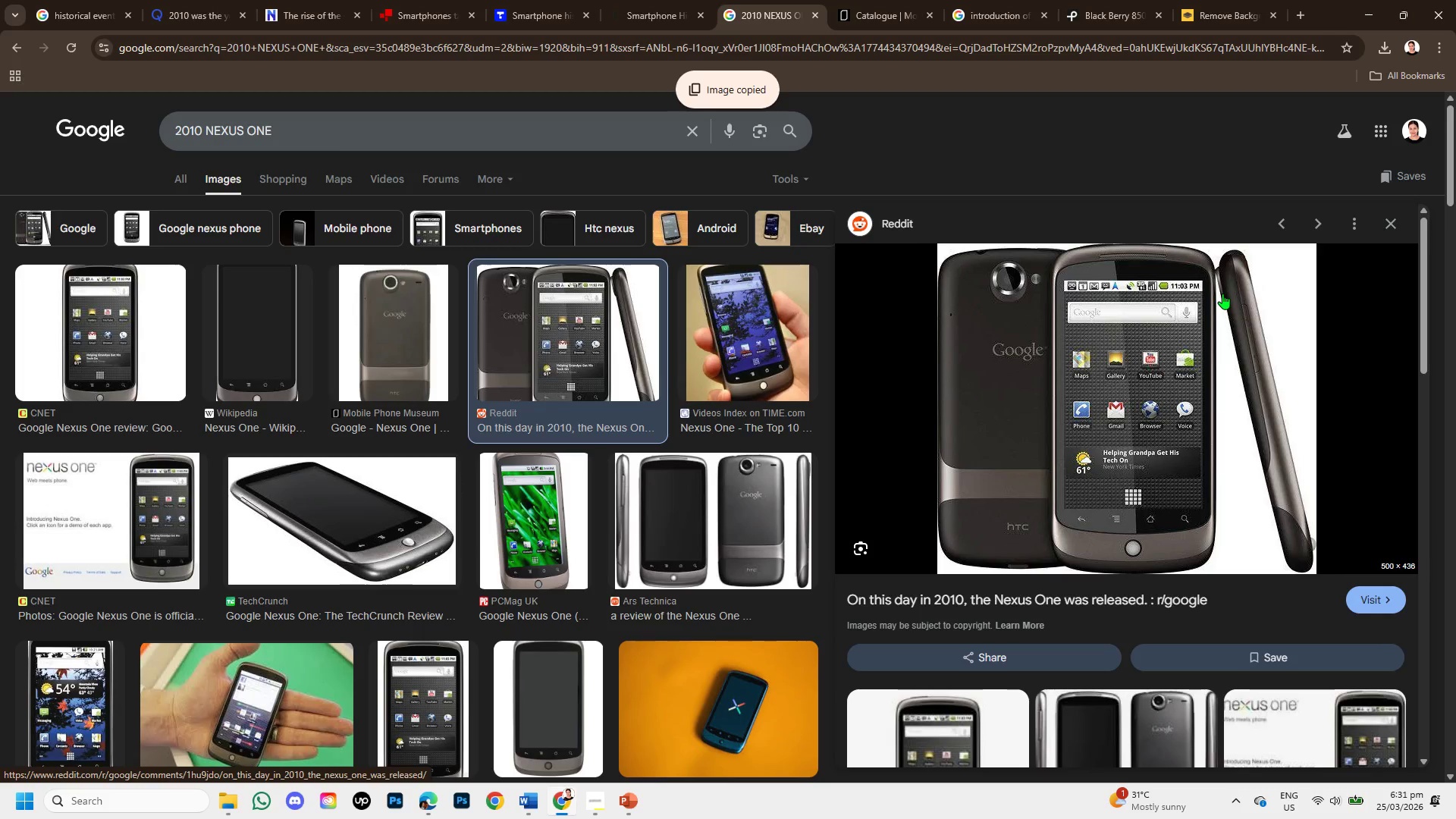 
wait(5.09)
 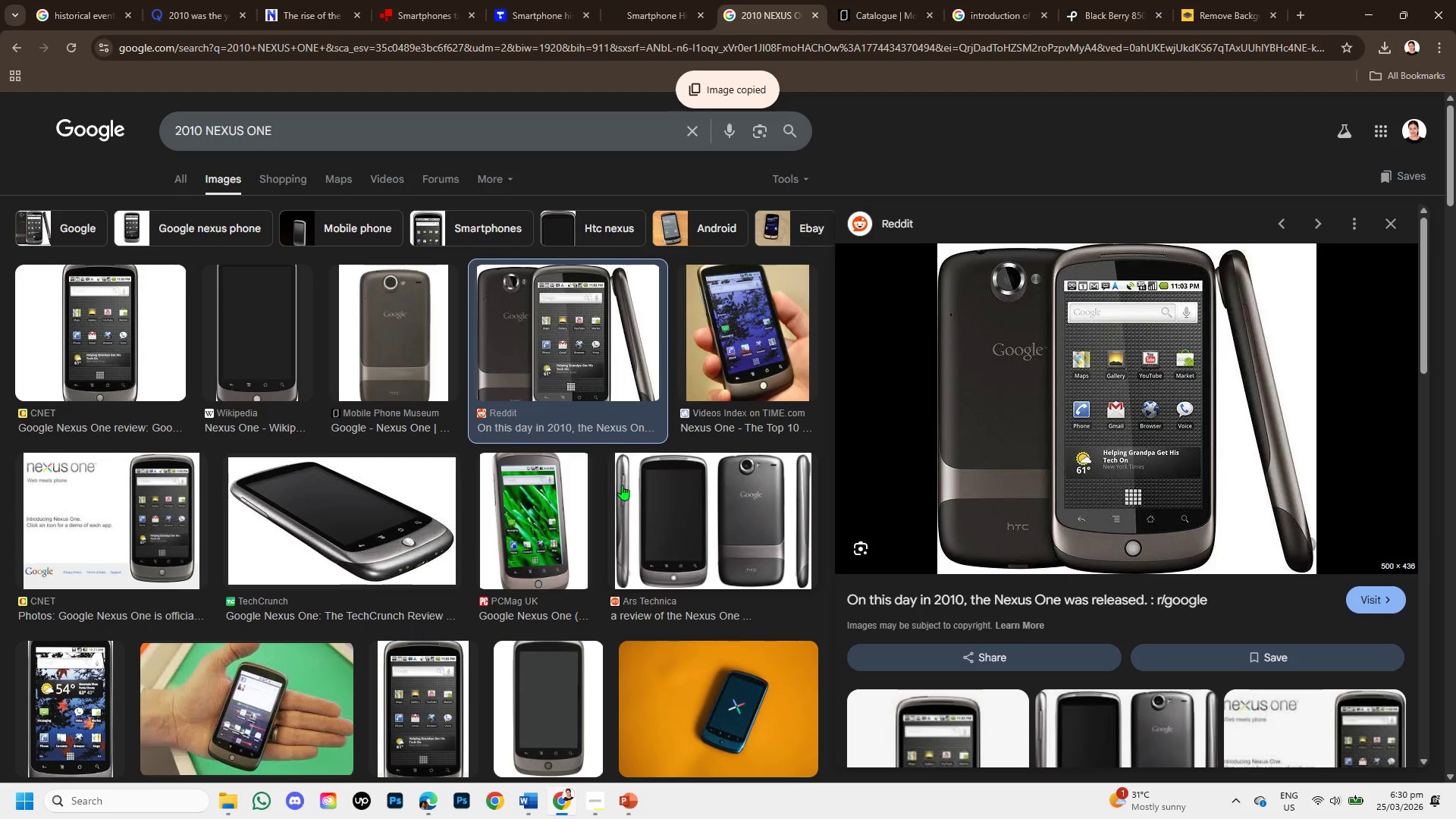 
scroll: coordinate [955, 467], scroll_direction: down, amount: 4.0
 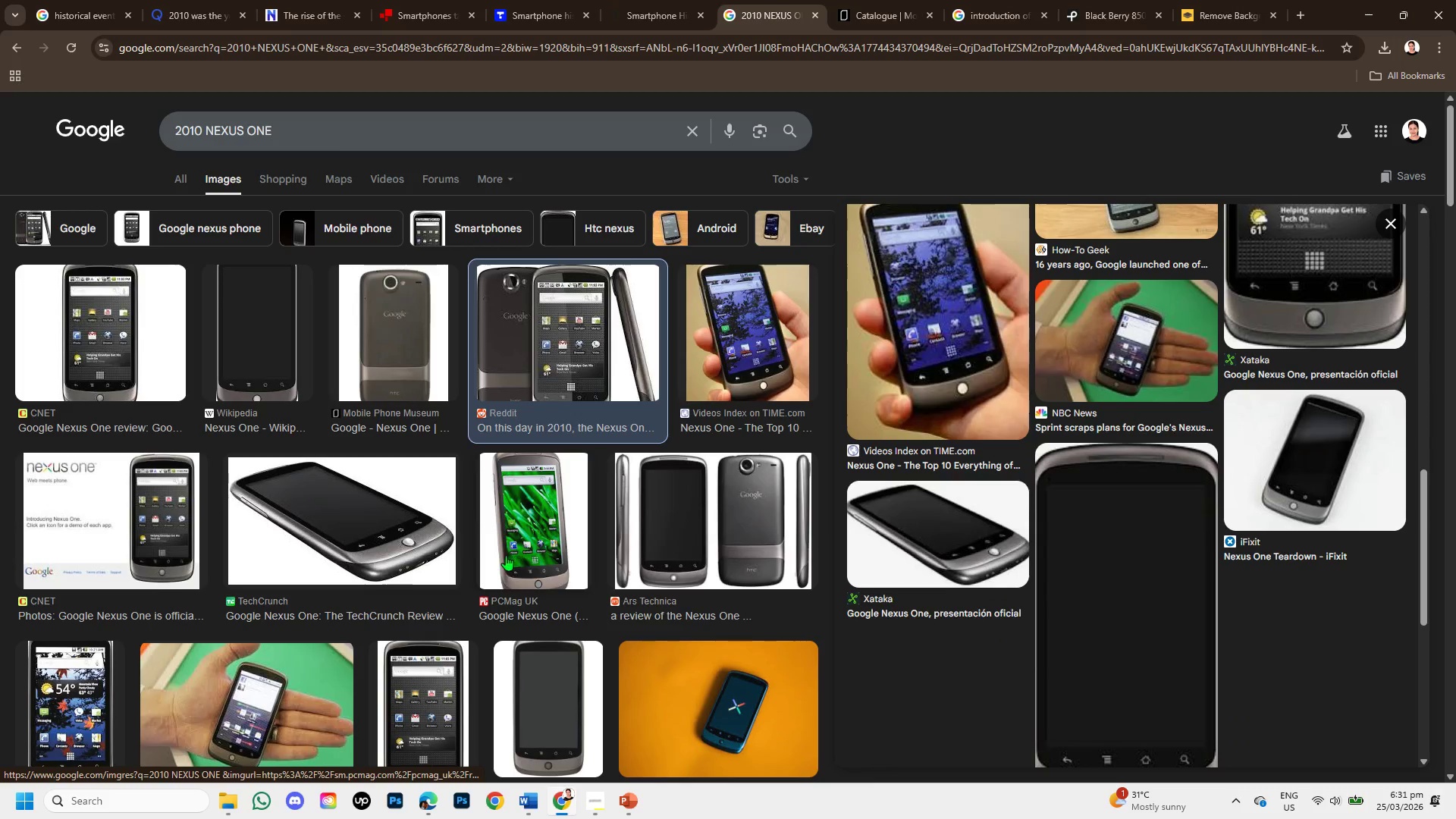 
scroll: coordinate [545, 330], scroll_direction: up, amount: 10.0
 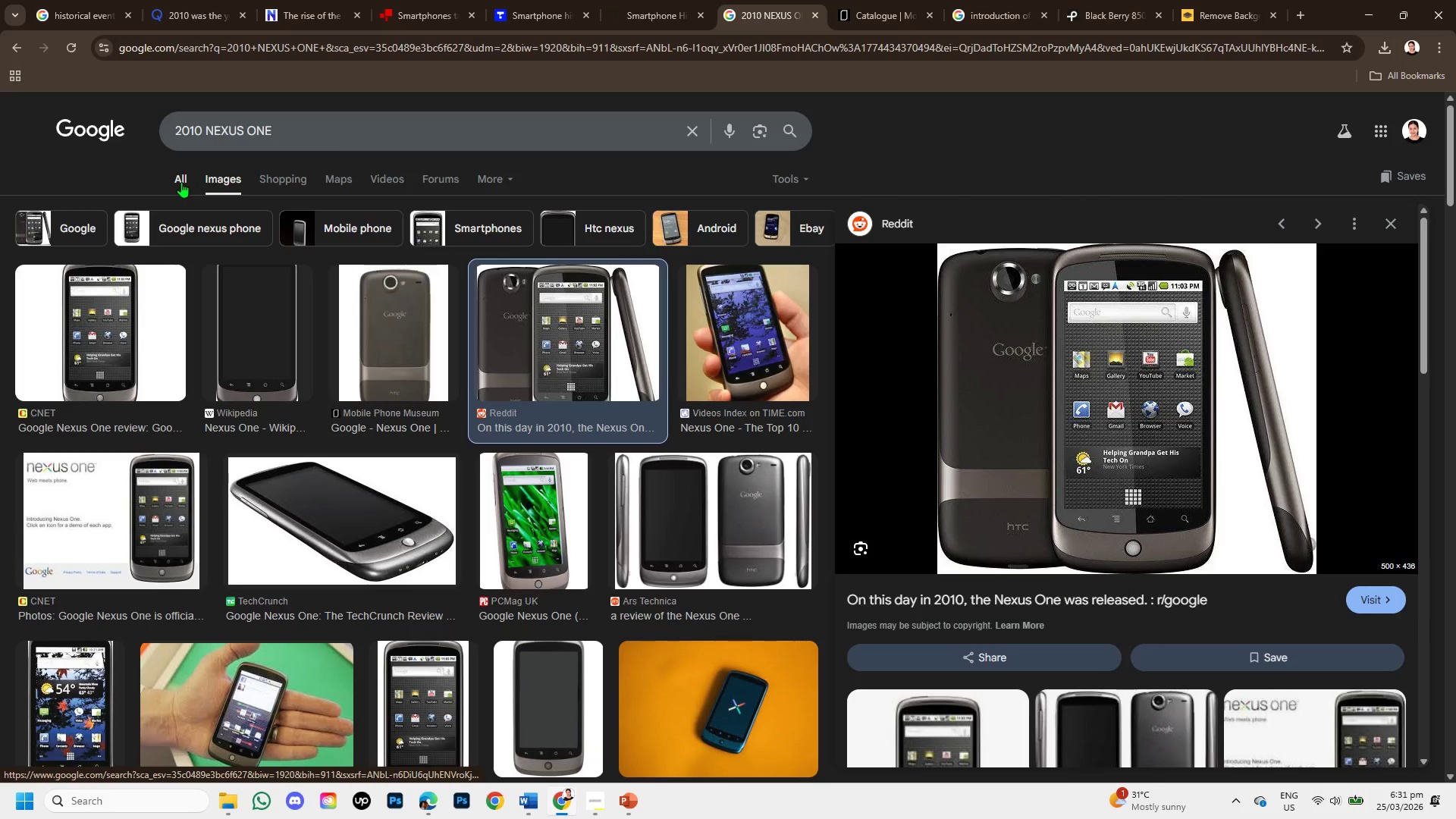 
left_click([181, 182])
 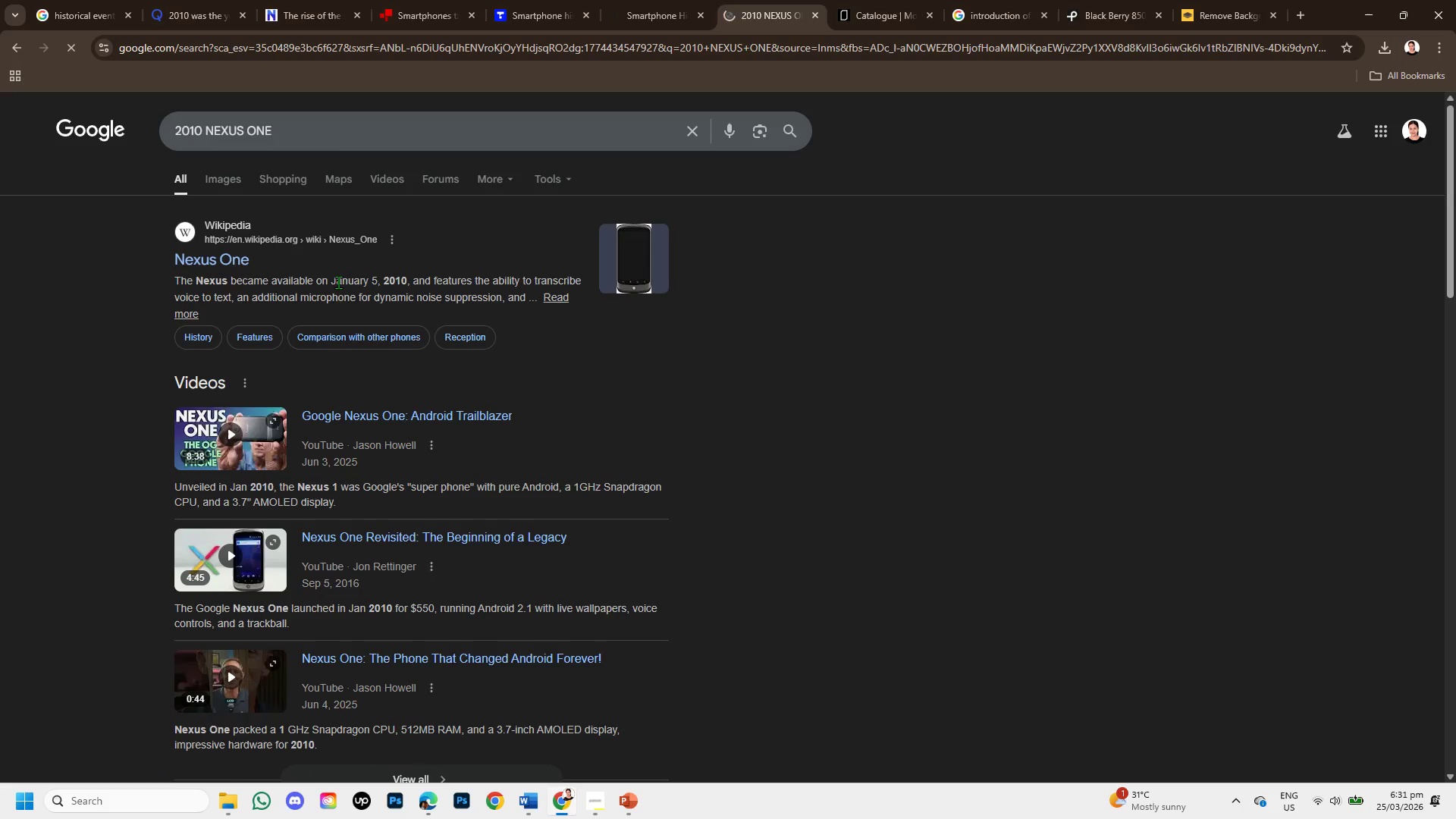 
scroll: coordinate [369, 413], scroll_direction: down, amount: 1.0
 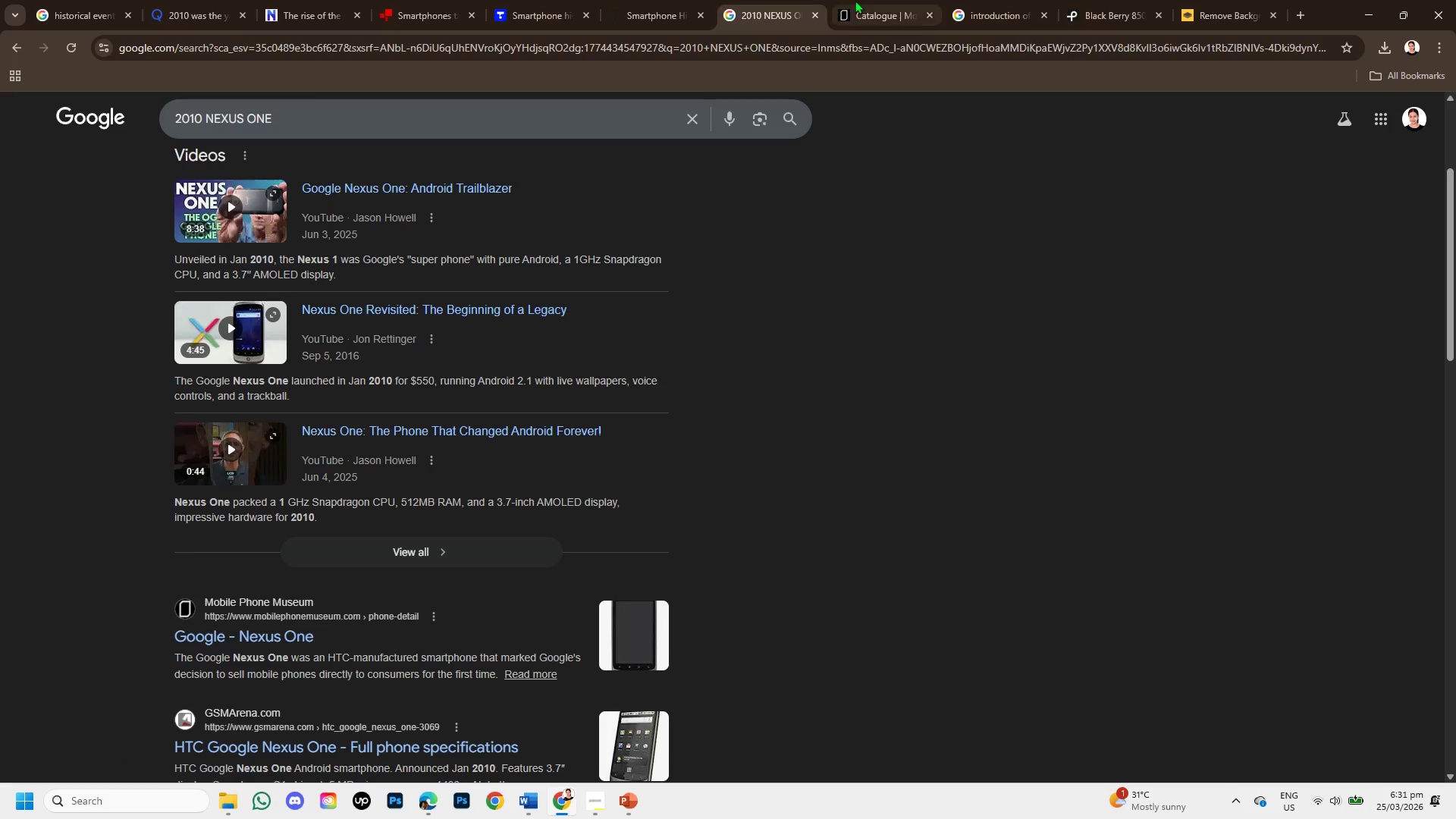 
left_click([858, 0])
 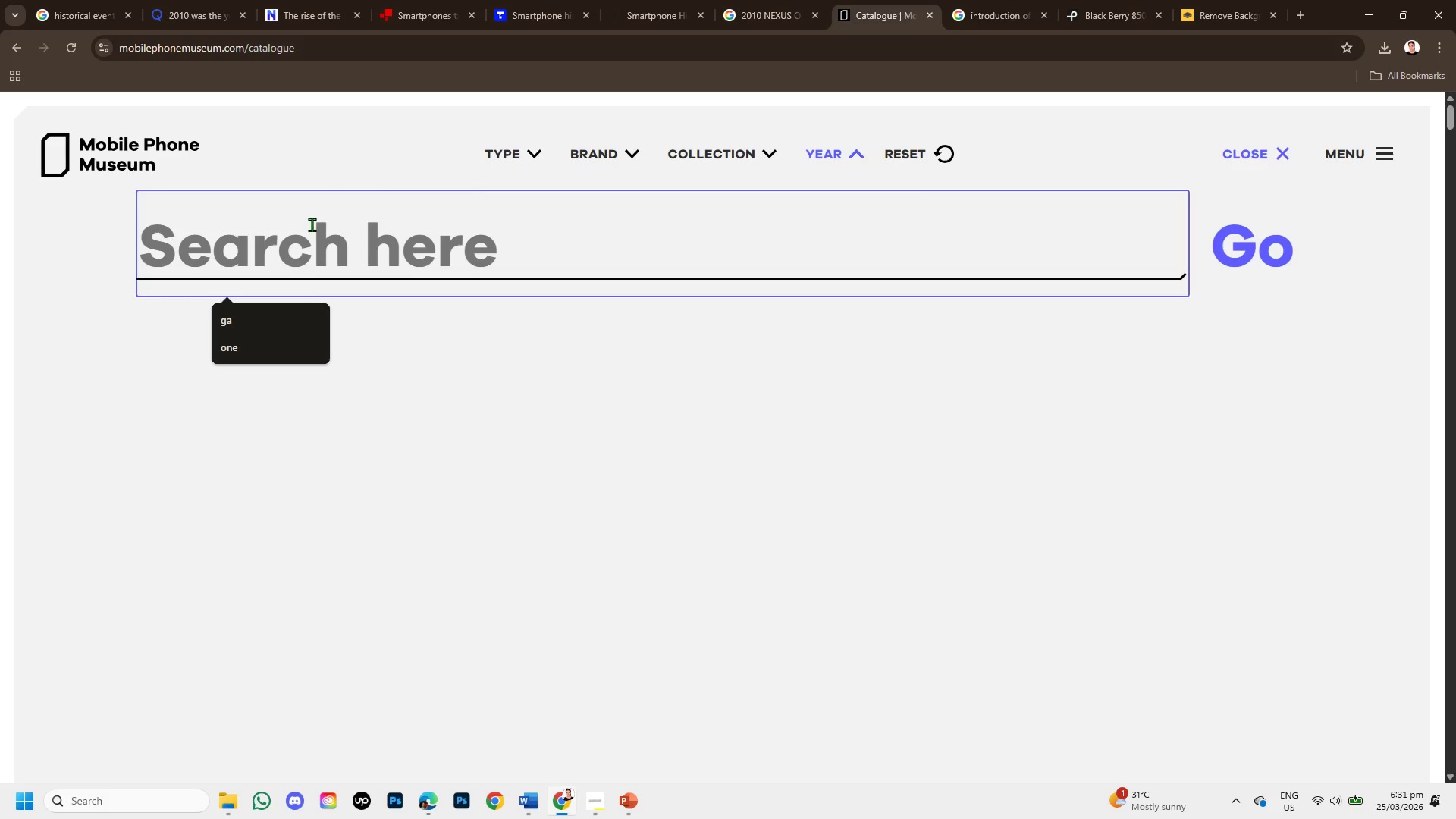 
type(NEXUS ONE 2010)
 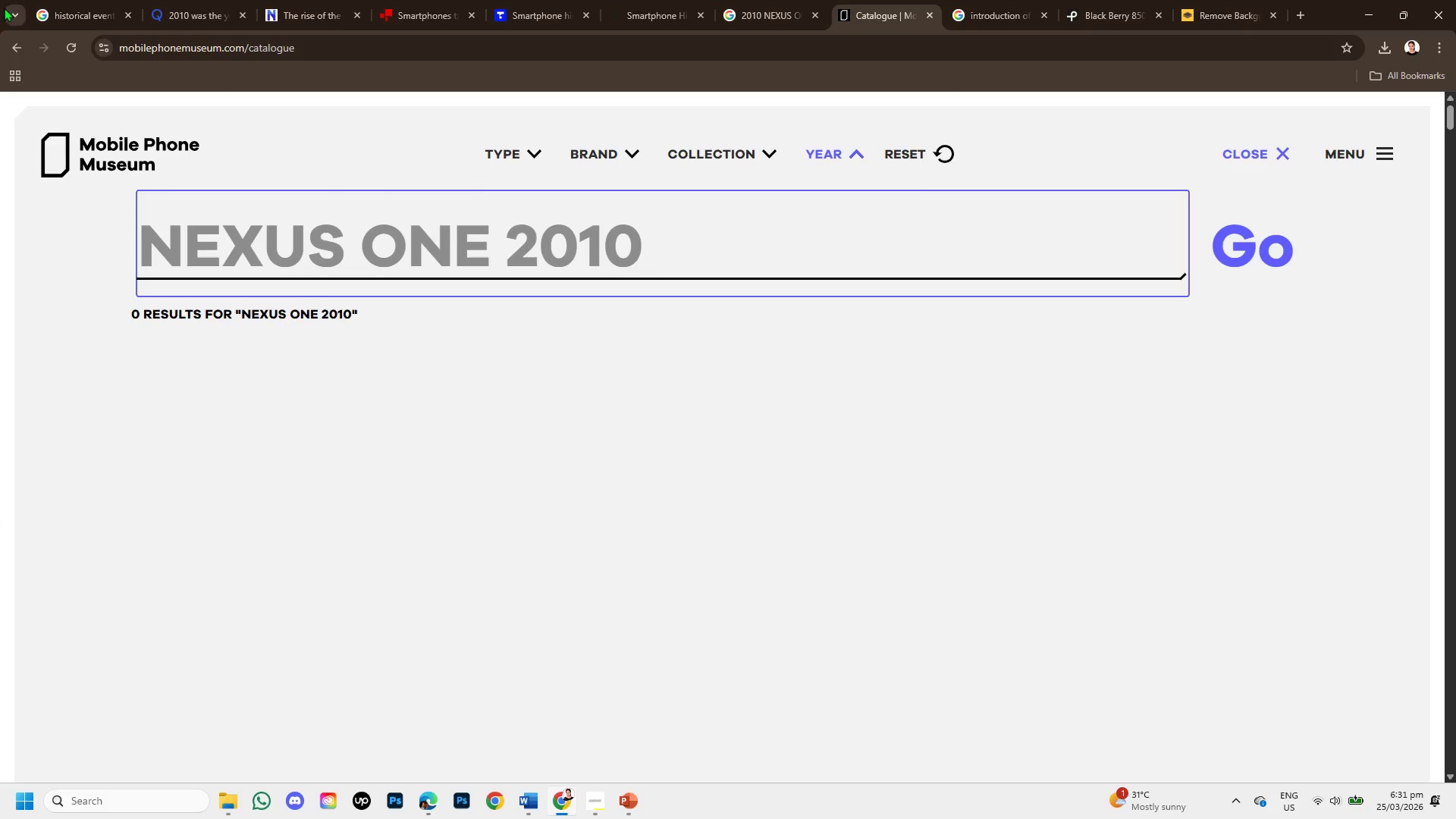 
wait(5.84)
 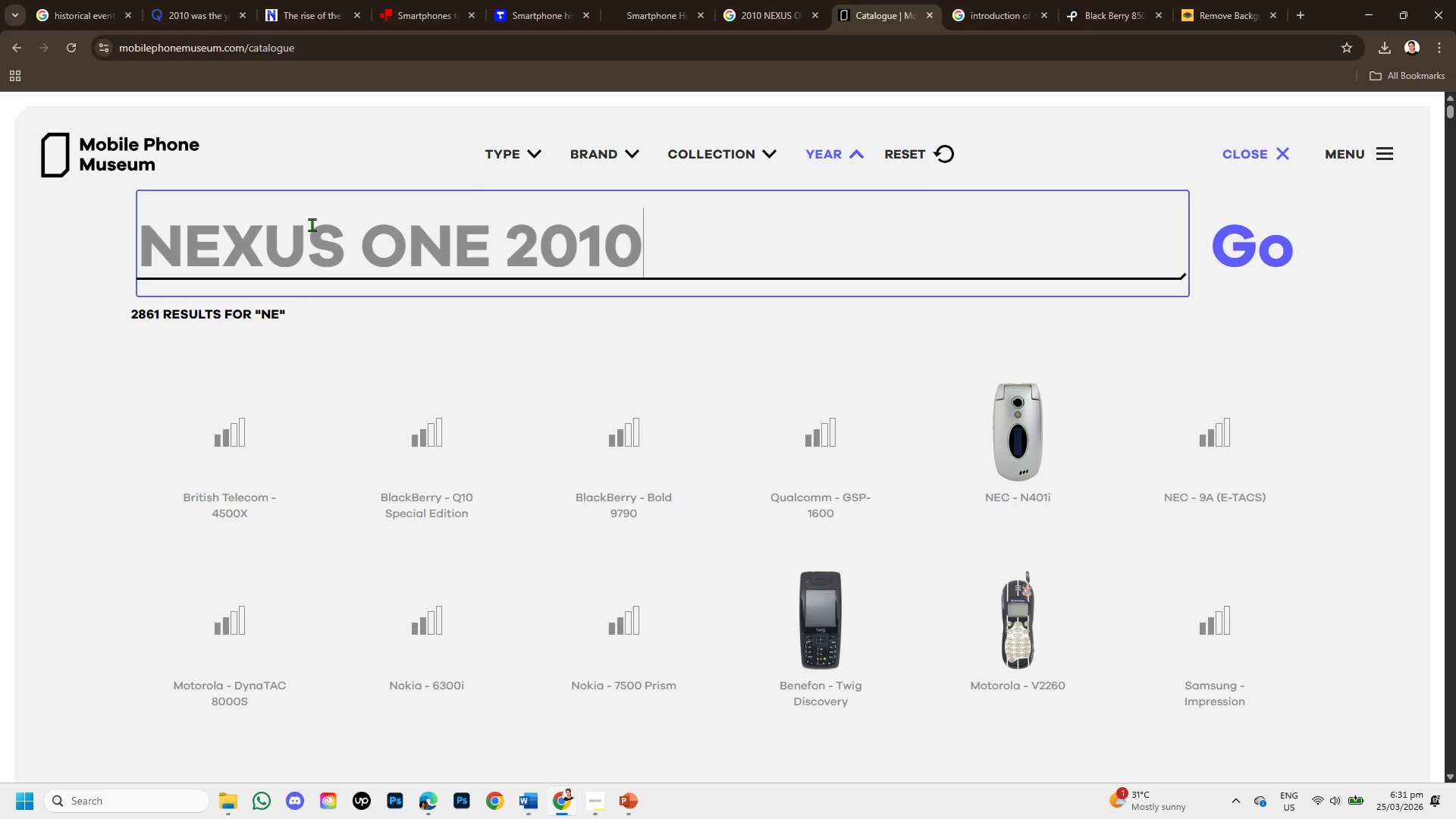 
left_click([12, 46])
 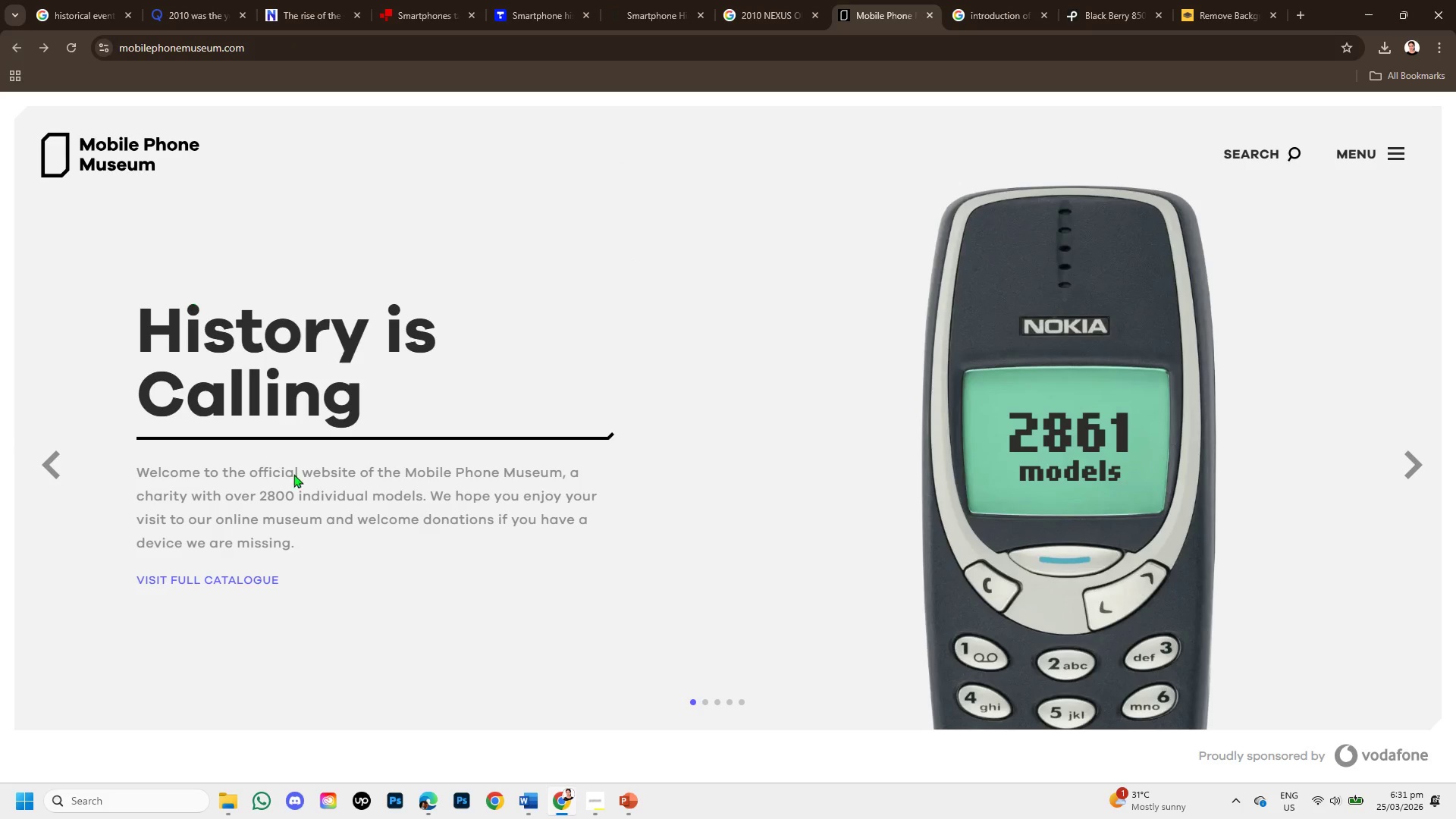 
scroll: coordinate [821, 560], scroll_direction: down, amount: 2.0
 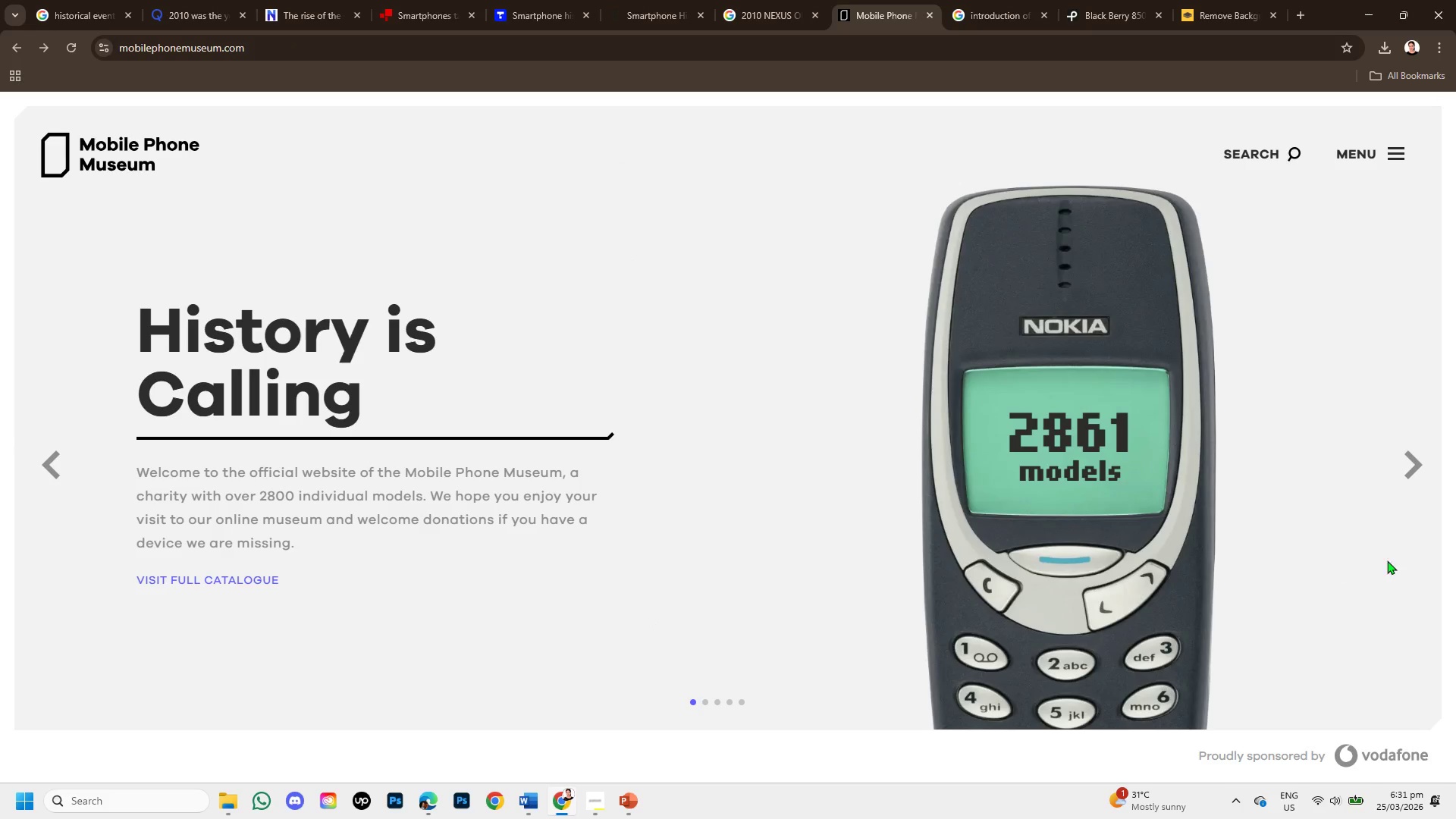 
left_click([1404, 456])
 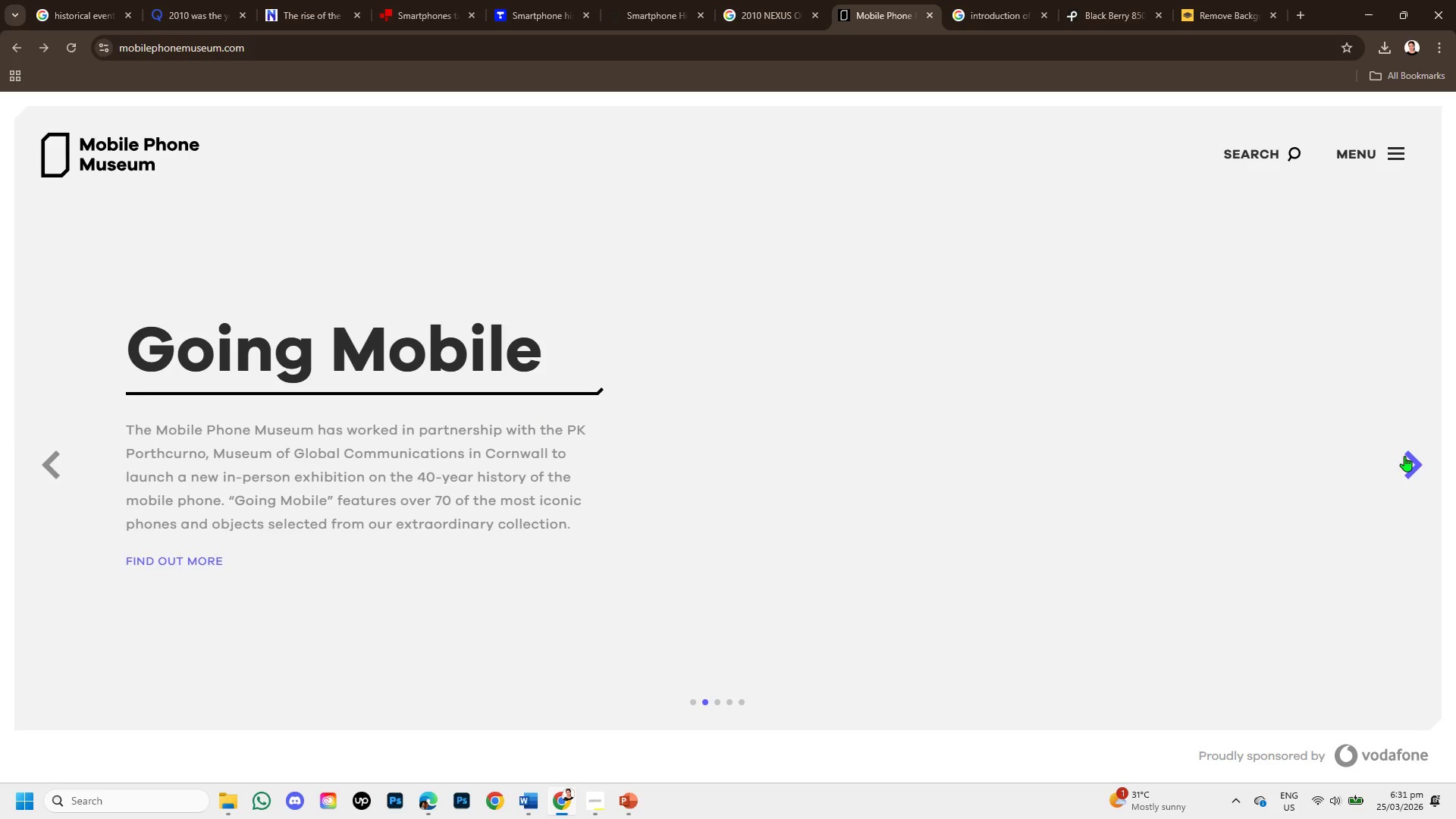 
left_click([1404, 456])
 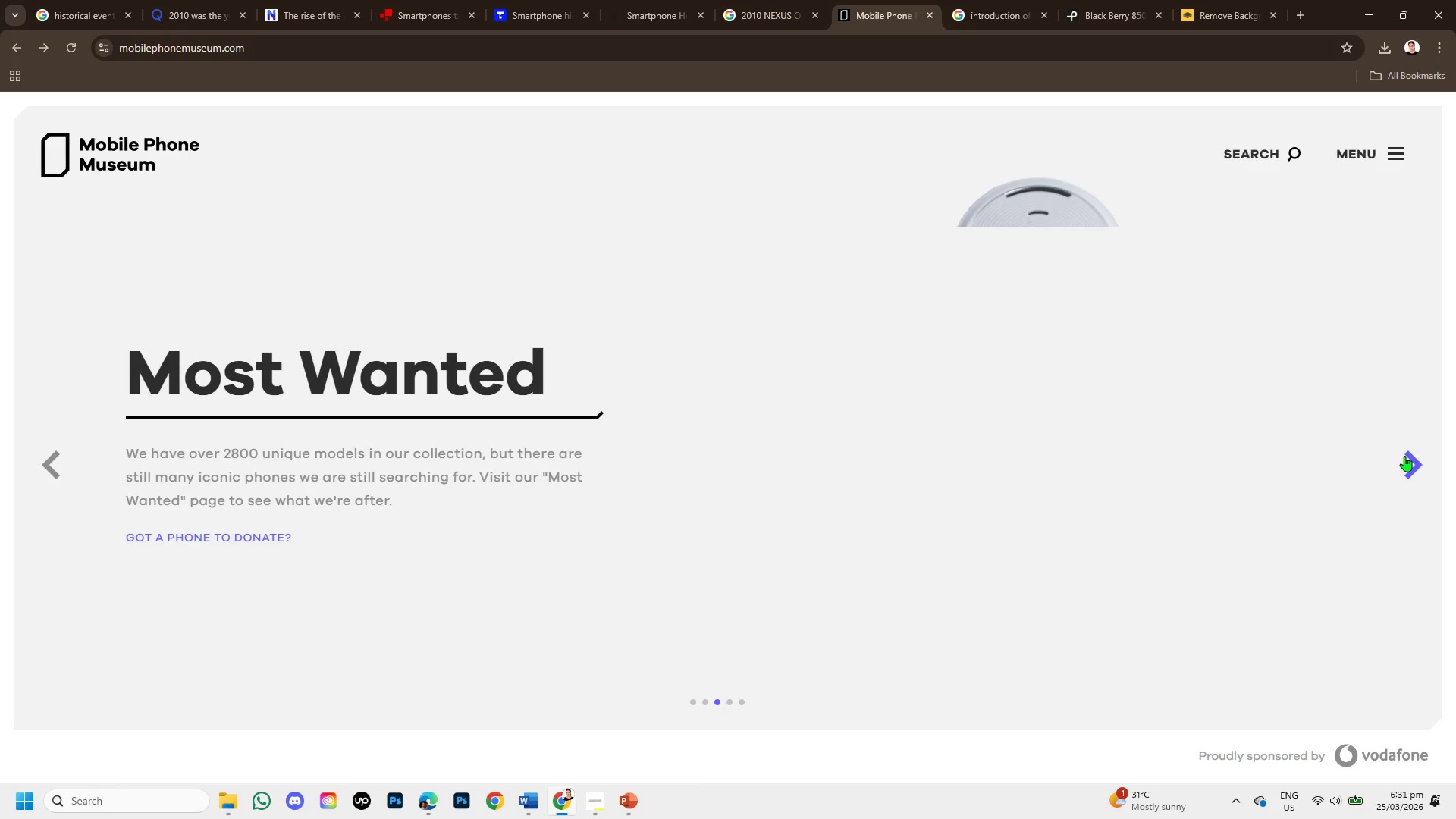 
left_click([1404, 456])
 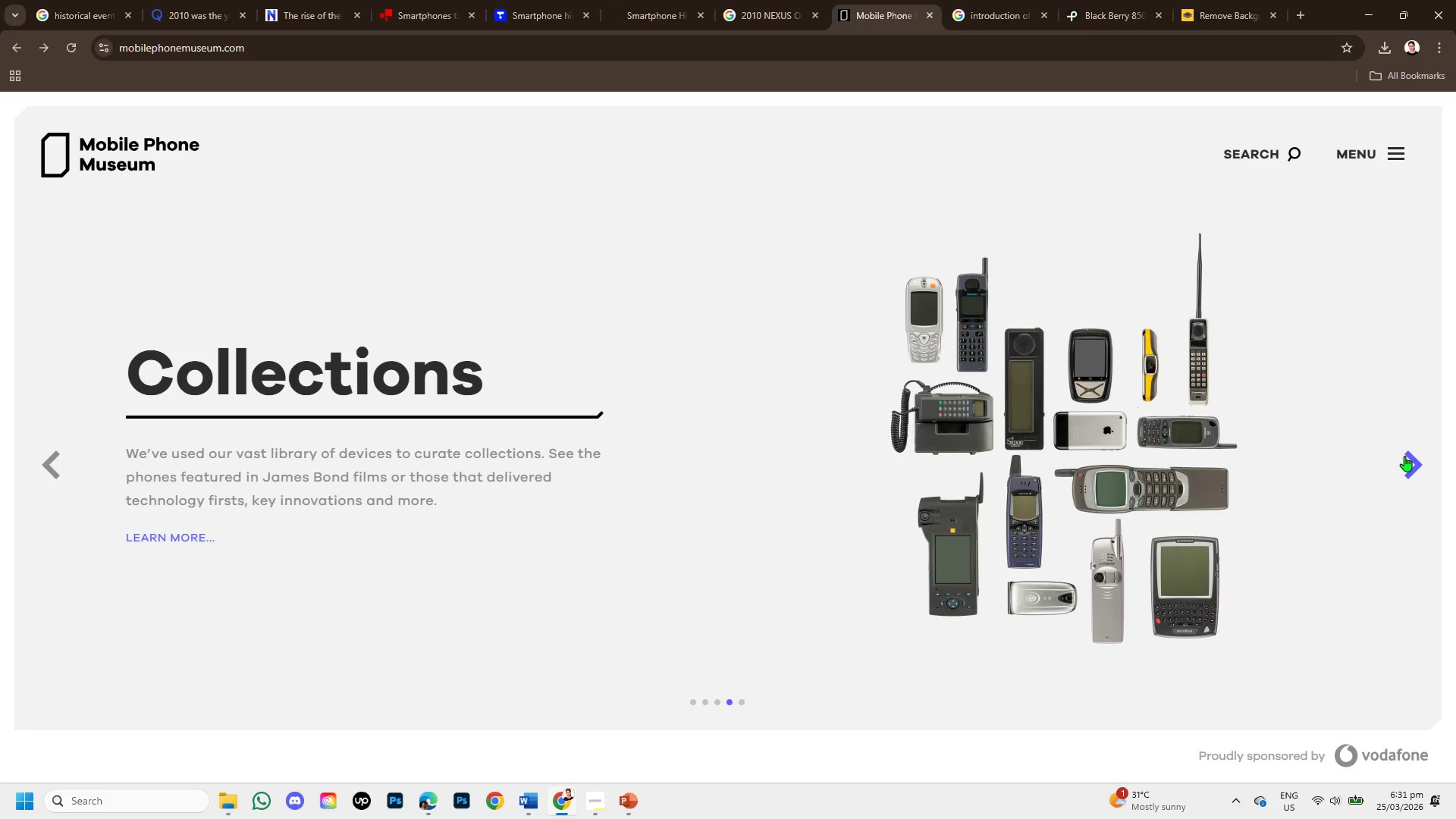 
left_click([1404, 456])
 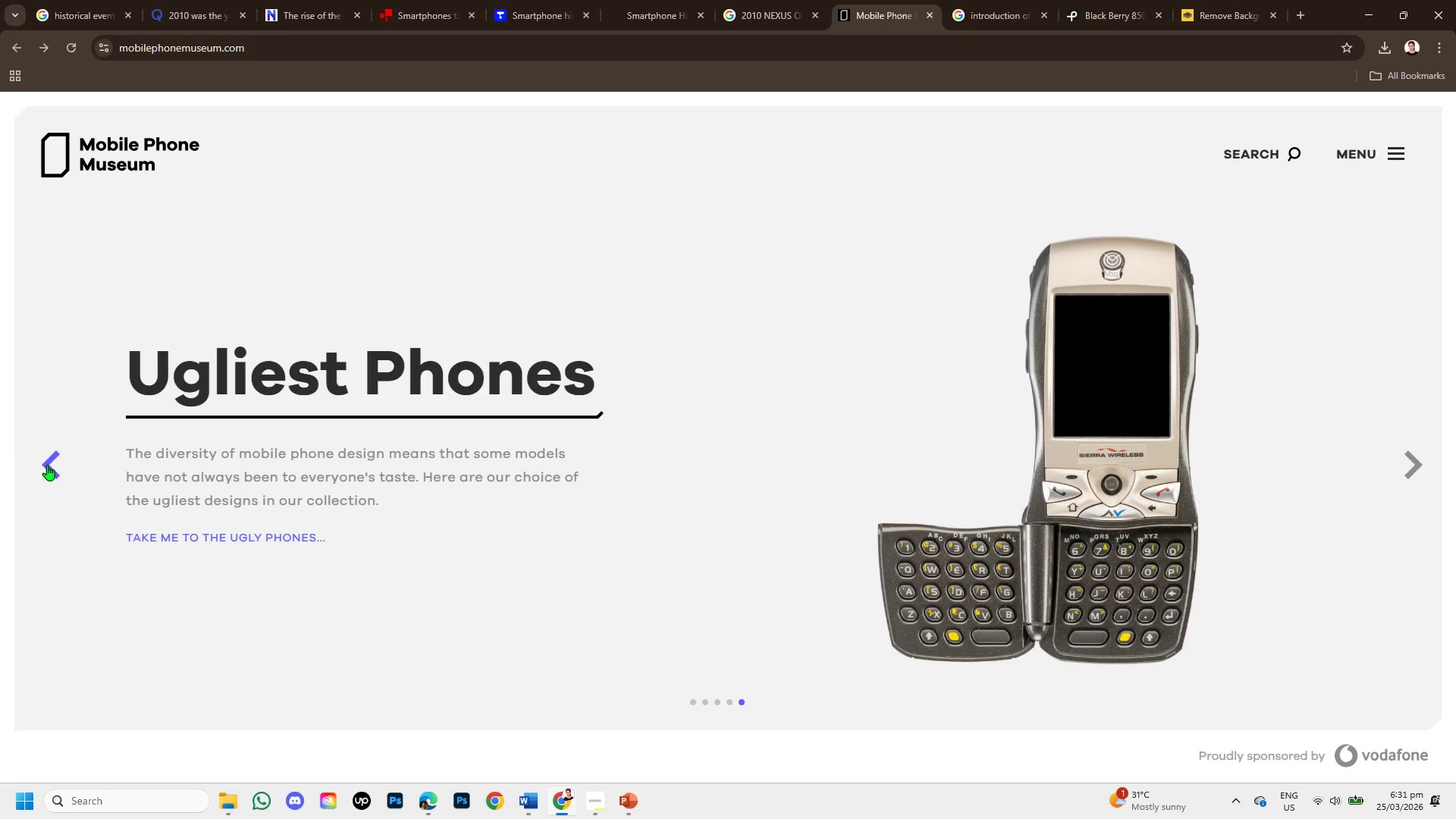 
left_click([47, 465])
 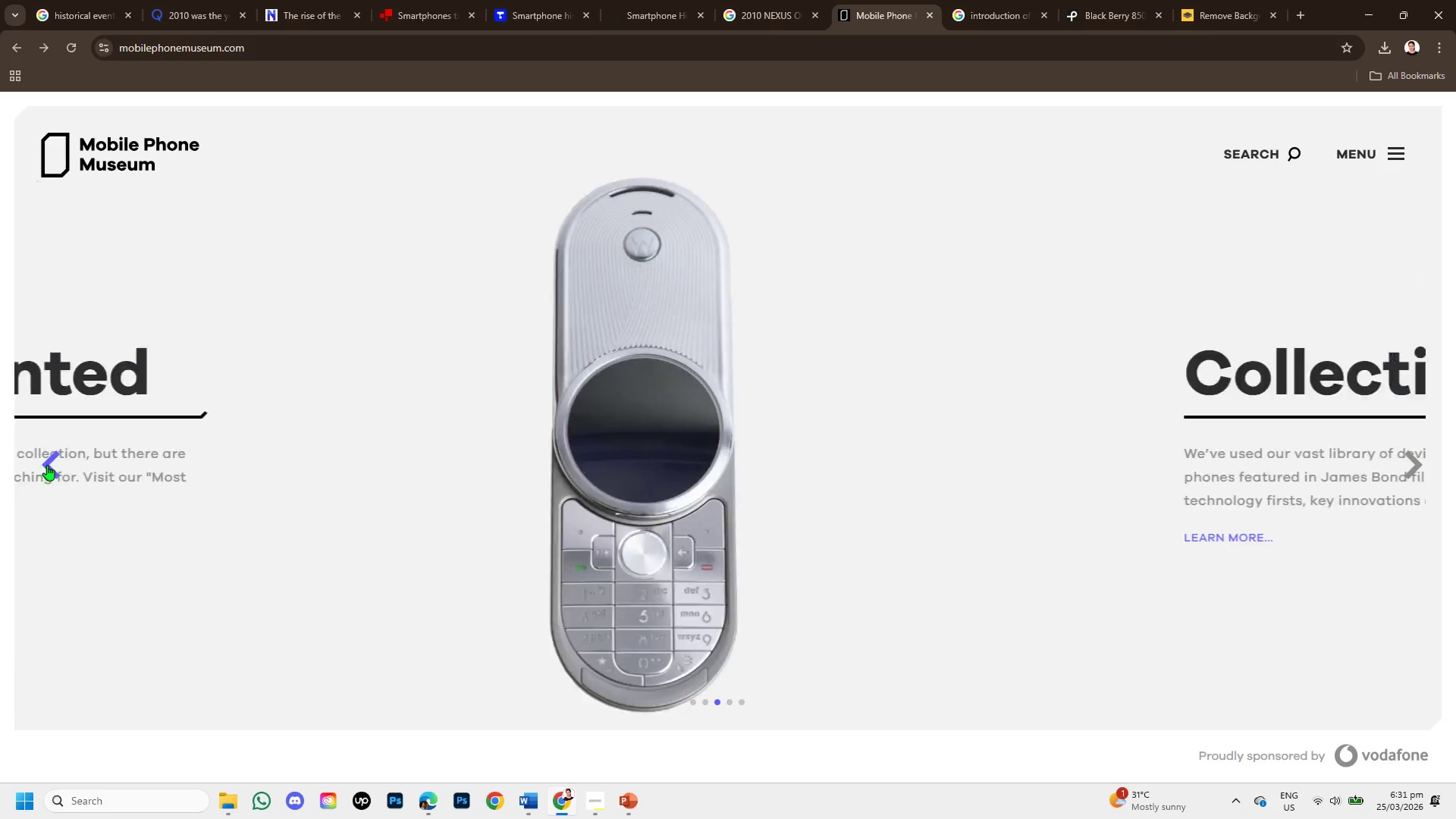 
double_click([47, 465])
 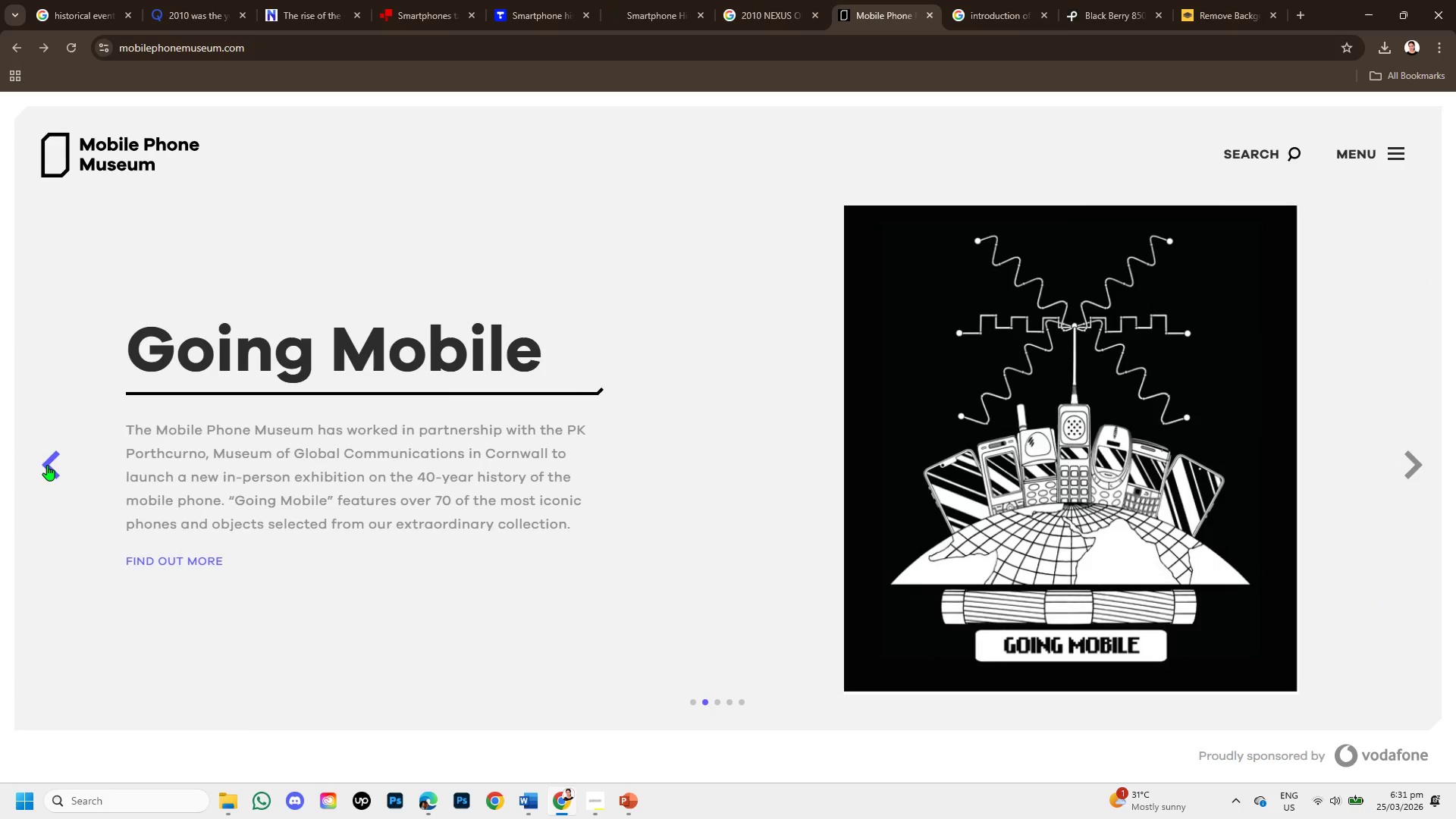 
left_click([47, 465])
 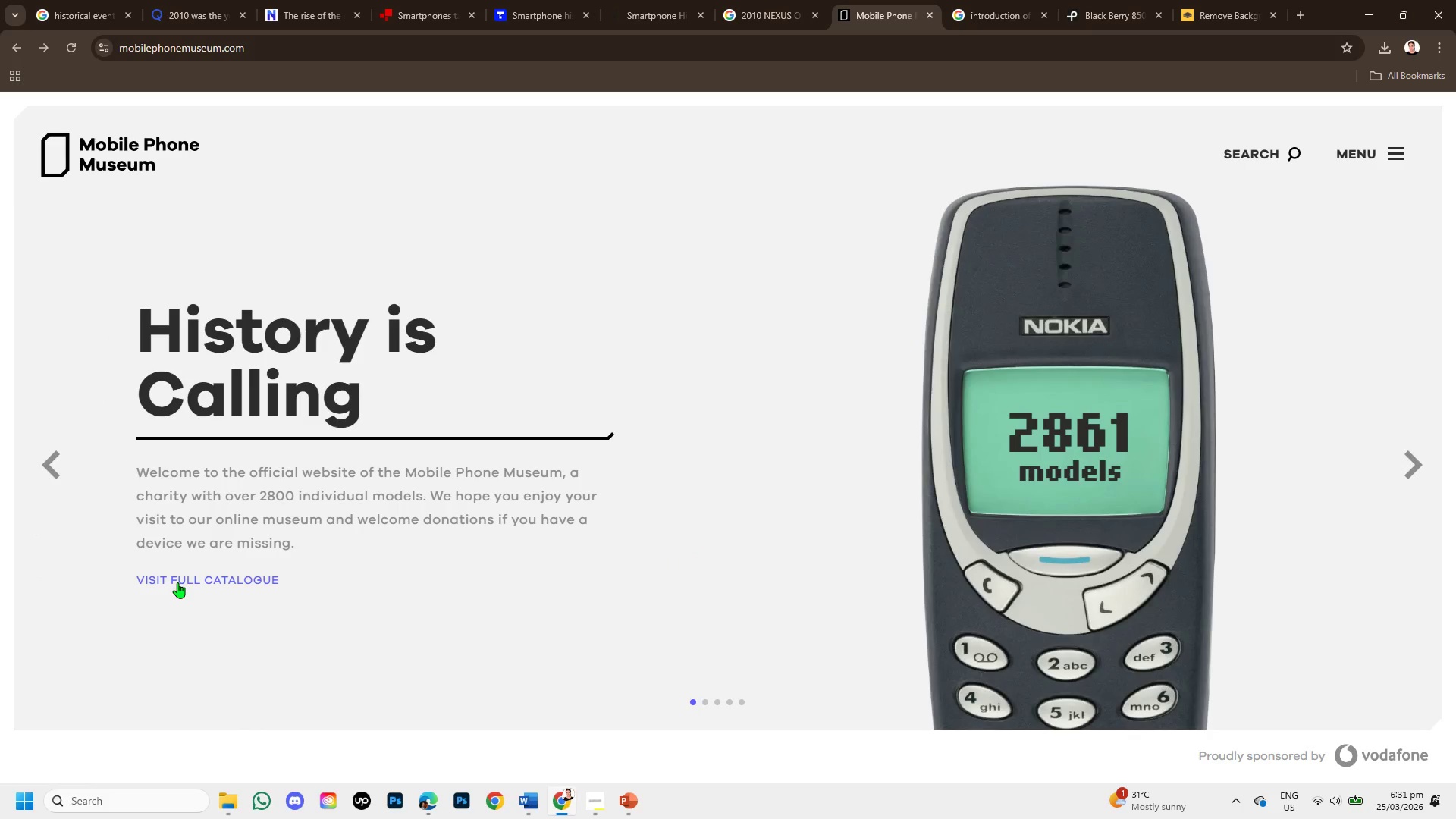 
left_click([177, 582])
 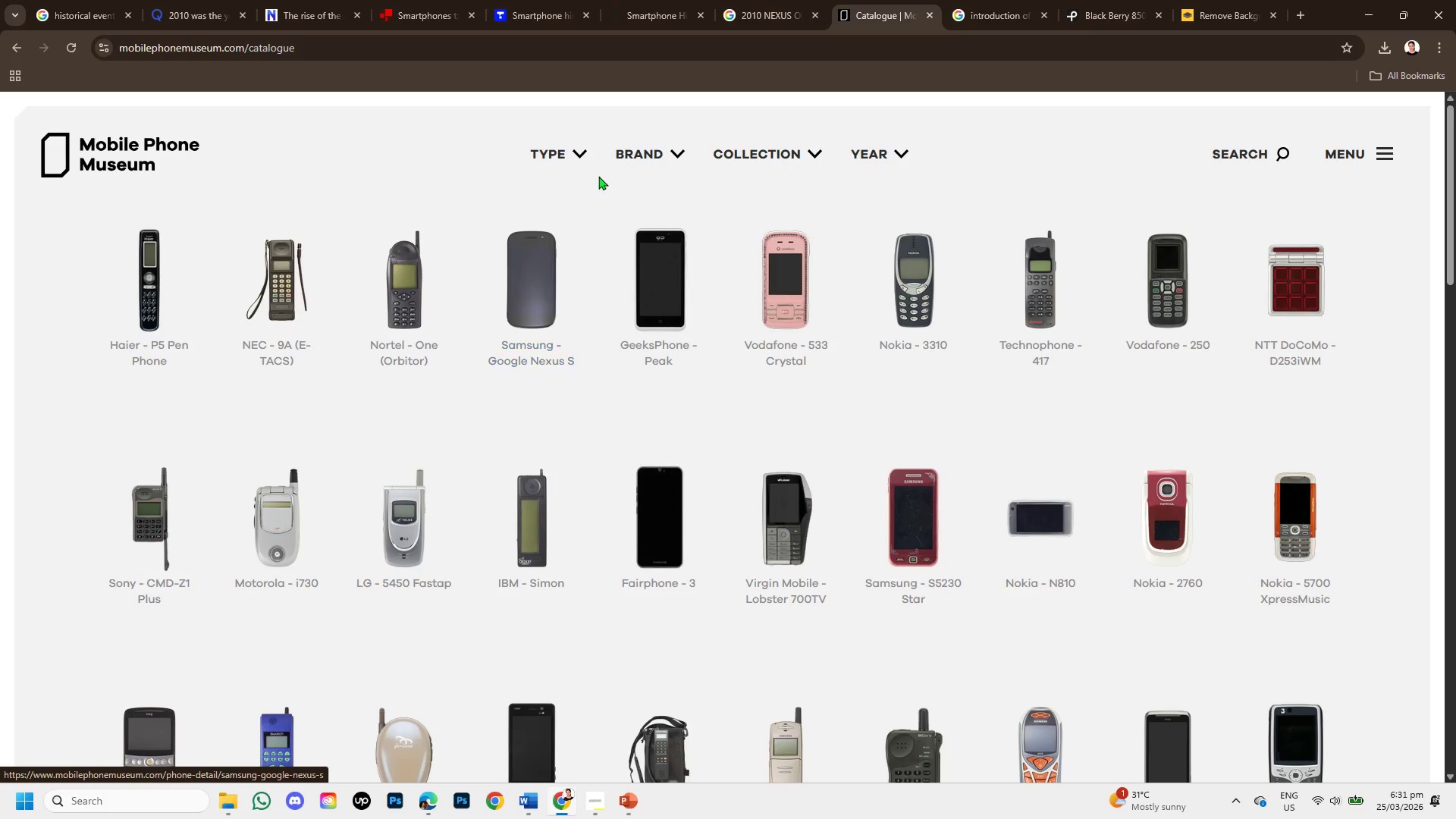 
left_click([679, 157])
 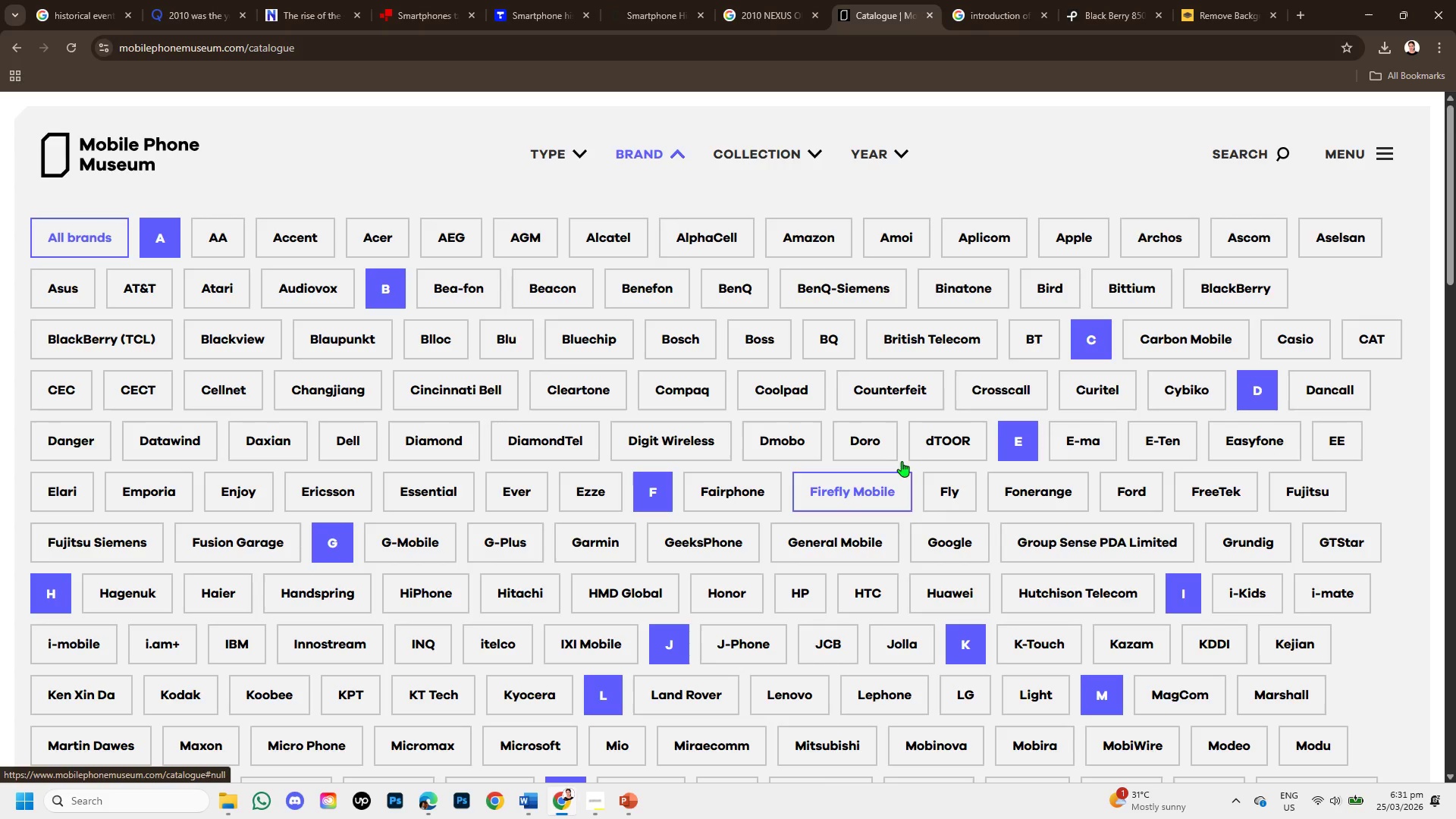 
wait(7.83)
 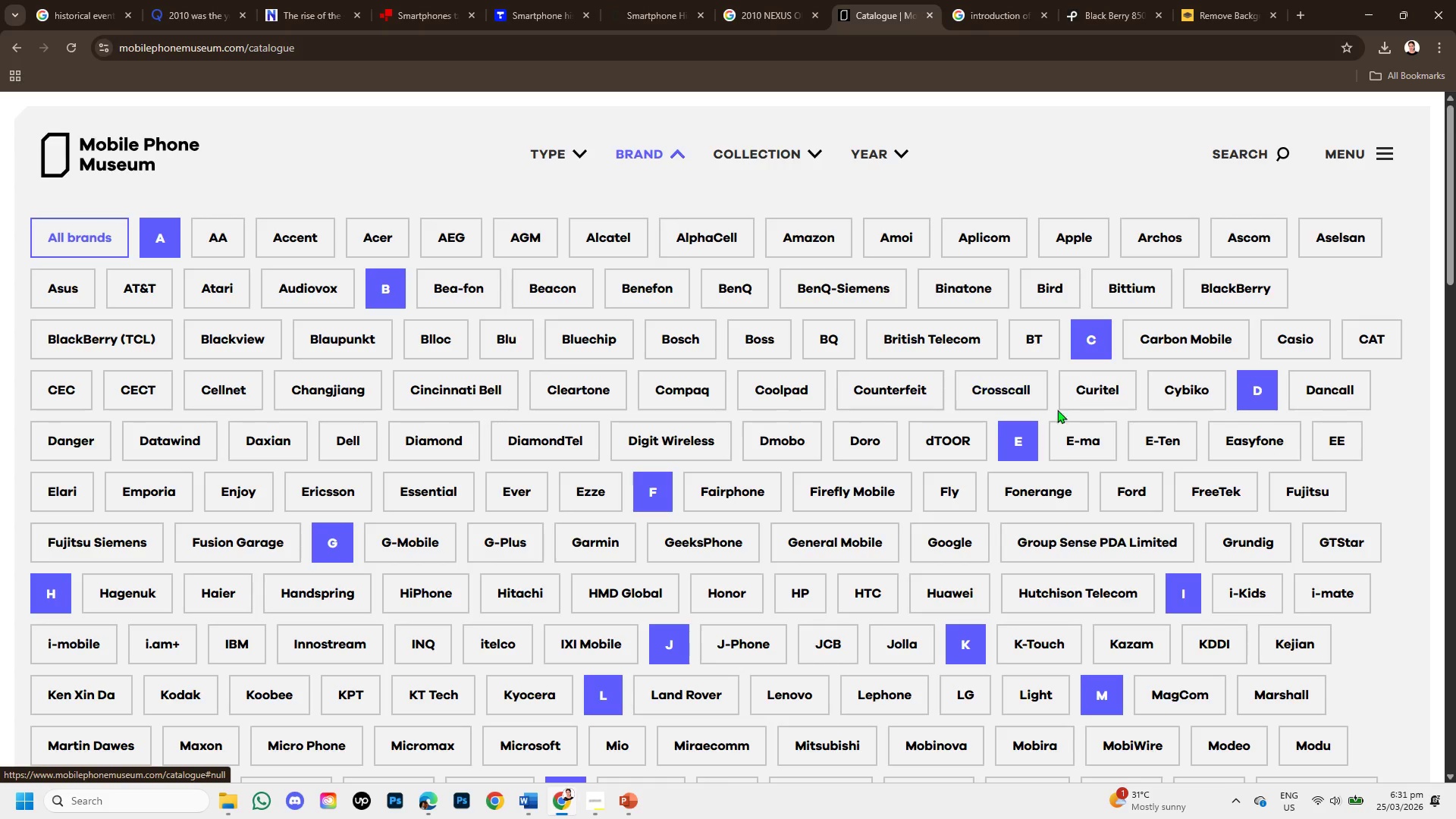 
left_click([1282, 154])
 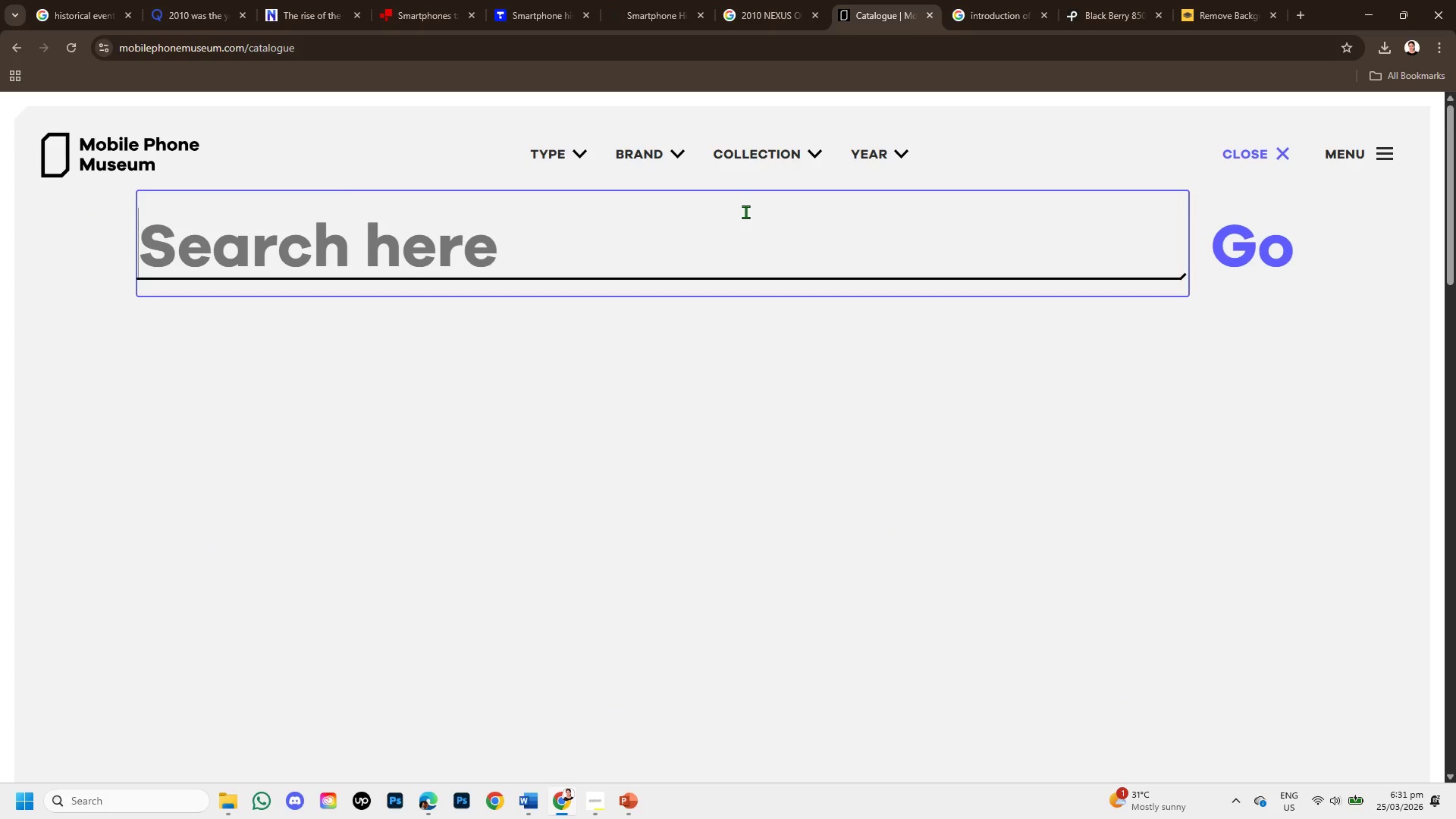 
type(GOOGLE )
 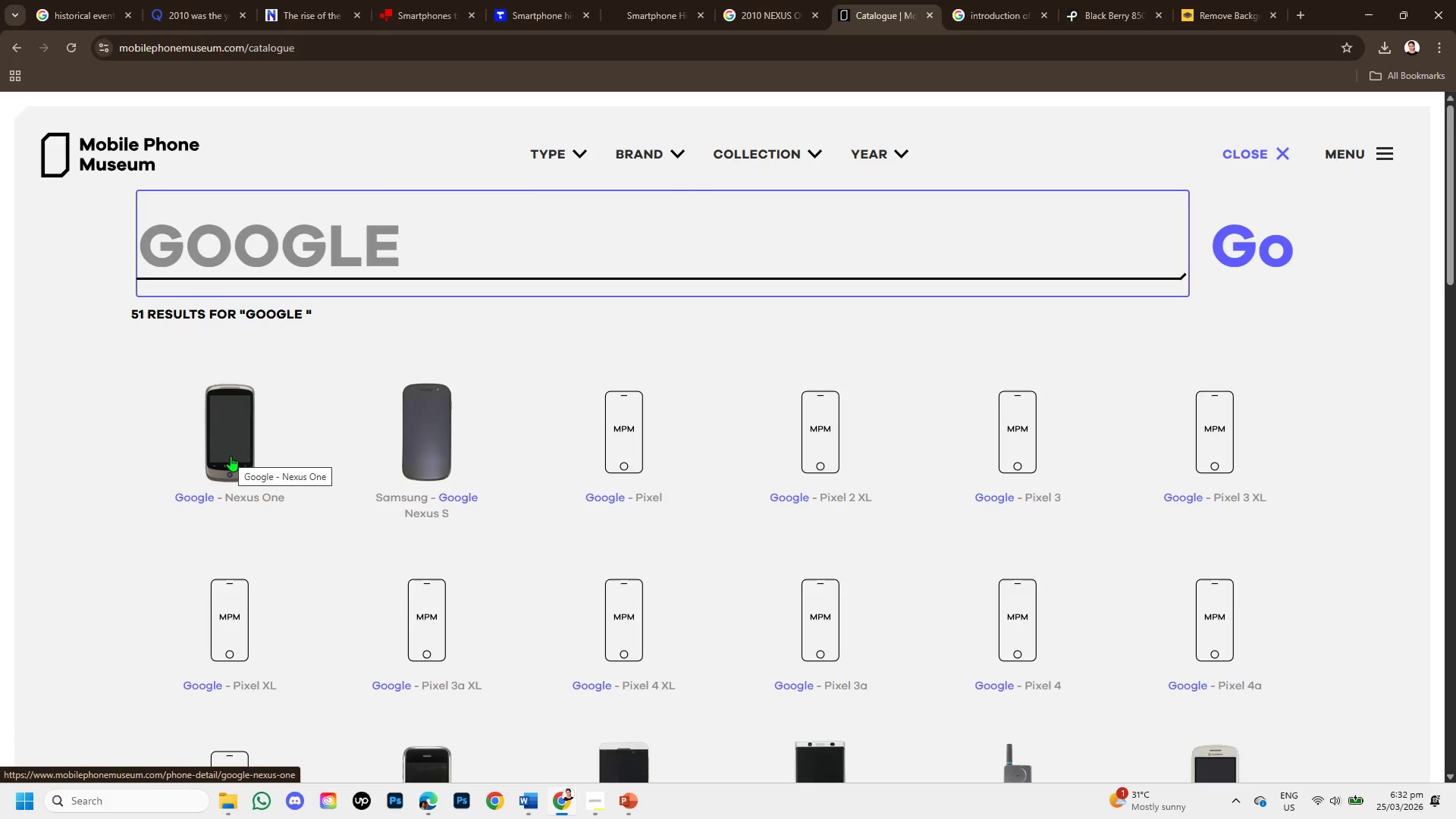 
wait(6.5)
 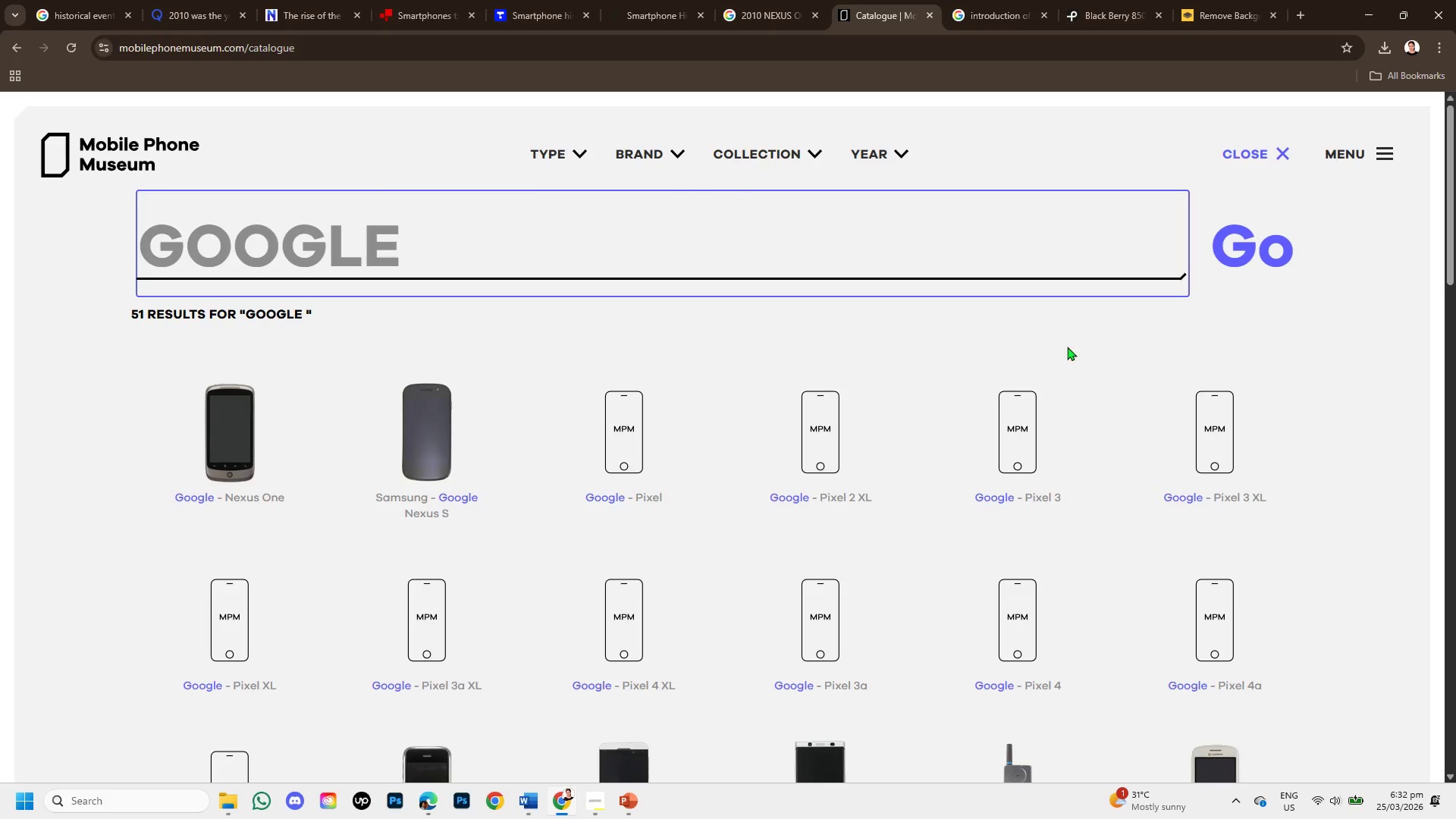 
left_click([231, 456])
 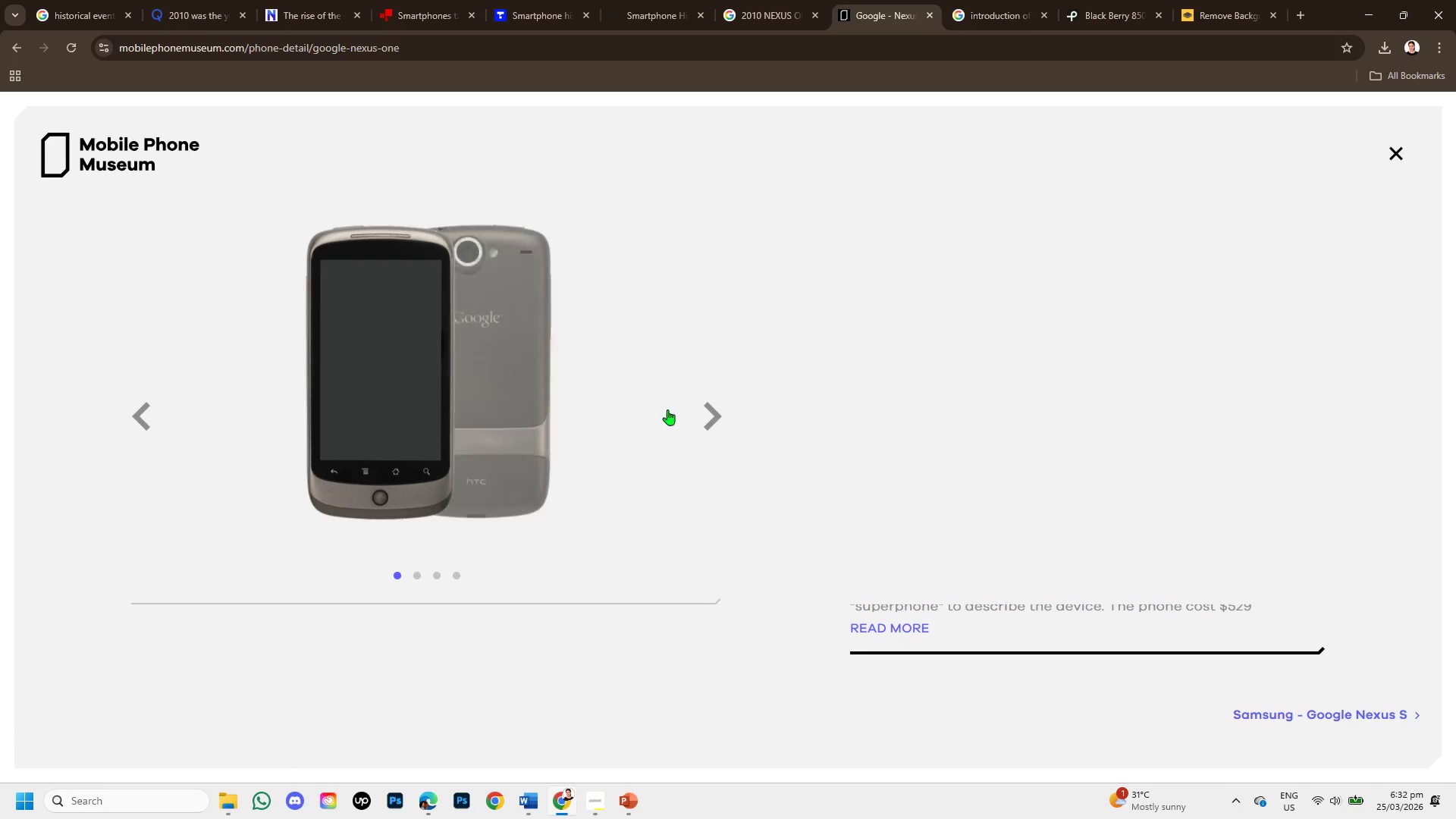 
left_click([709, 413])
 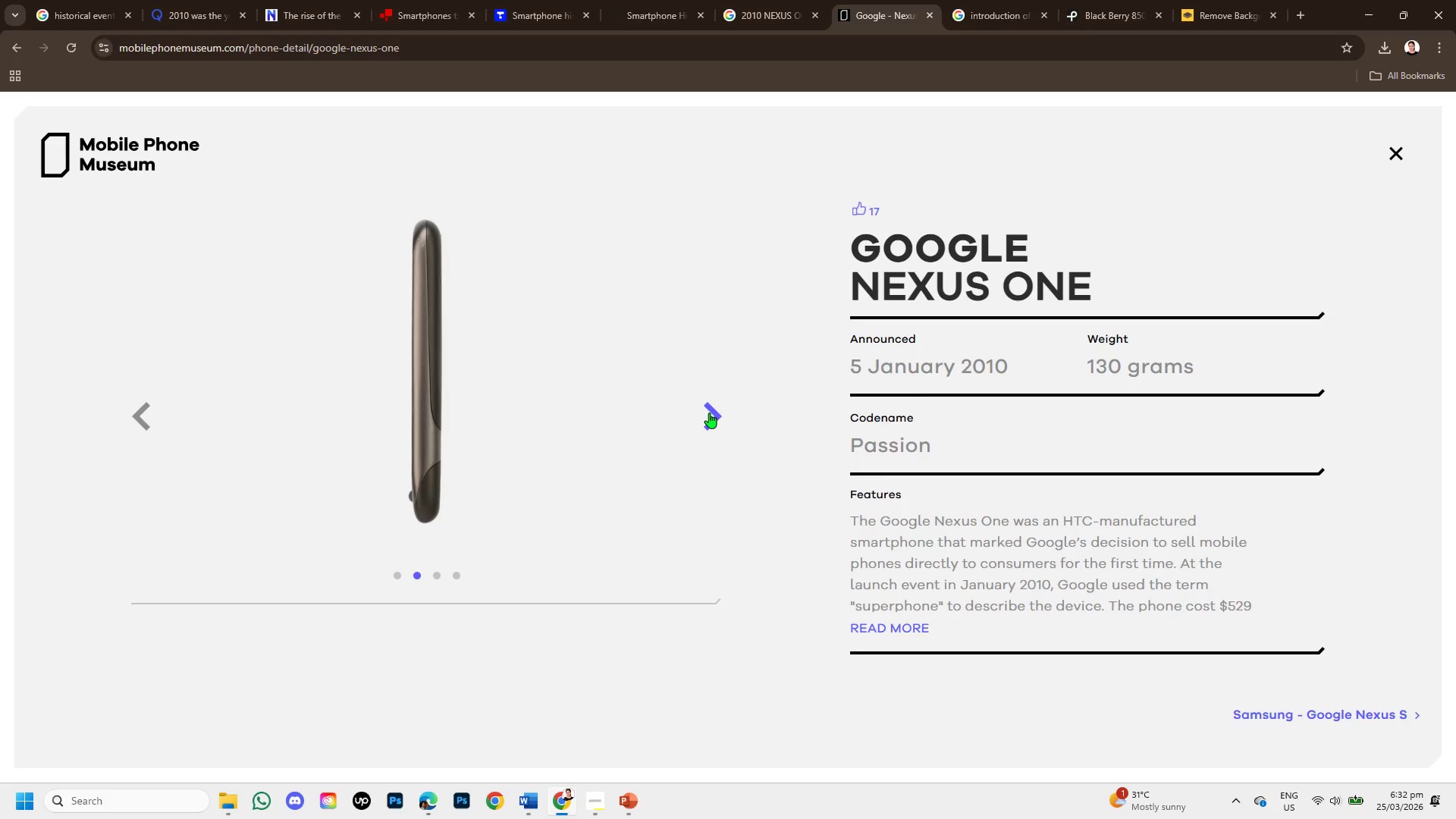 
left_click([709, 413])
 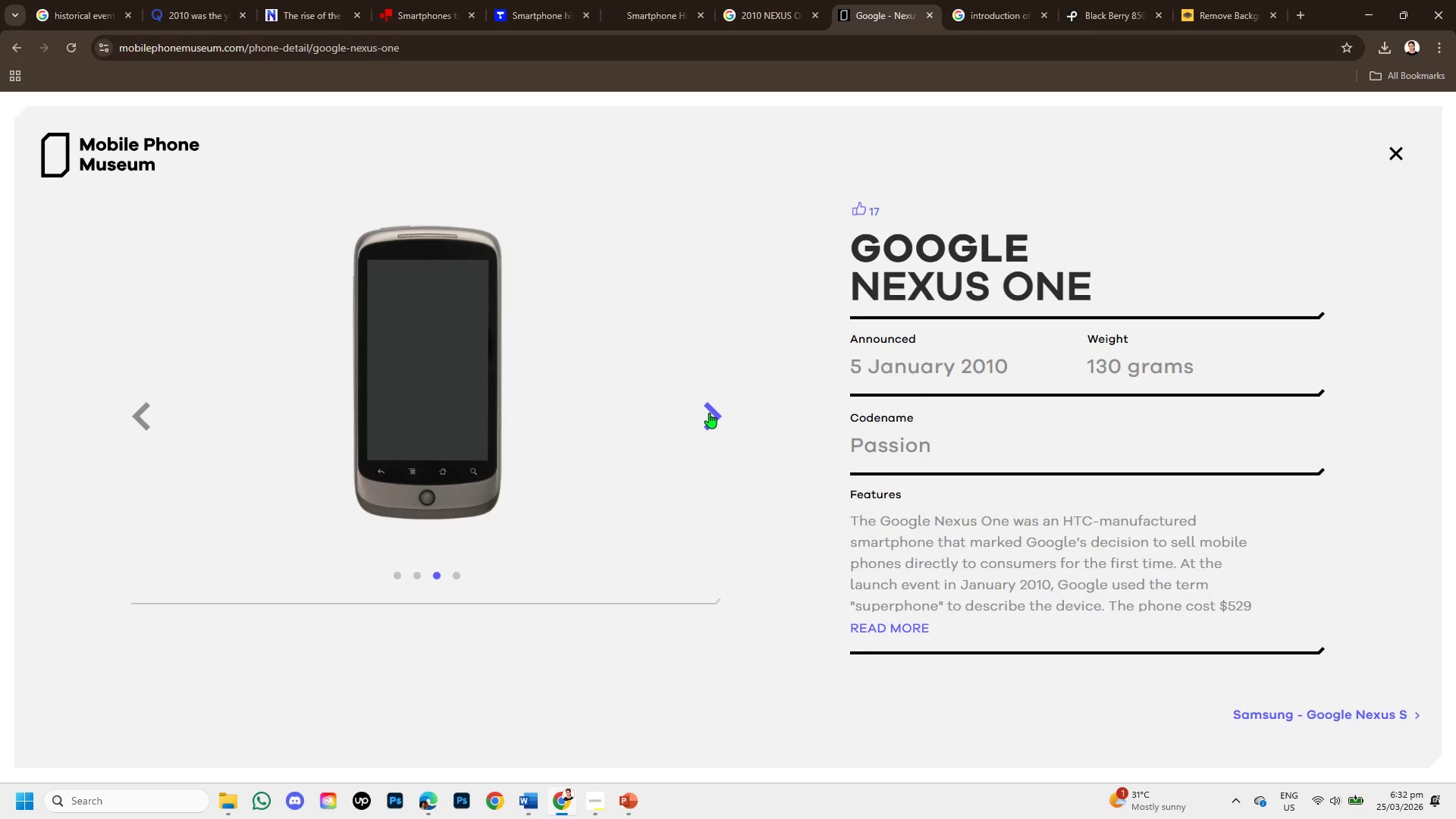 
left_click([709, 413])
 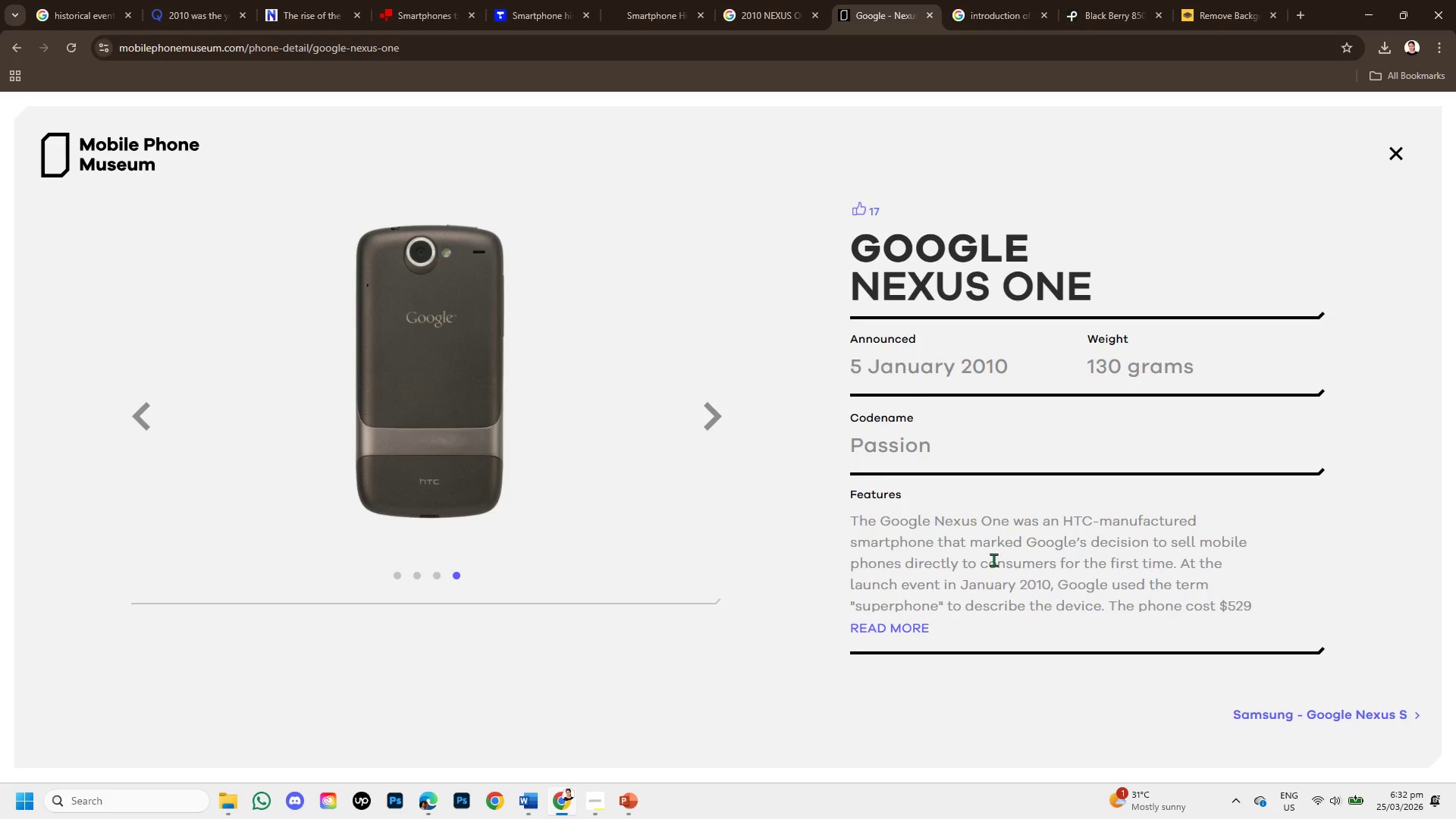 
wait(6.34)
 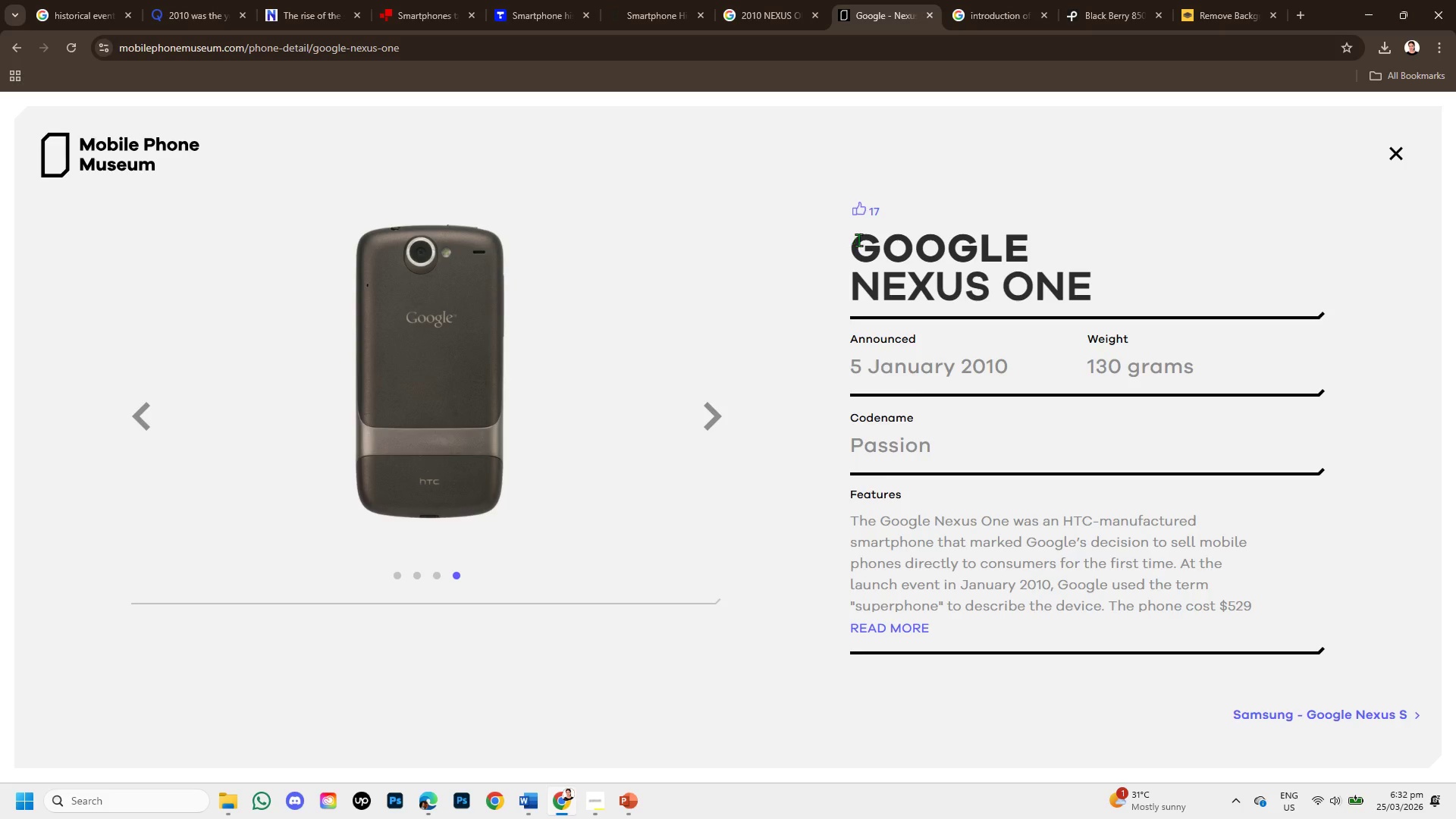 
left_click([911, 629])
 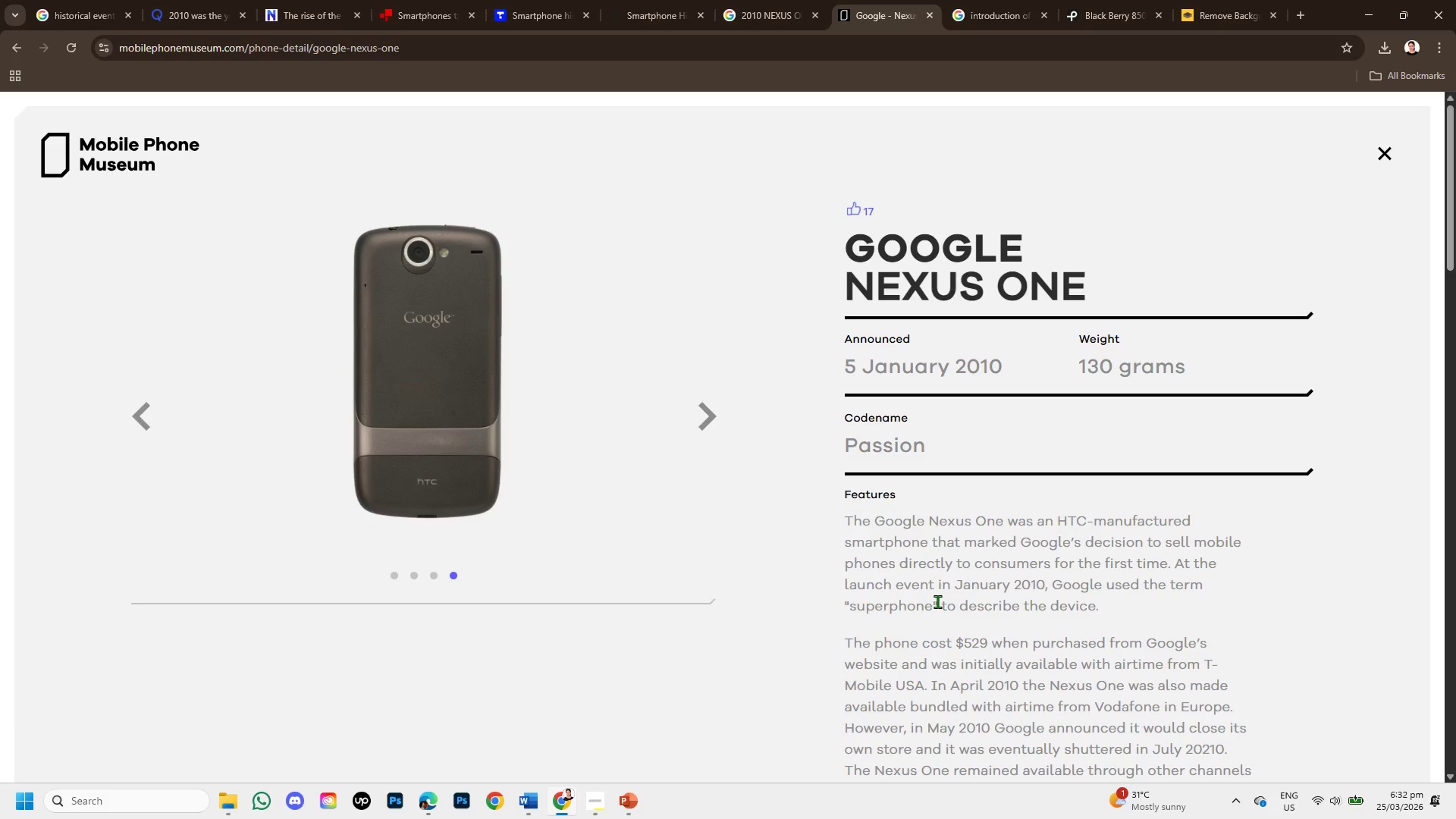 
scroll: coordinate [969, 625], scroll_direction: down, amount: 3.0
 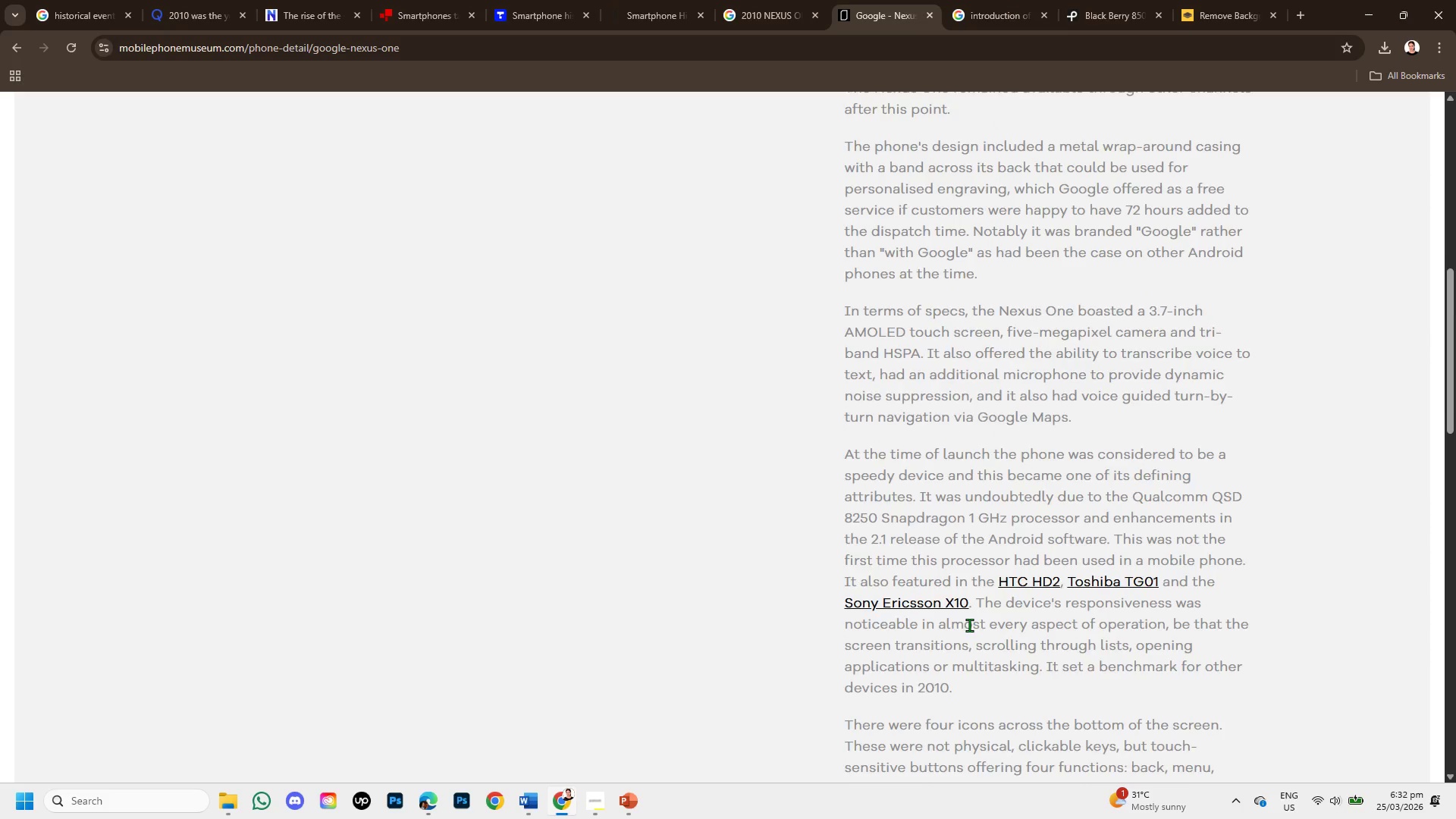 
scroll: coordinate [967, 610], scroll_direction: up, amount: 3.0
 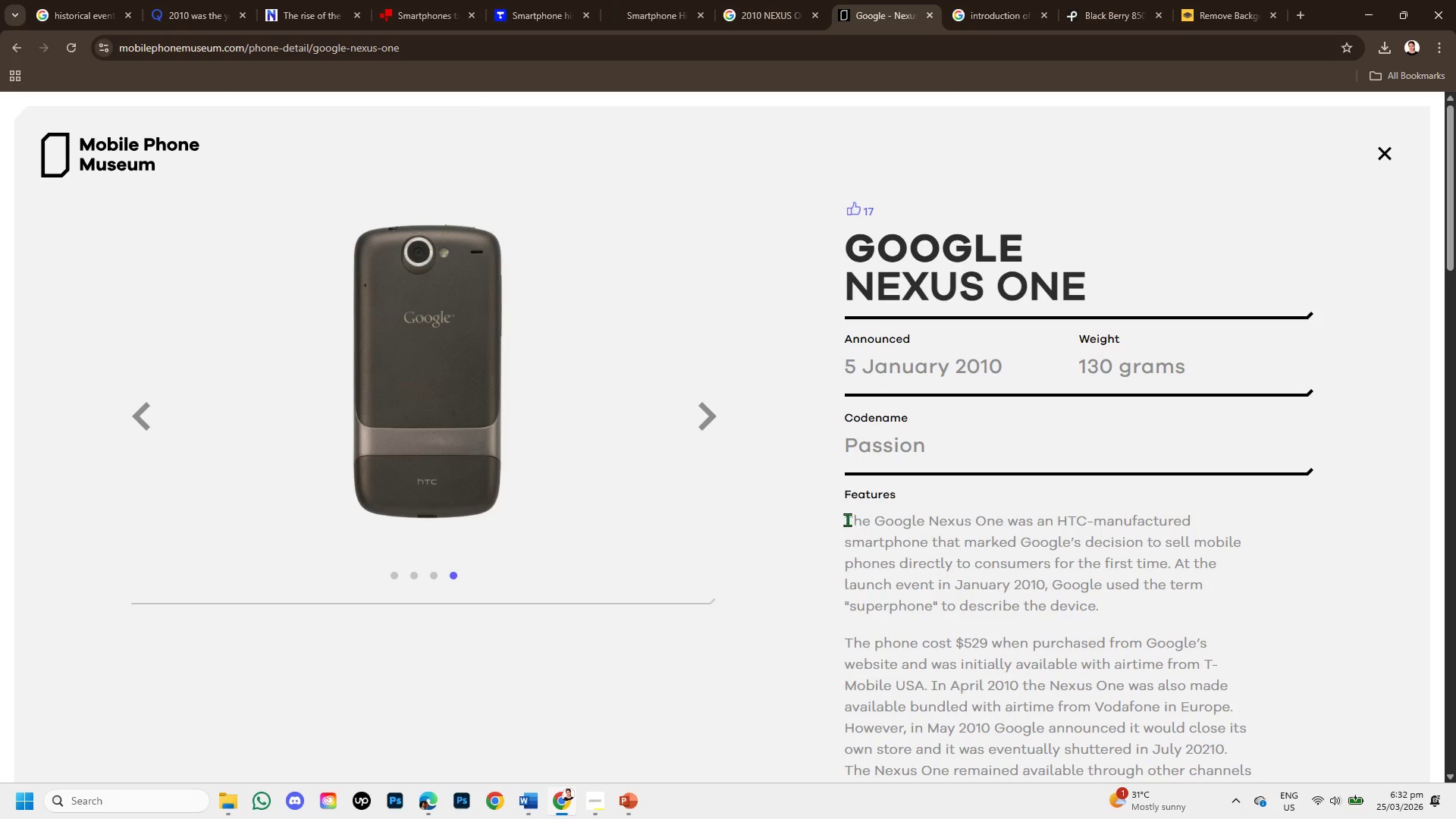 
left_click_drag(start_coordinate=[846, 519], to_coordinate=[1136, 608])
 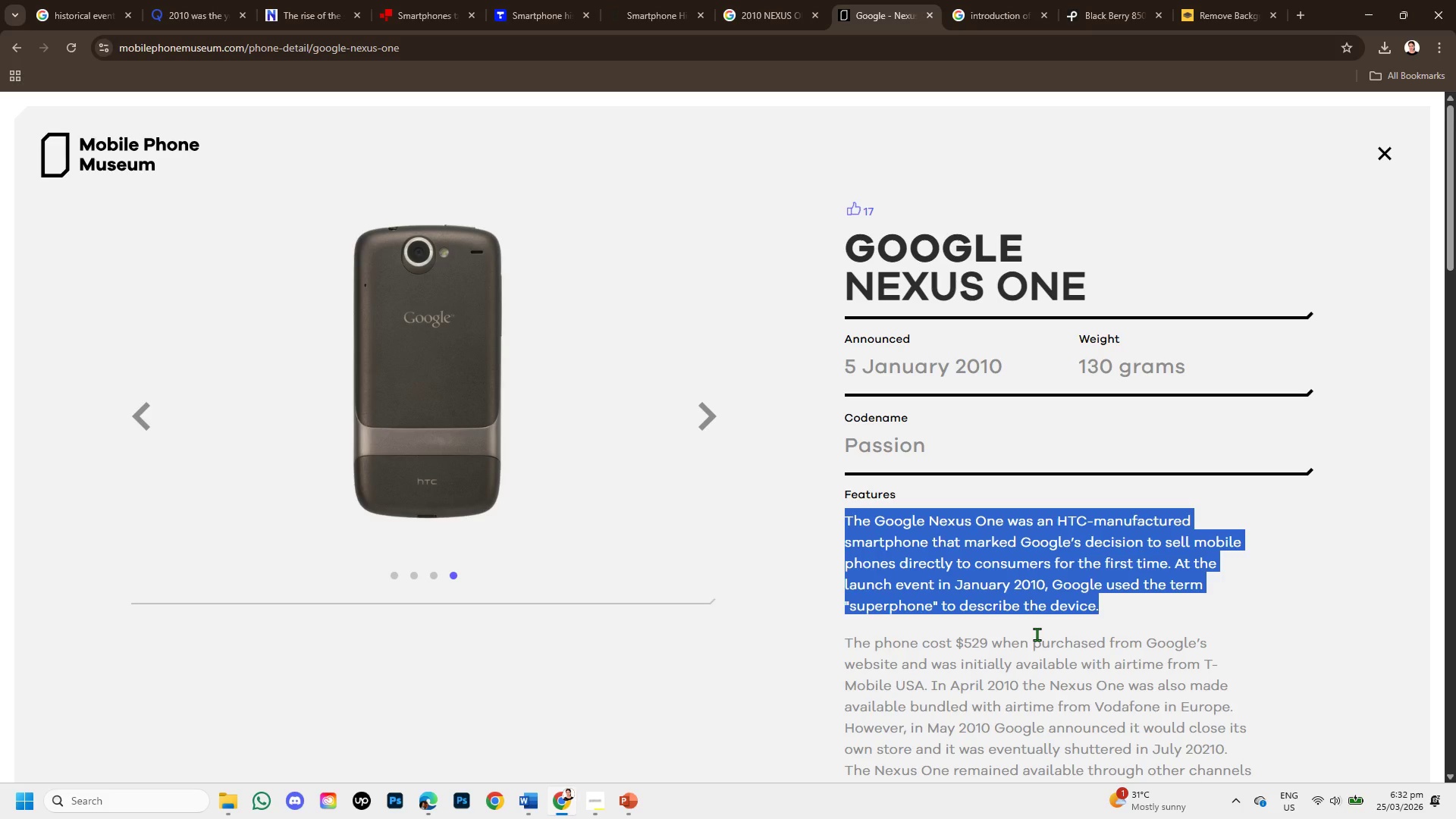 
scroll: coordinate [1037, 634], scroll_direction: down, amount: 1.0
 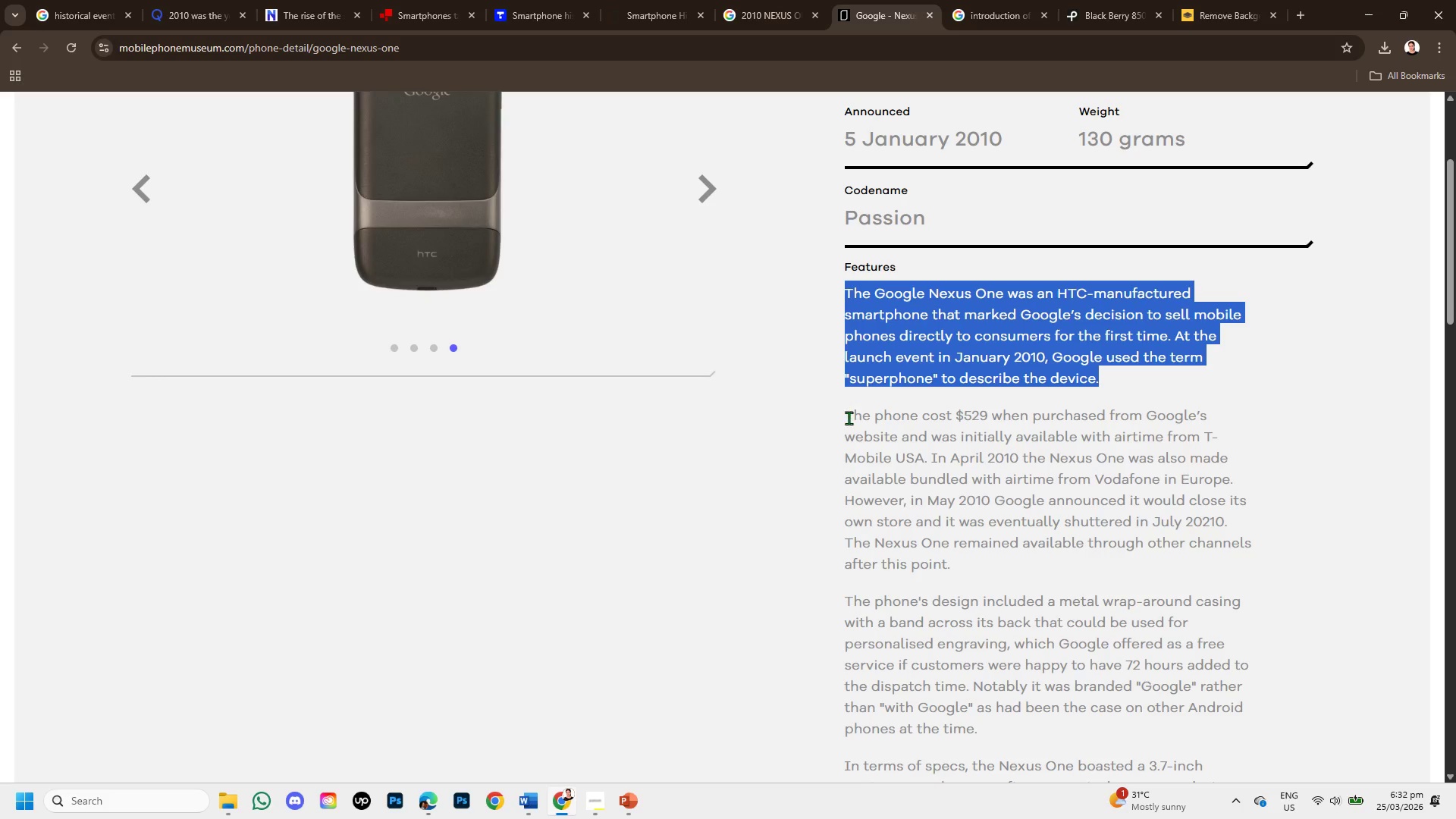 
left_click_drag(start_coordinate=[849, 419], to_coordinate=[1205, 560])
 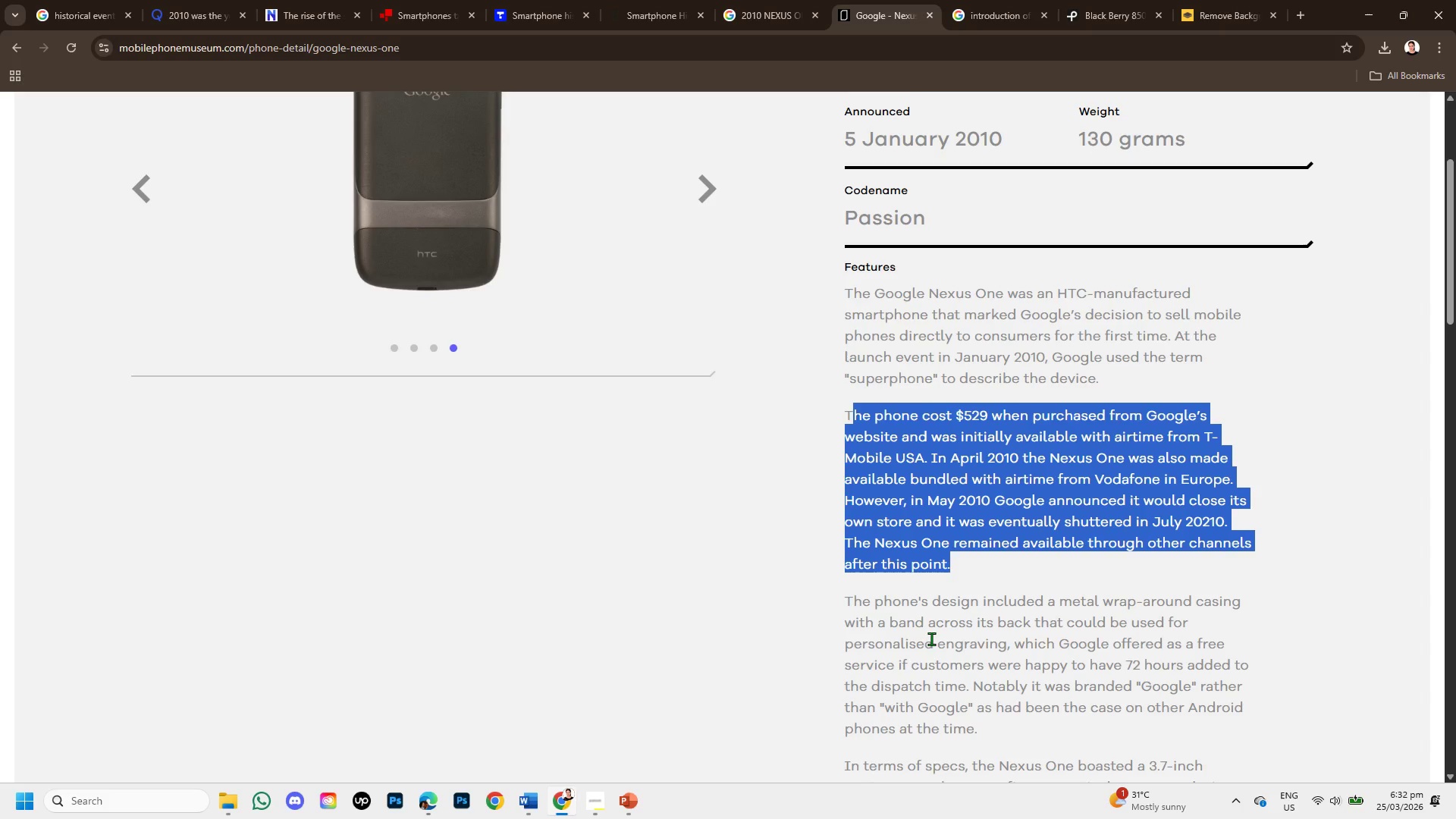 
scroll: coordinate [931, 639], scroll_direction: down, amount: 1.0
 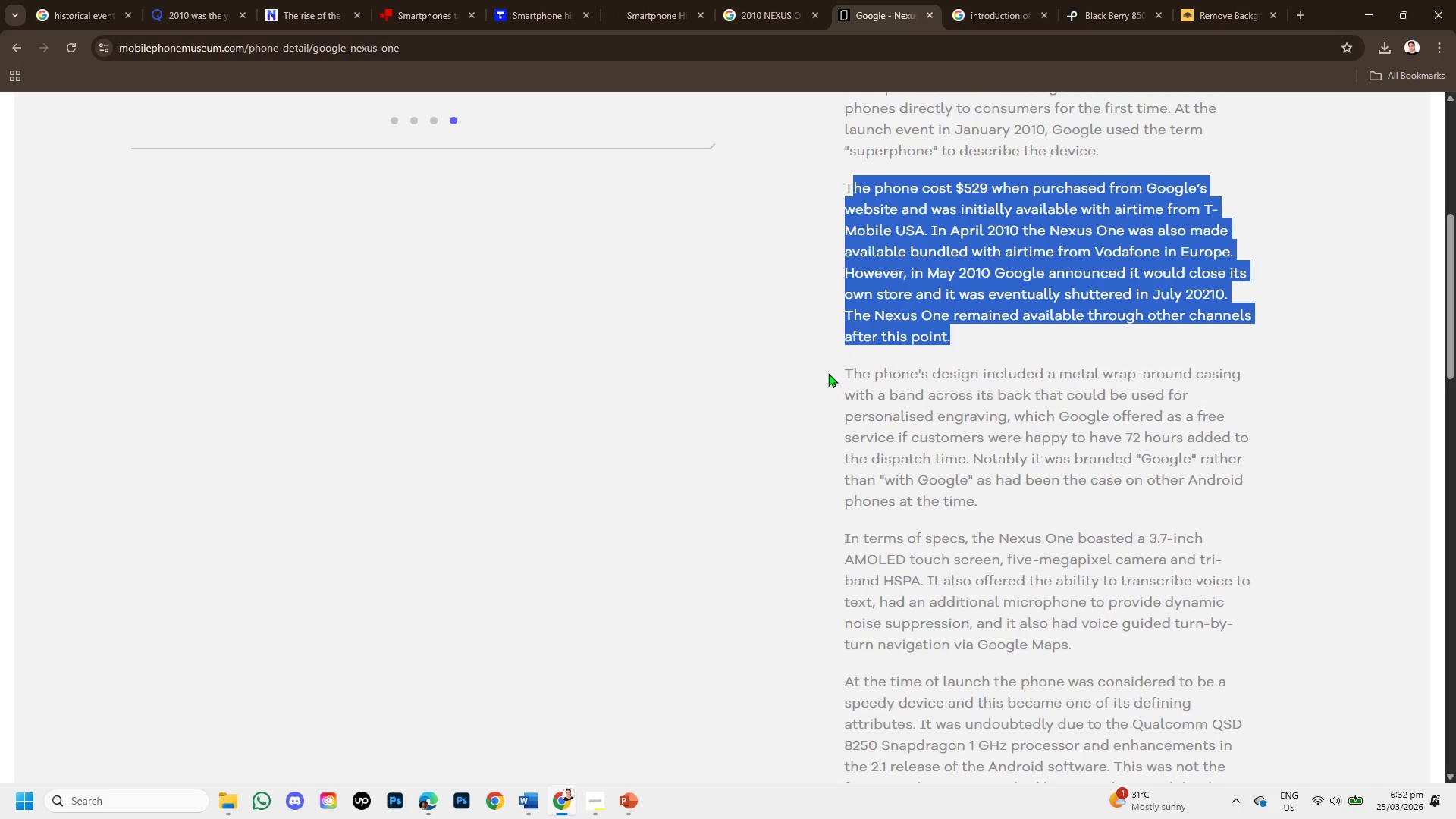 
left_click_drag(start_coordinate=[835, 373], to_coordinate=[1161, 497])
 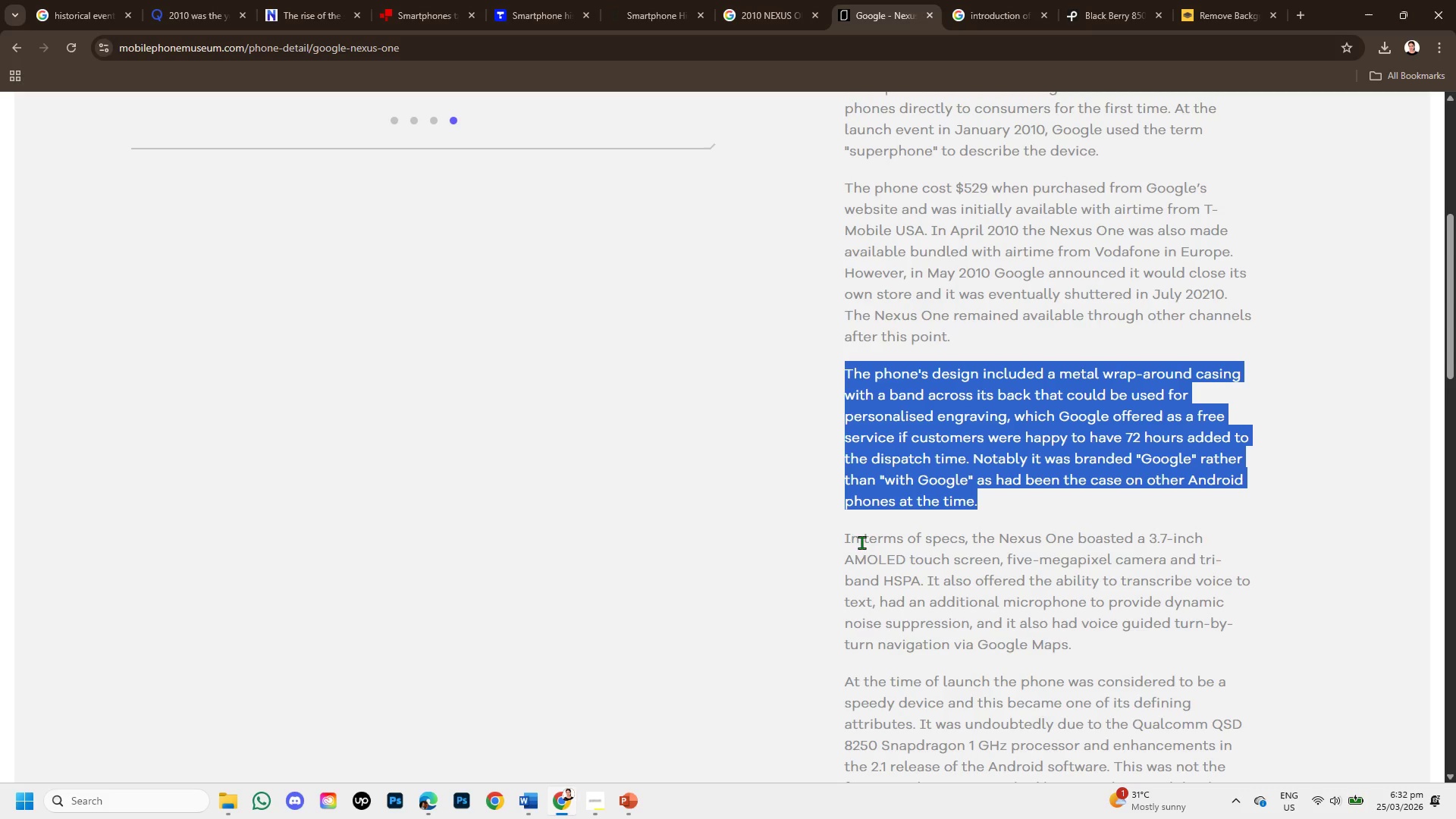 
left_click_drag(start_coordinate=[846, 539], to_coordinate=[1239, 639])
 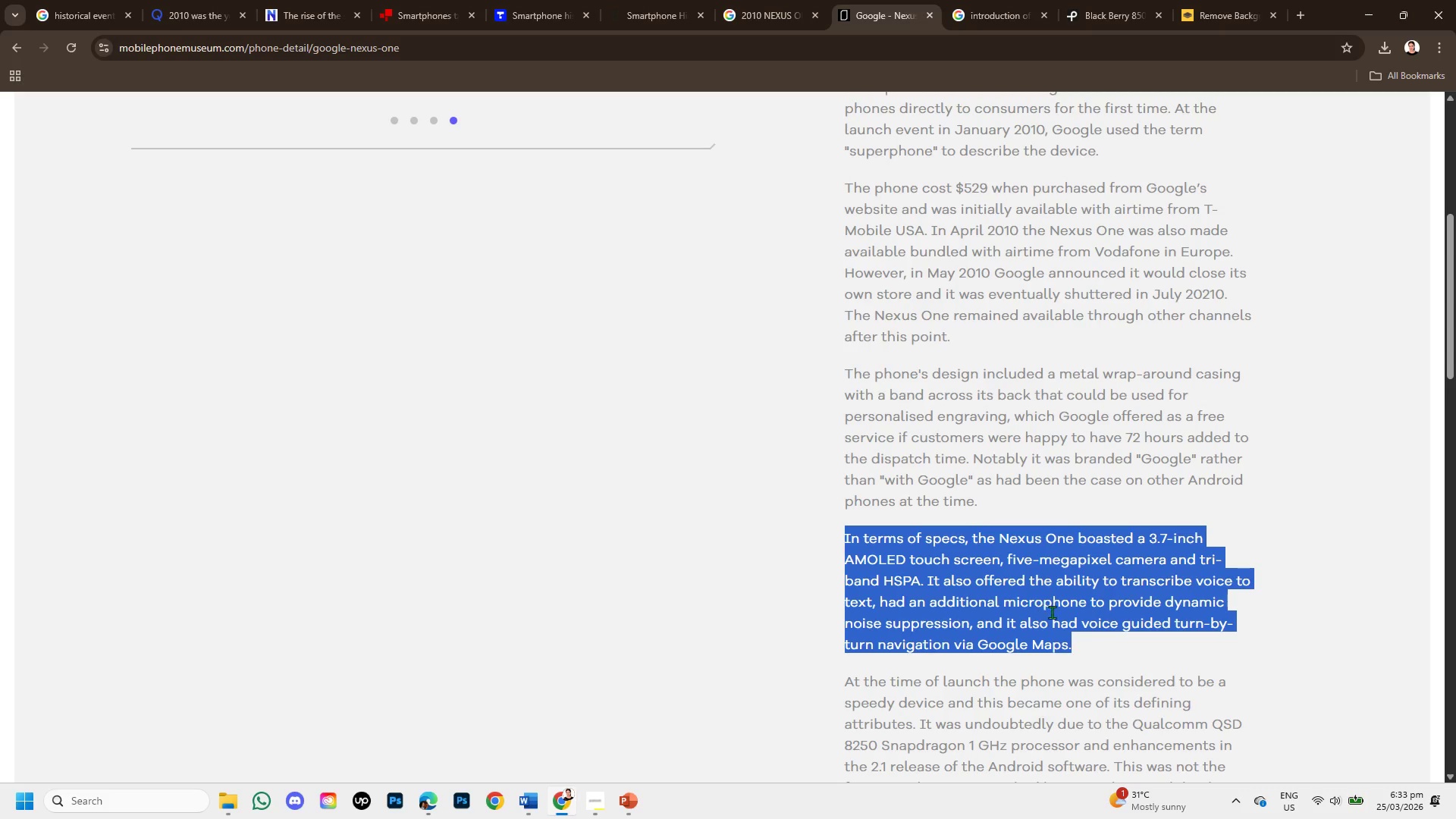 
wait(6.11)
 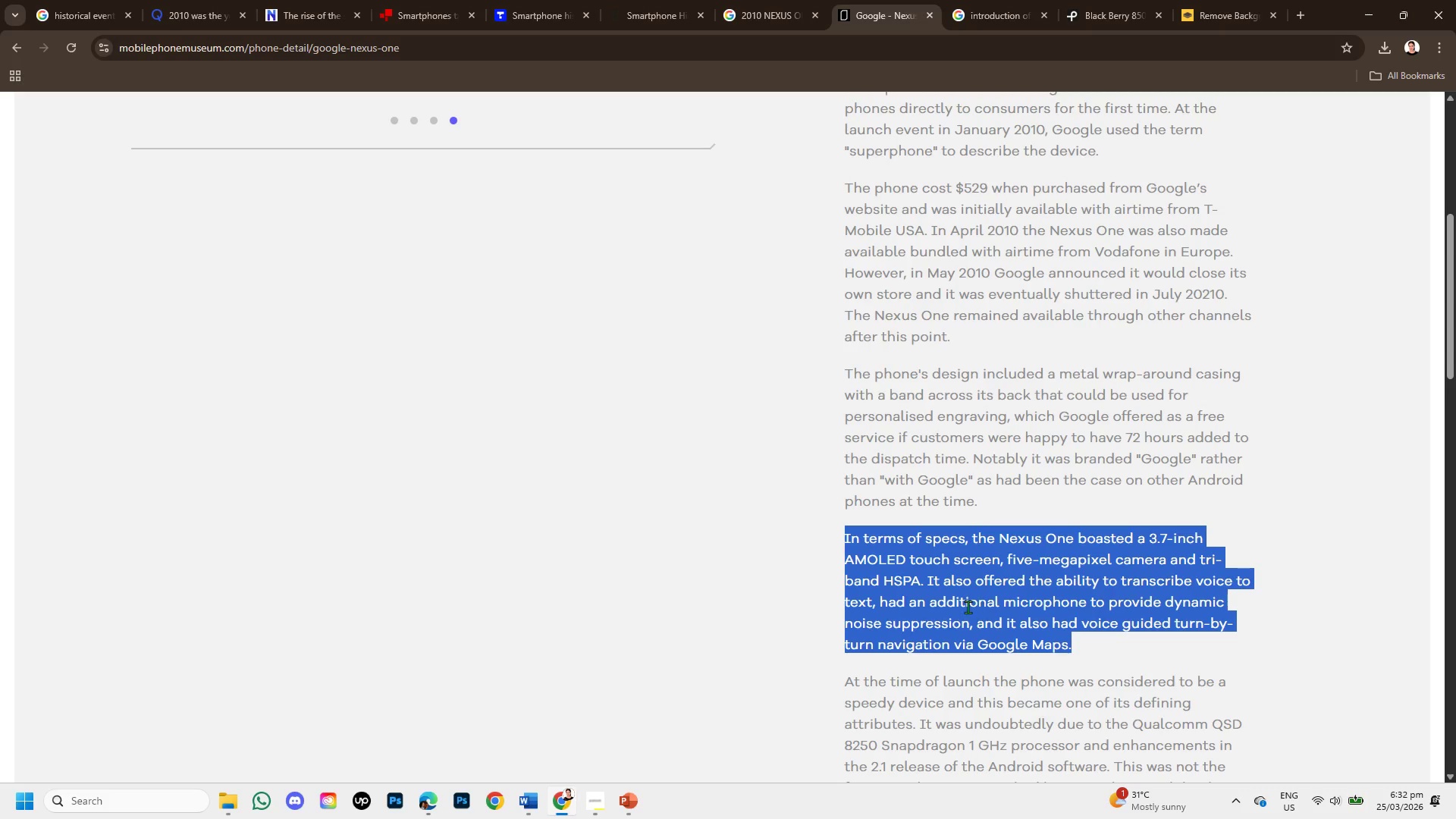 
scroll: coordinate [1169, 654], scroll_direction: down, amount: 1.0
 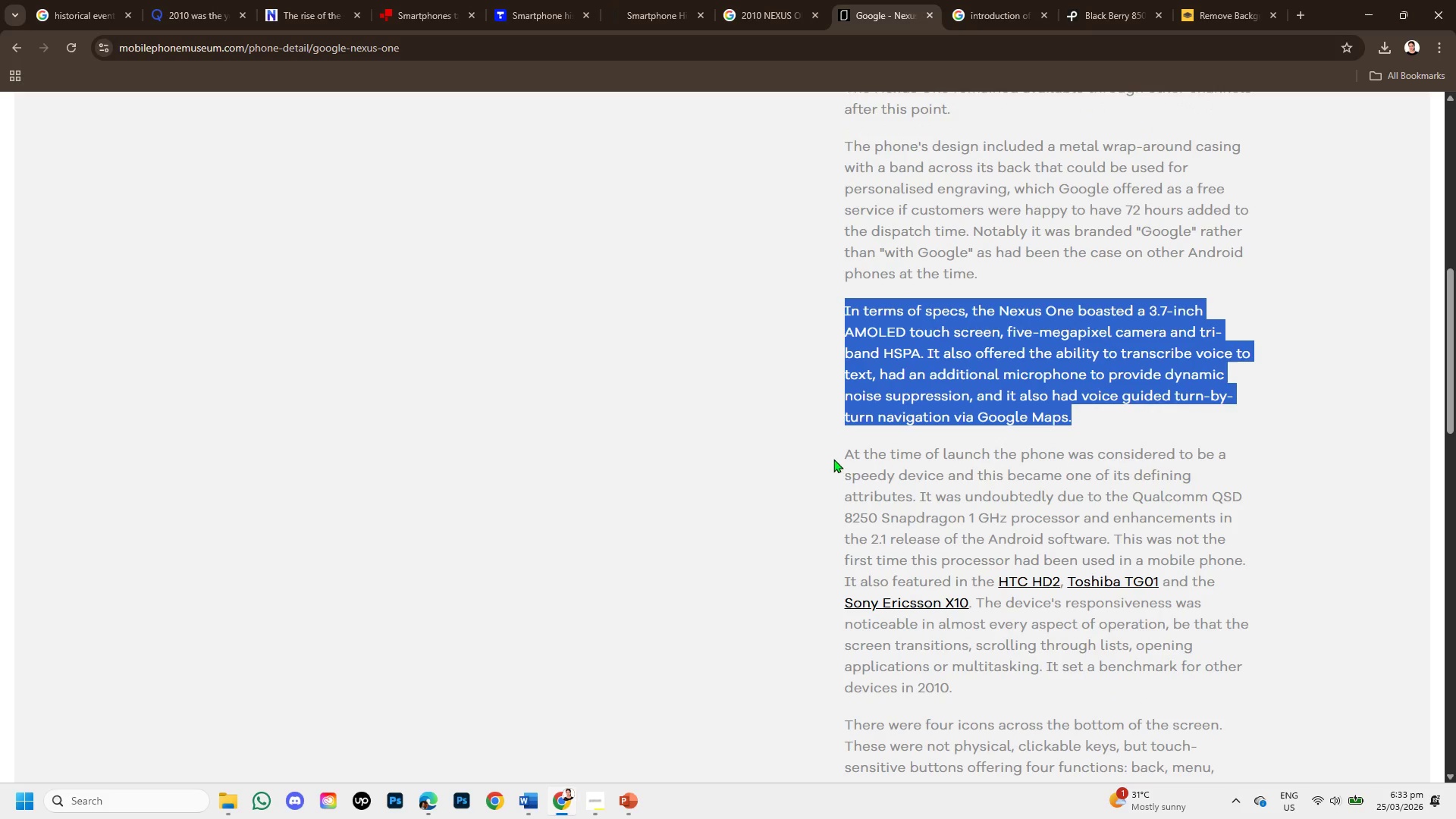 
left_click_drag(start_coordinate=[833, 457], to_coordinate=[1252, 687])
 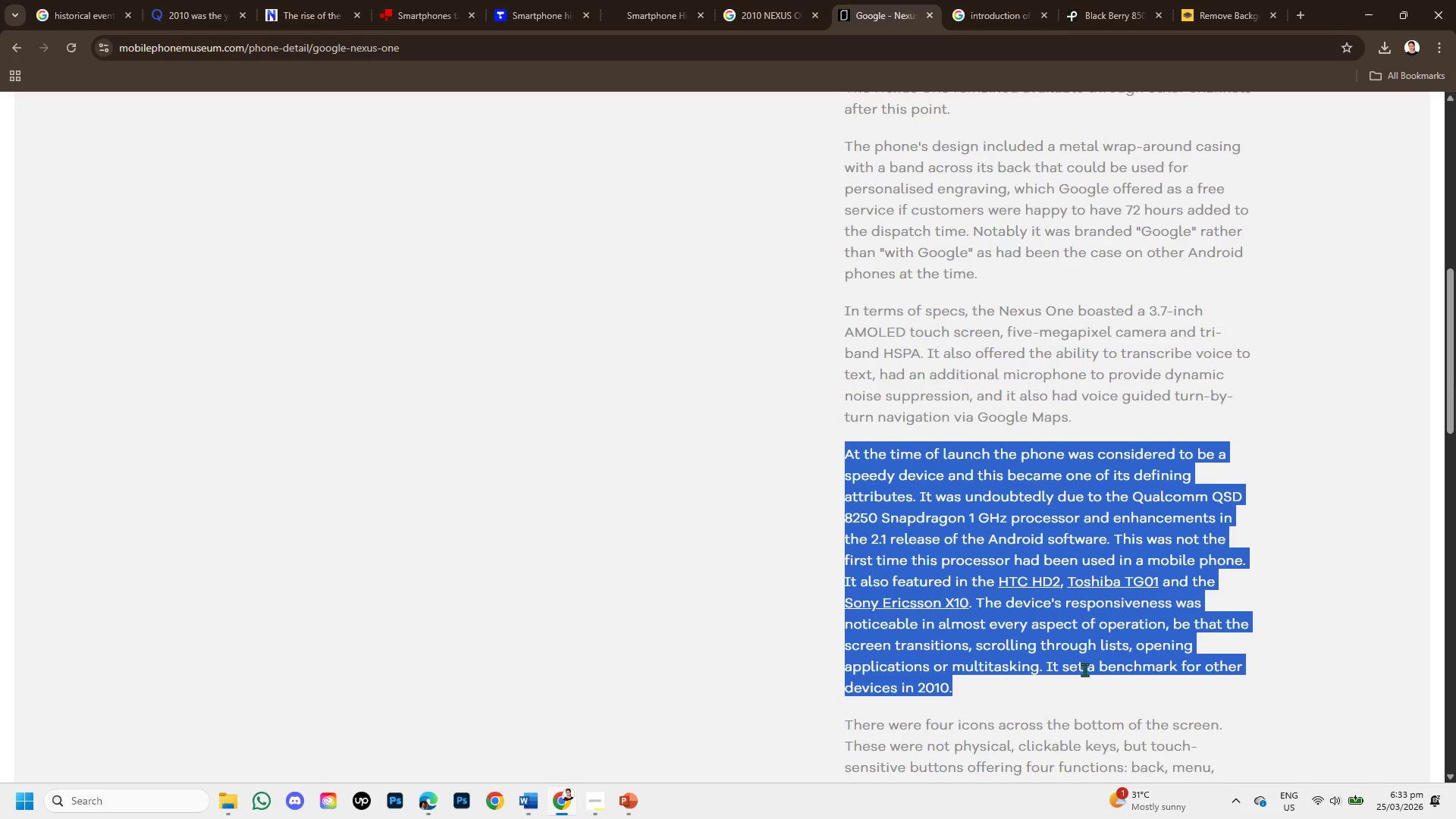 
scroll: coordinate [1082, 670], scroll_direction: down, amount: 1.0
 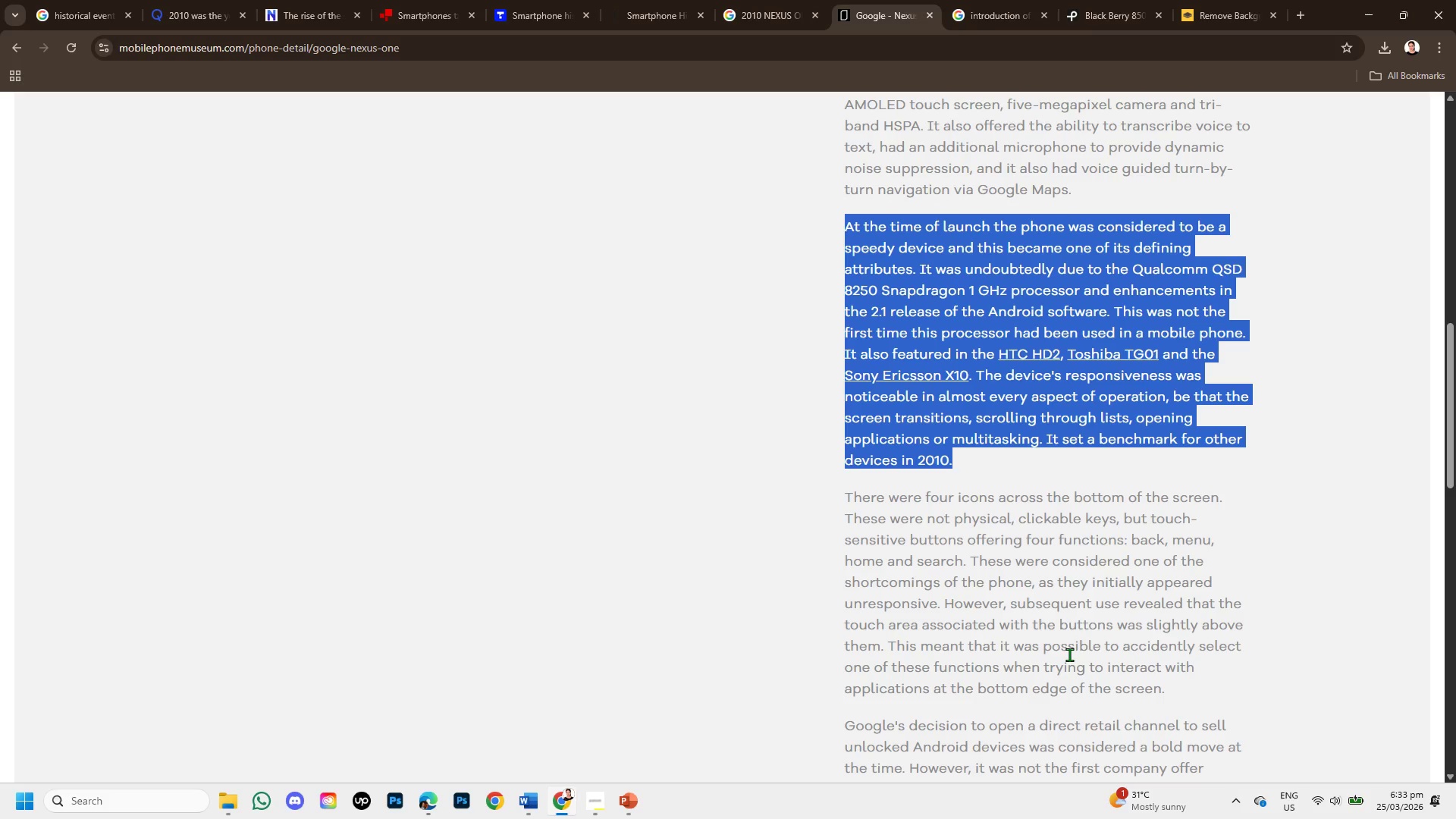 
key(Alt+CapsLock)
 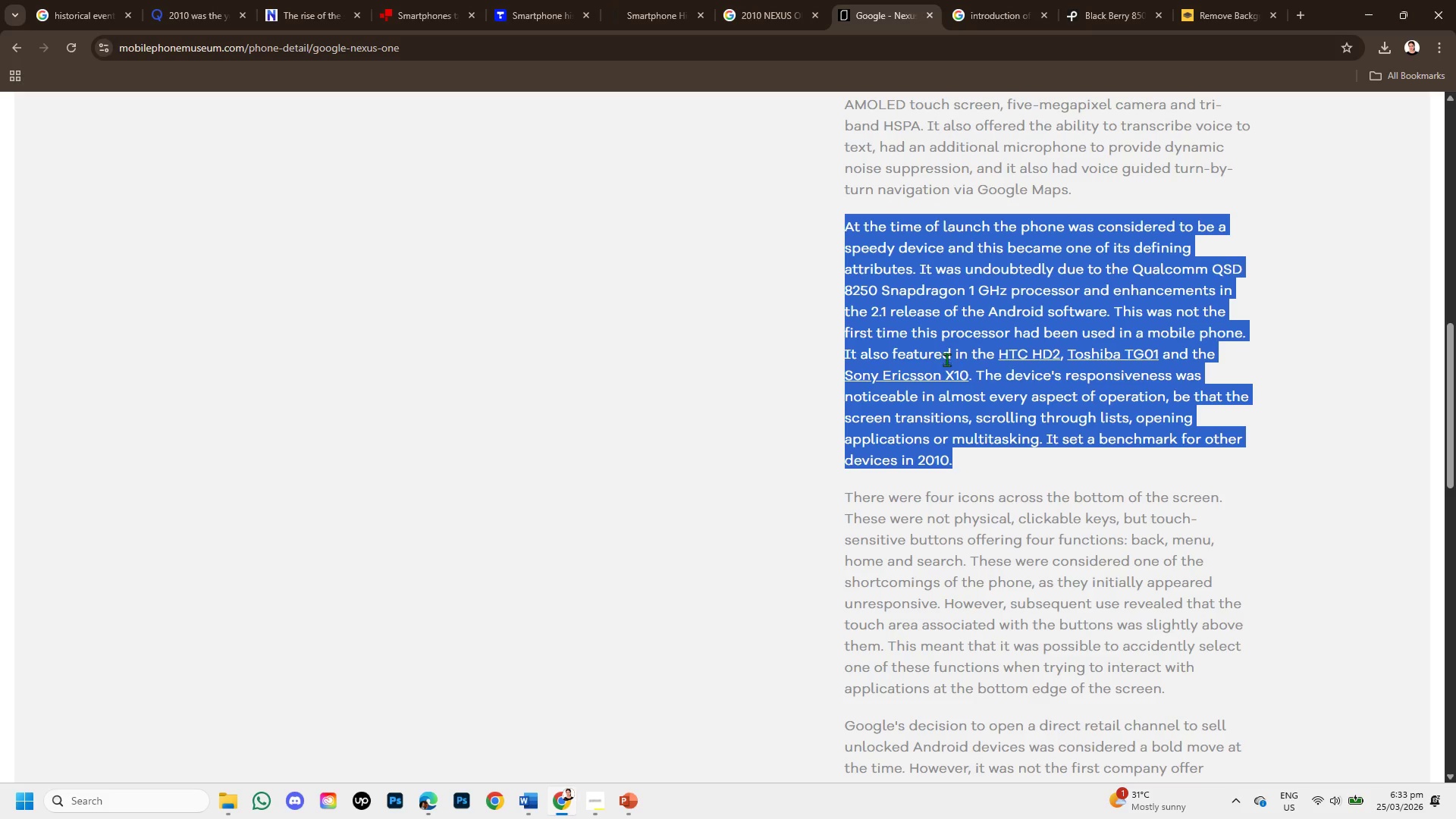 
key(Alt+Tab)
 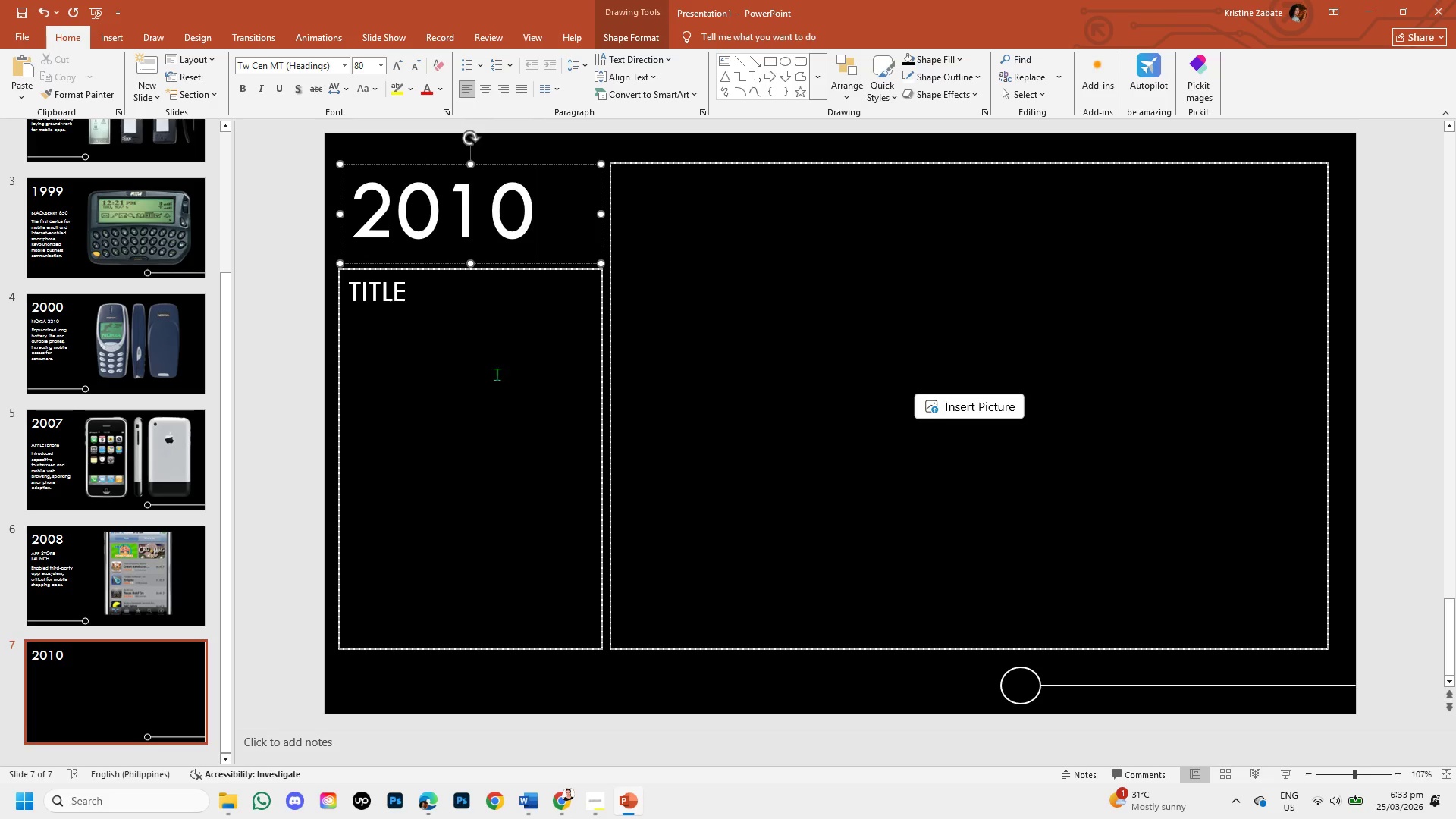 
left_click([457, 310])
 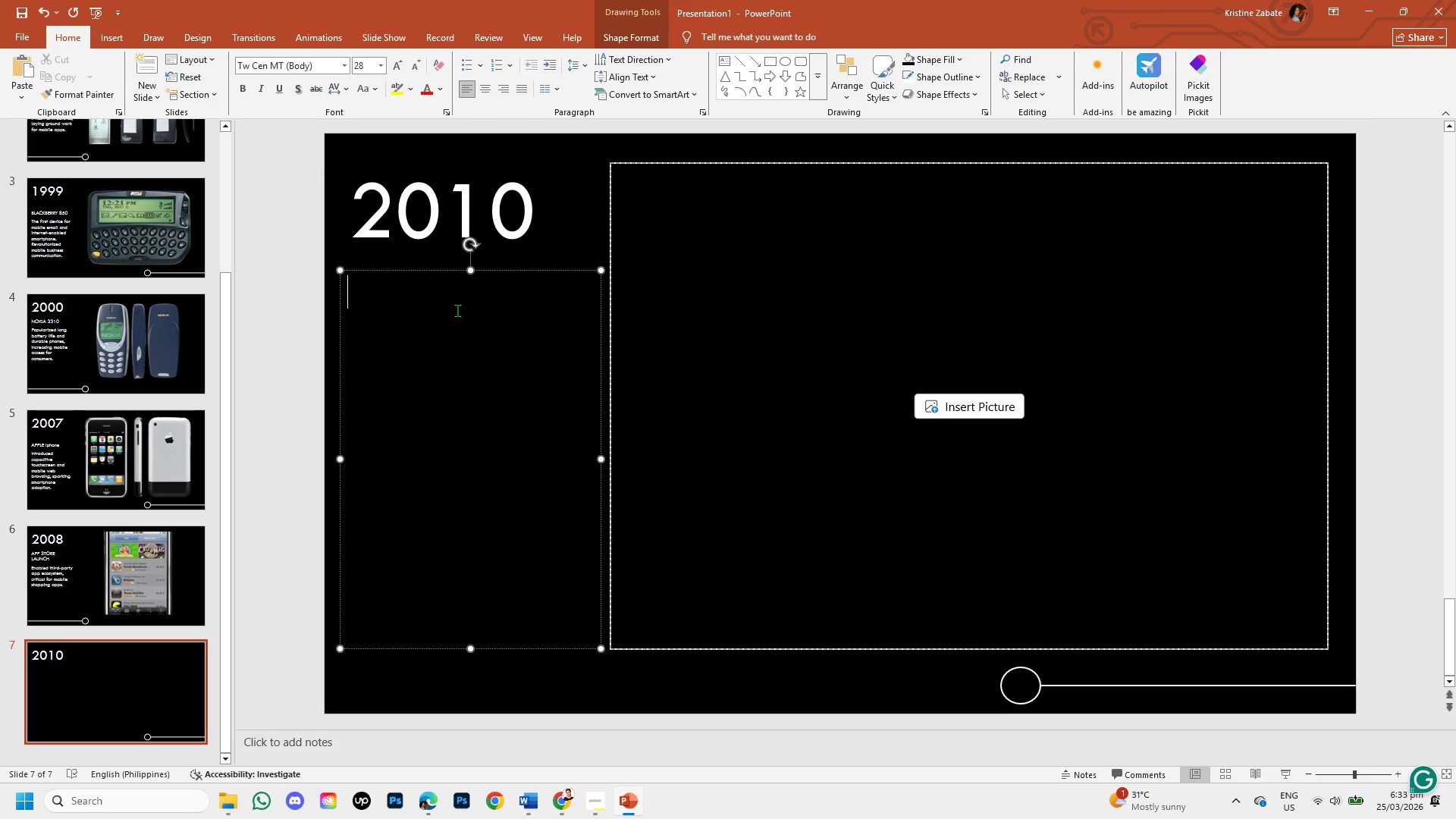 
type(An)
key(Backspace)
type(NDROID MARKET EXPANSION)
 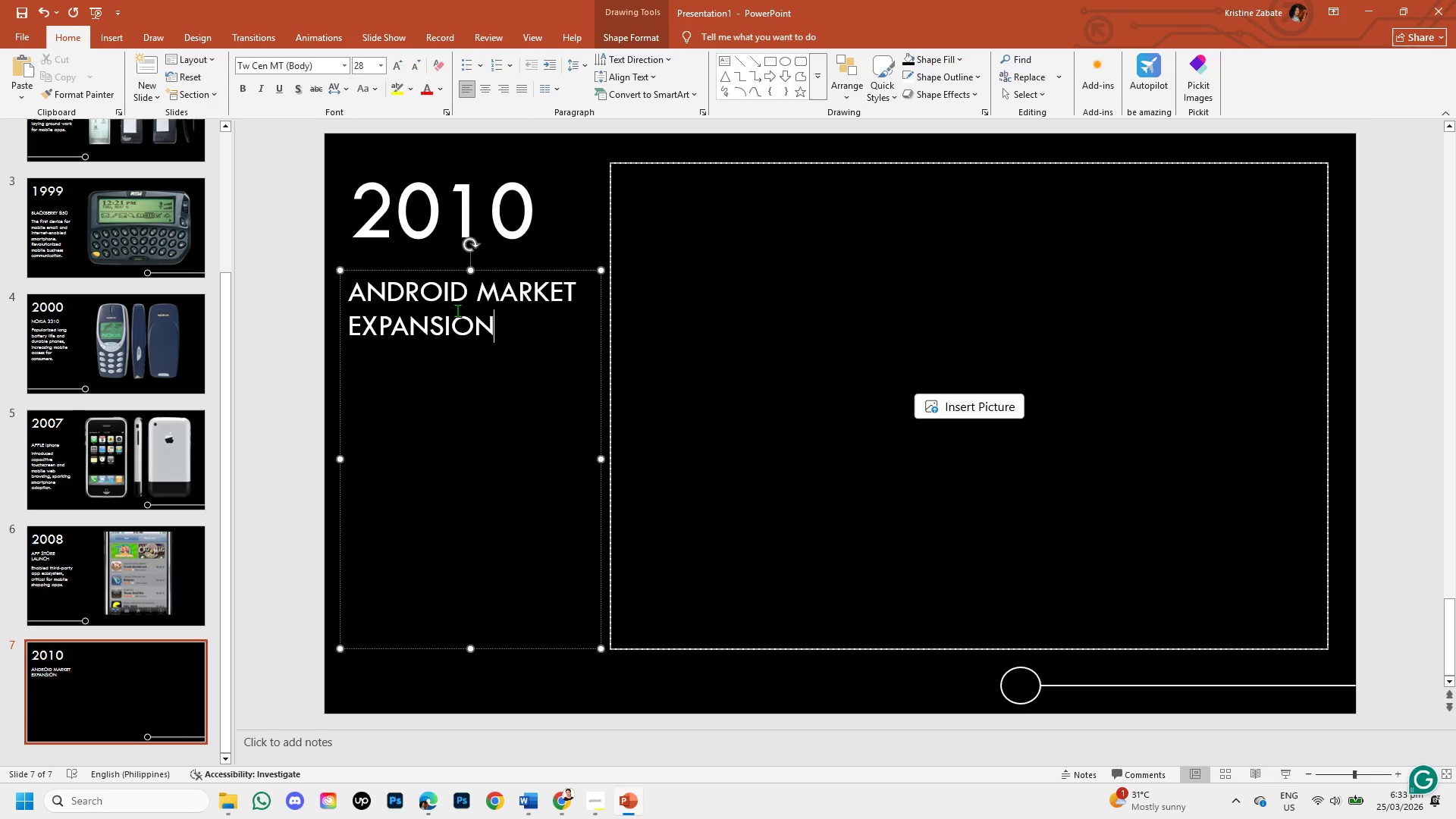 
key(Enter)
 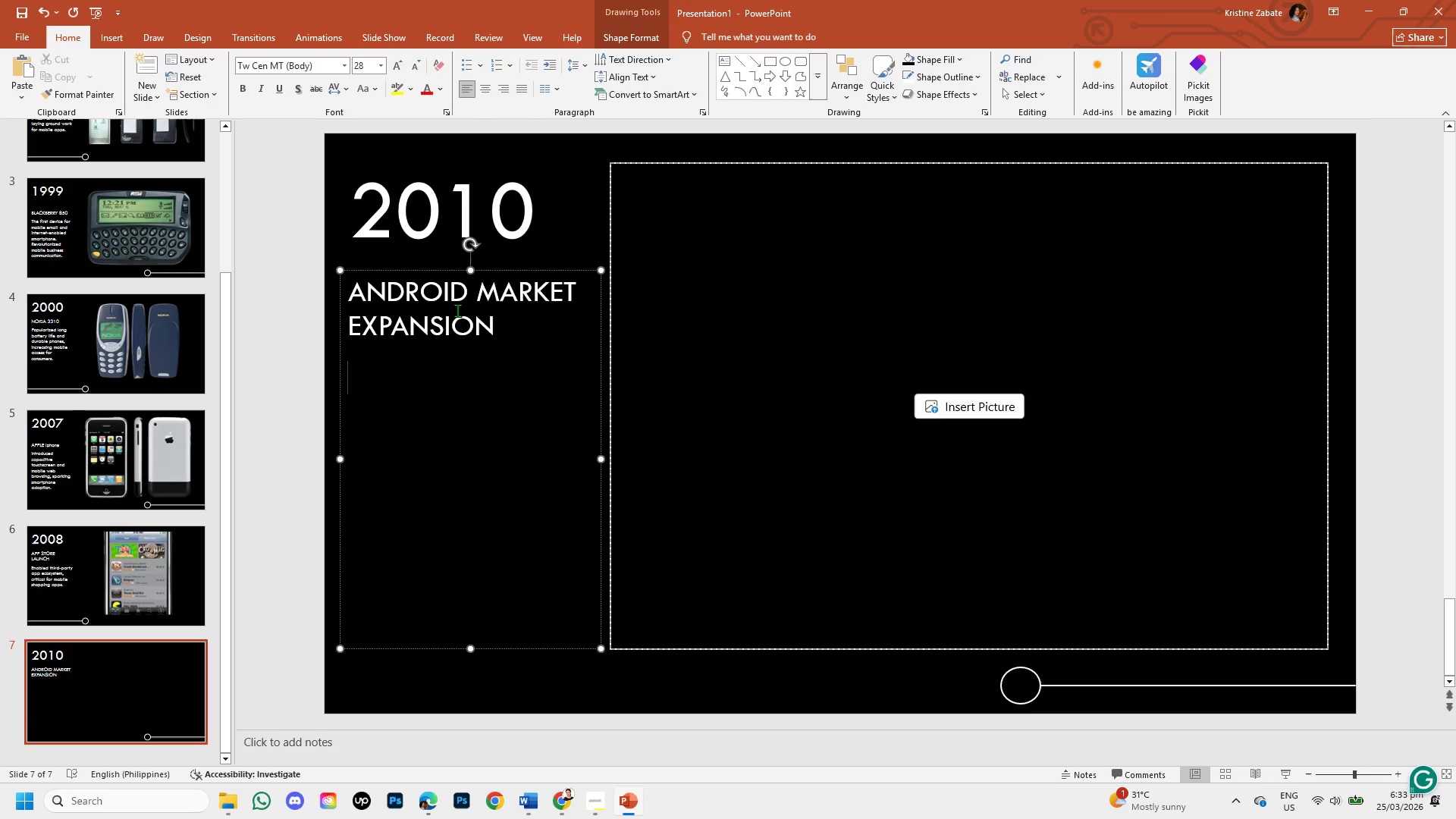 
type(INCREASED [F12])
key(Backspace)
key(Backspace)
 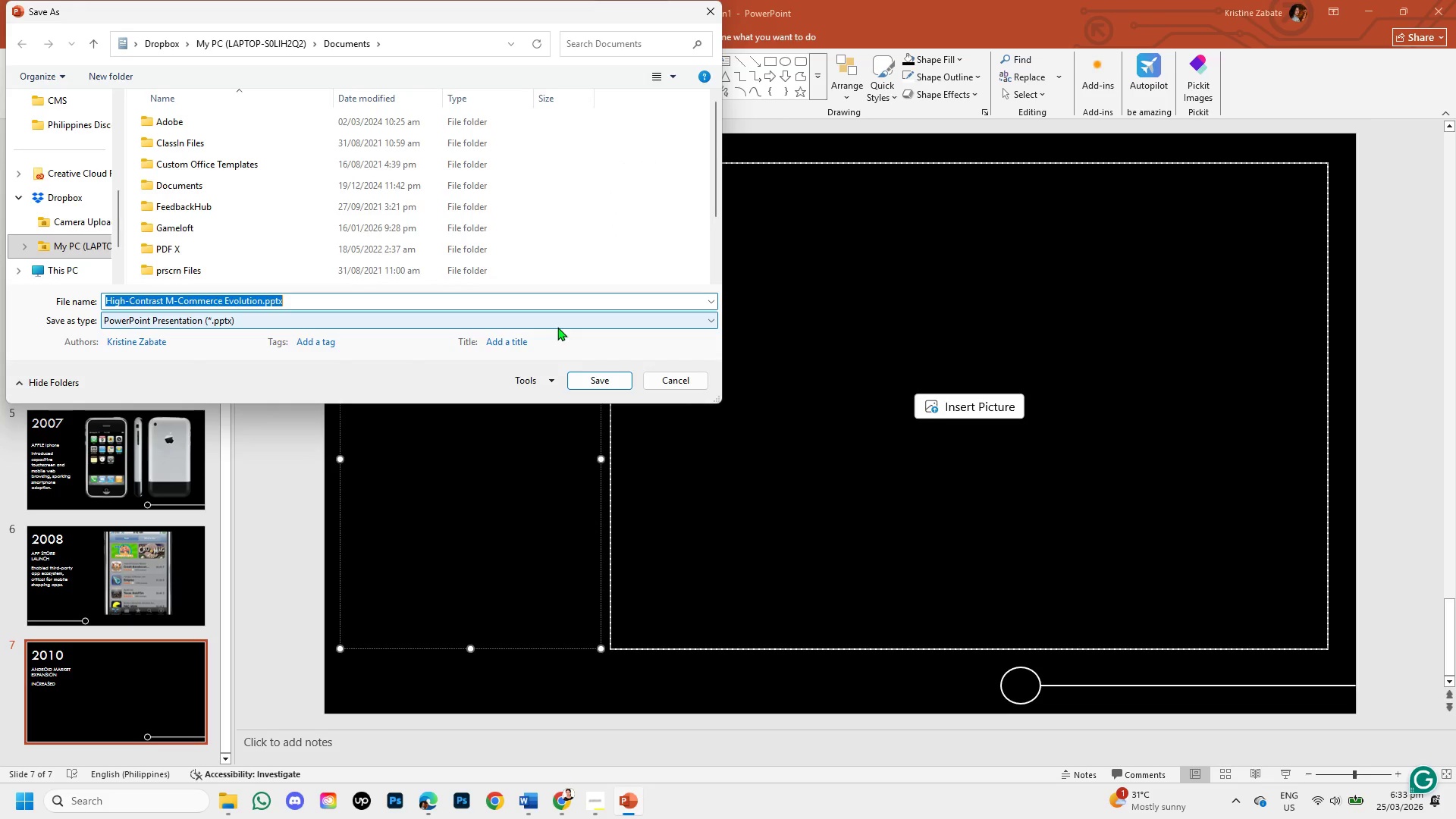 
left_click([670, 377])
 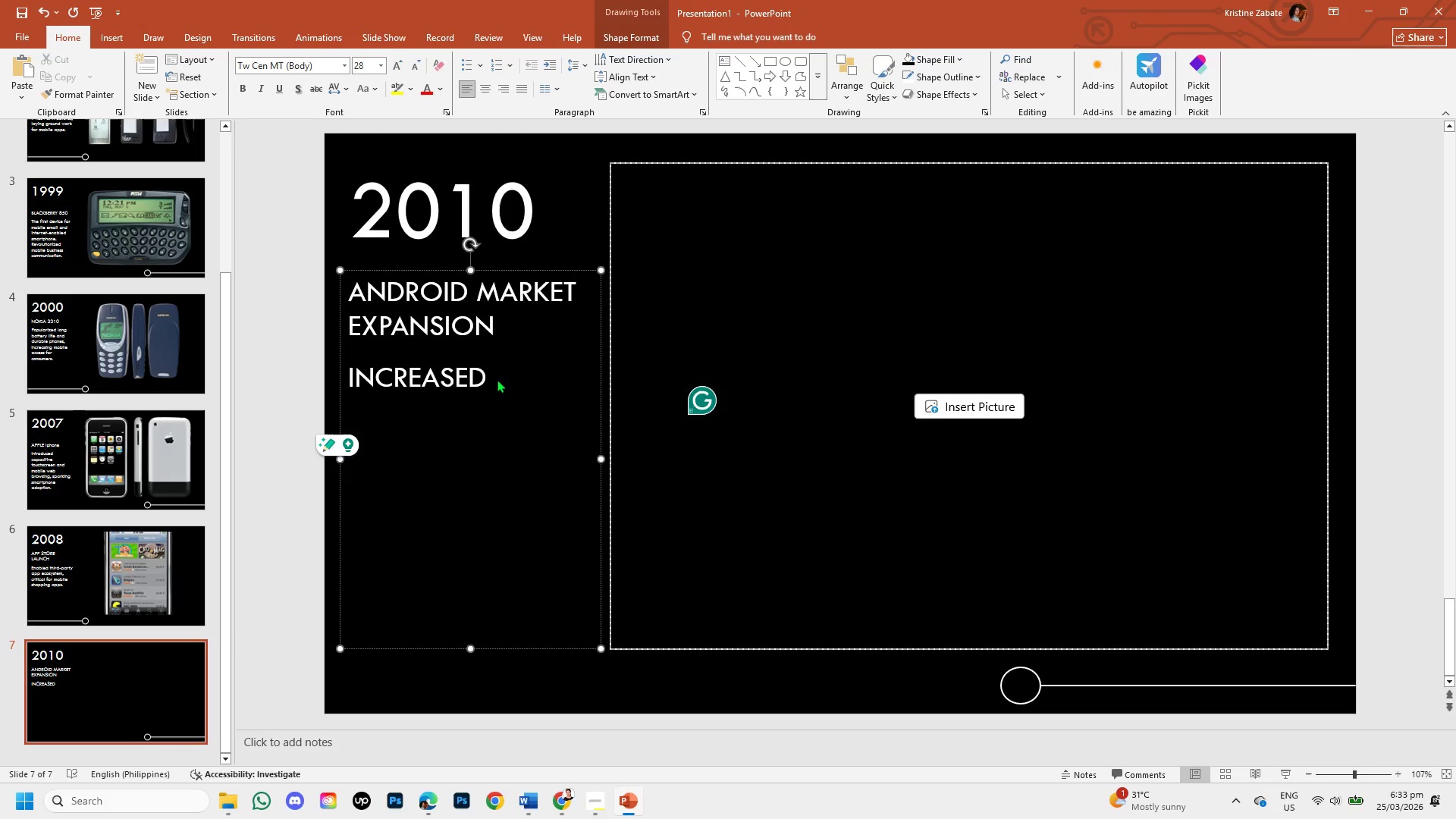 
left_click([491, 372])
 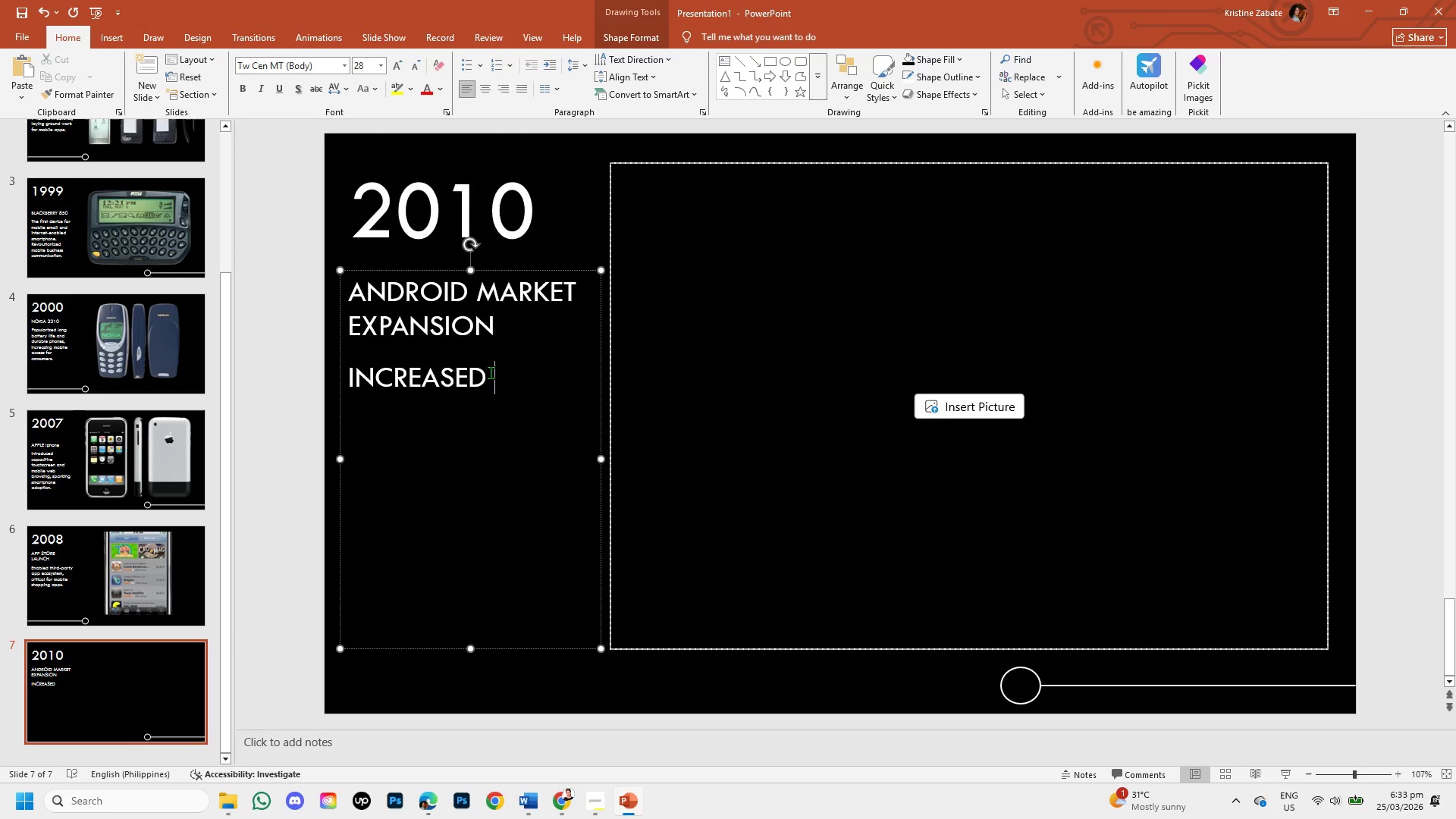 
key(Backspace)
 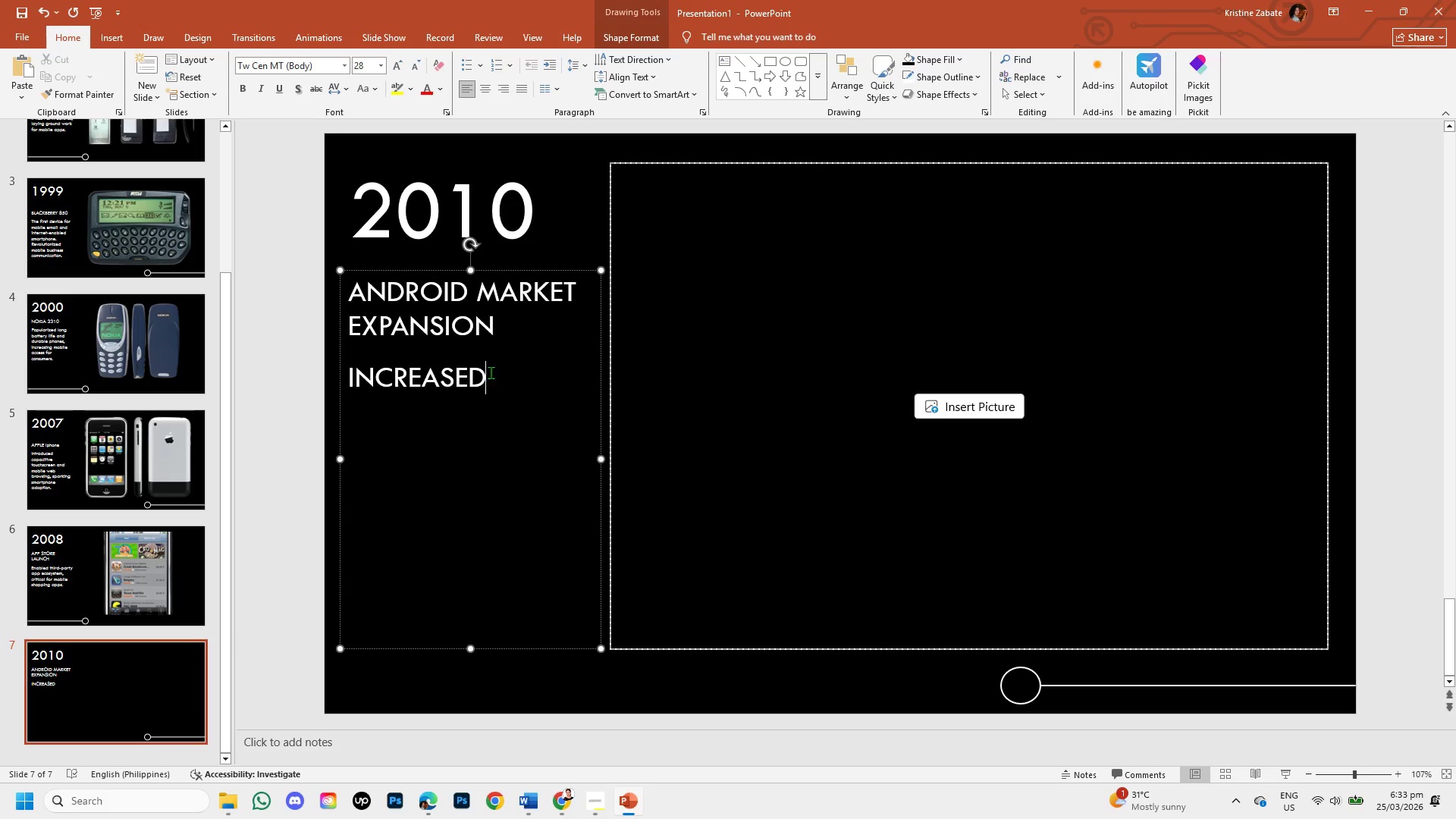 
key(Backspace)
 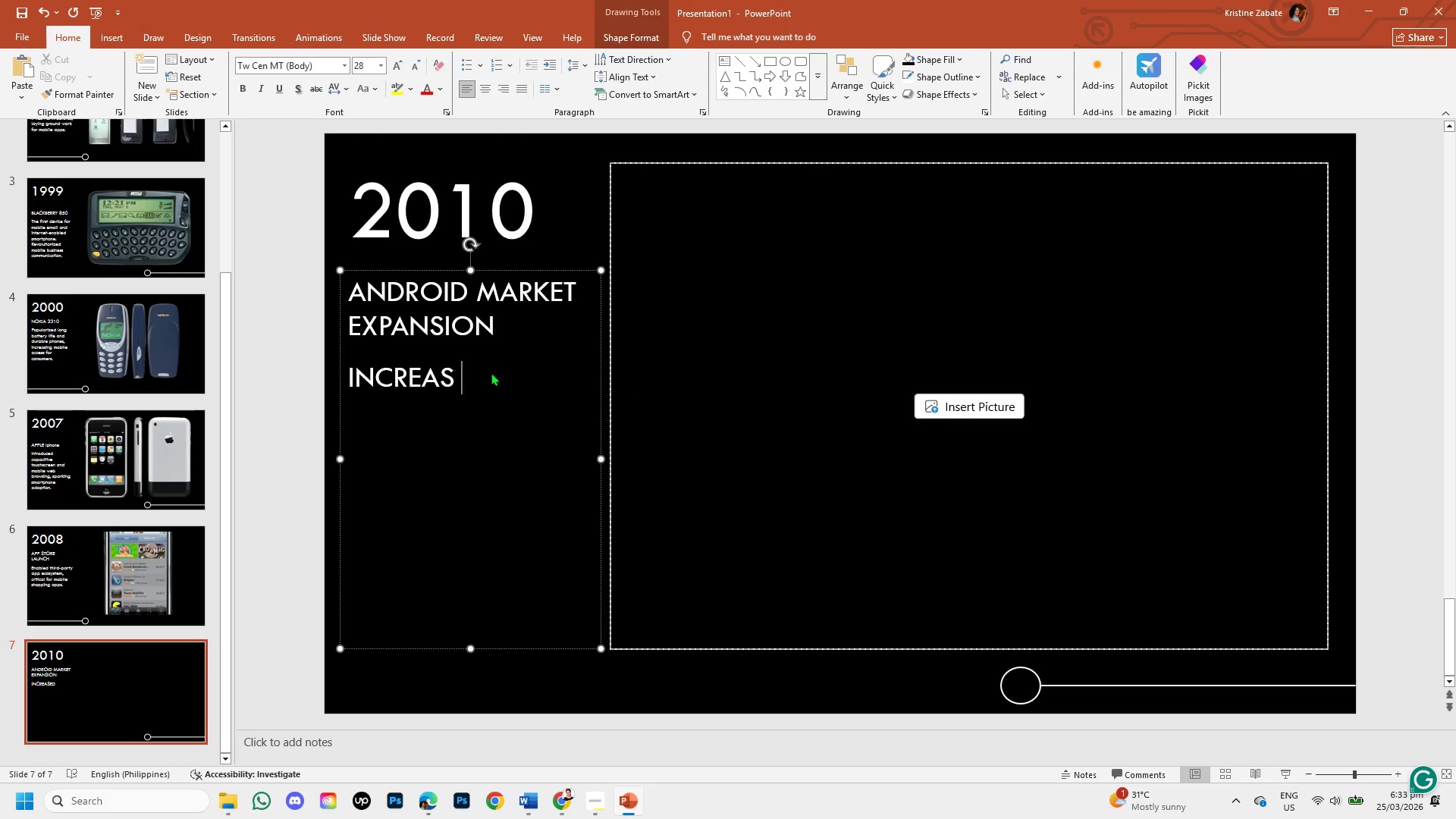 
key(Backspace)
 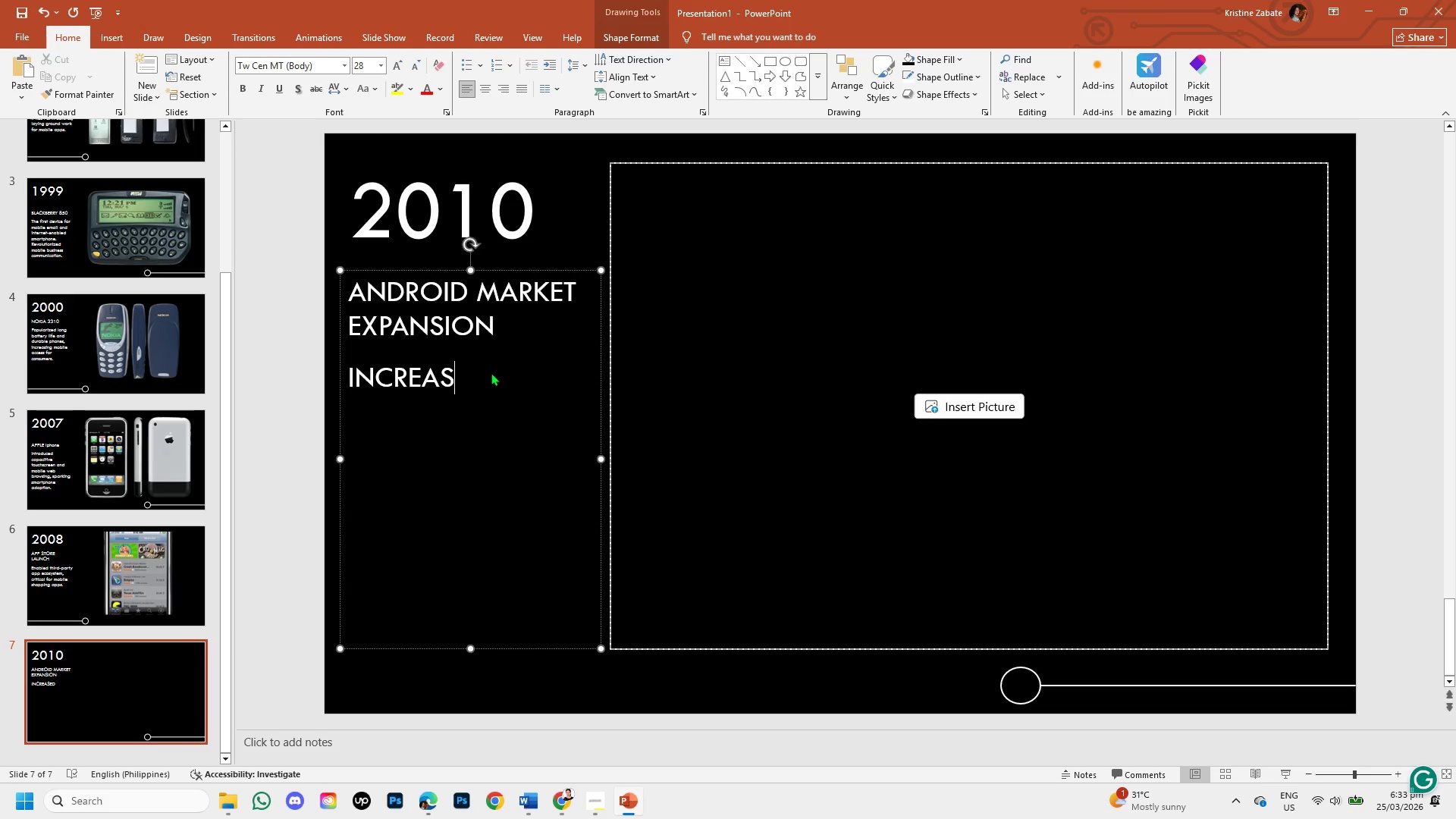 
key(Backspace)
 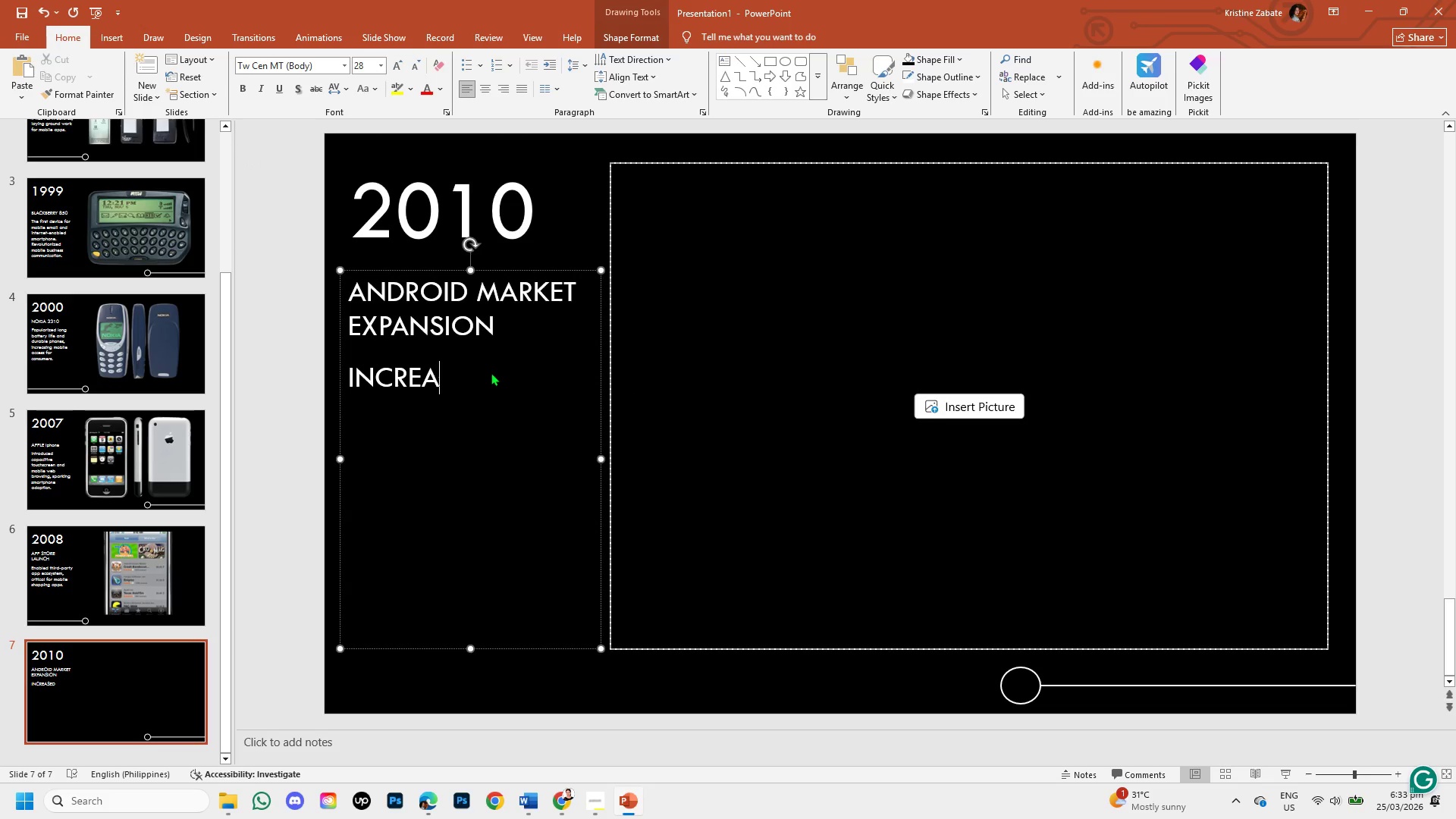 
key(Backspace)
 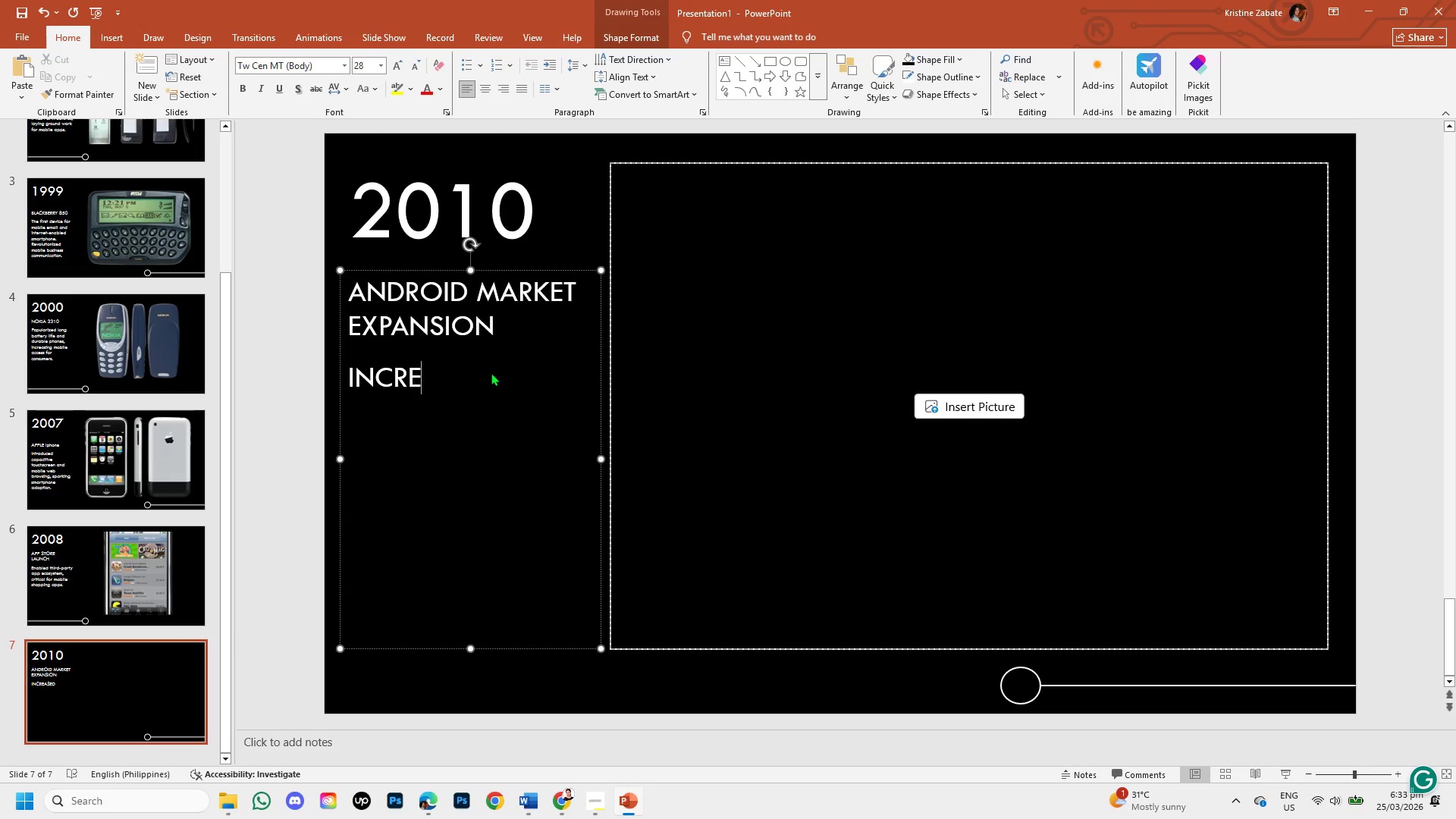 
key(Backspace)
 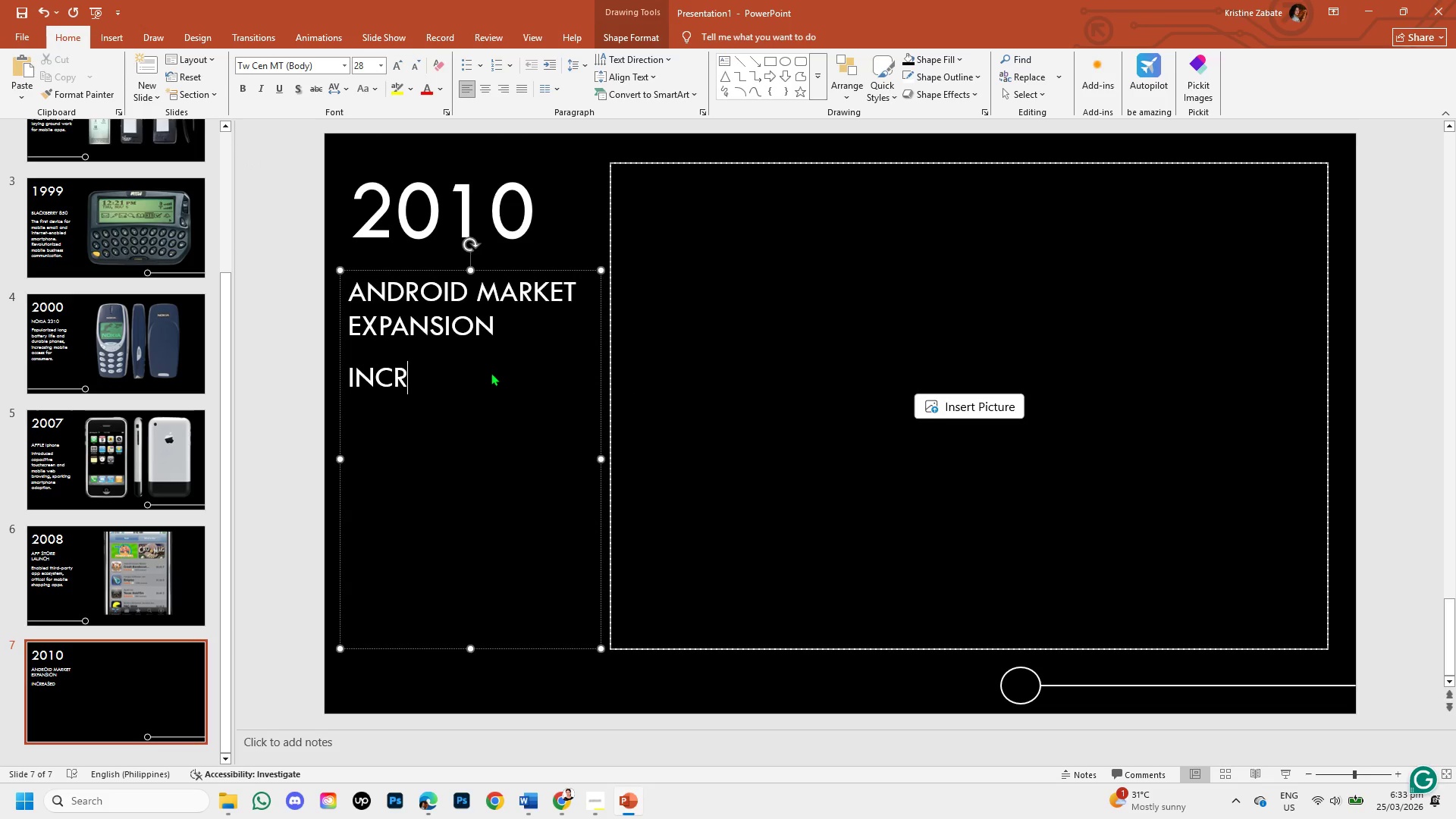 
key(Backspace)
 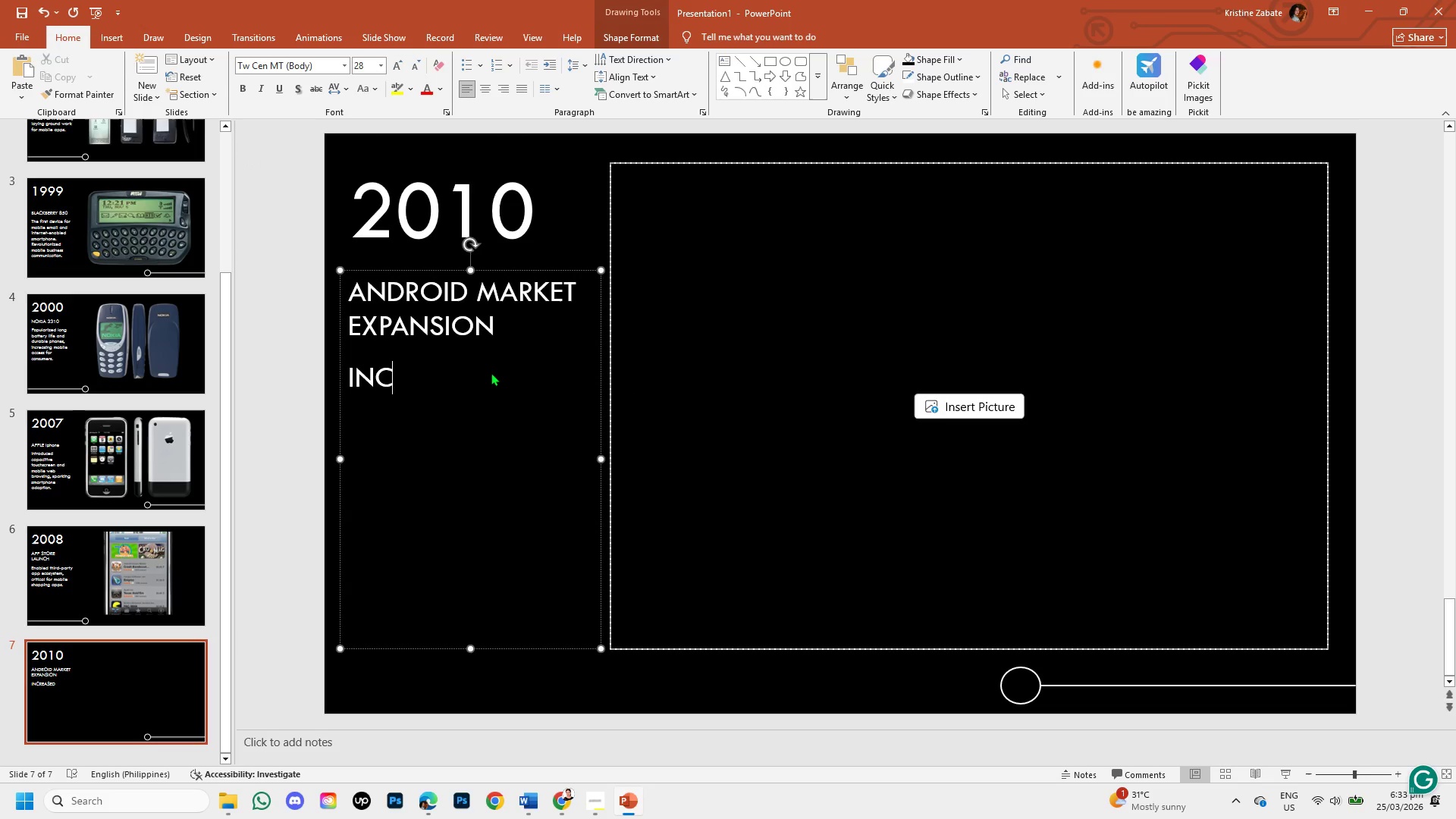 
key(Backspace)
 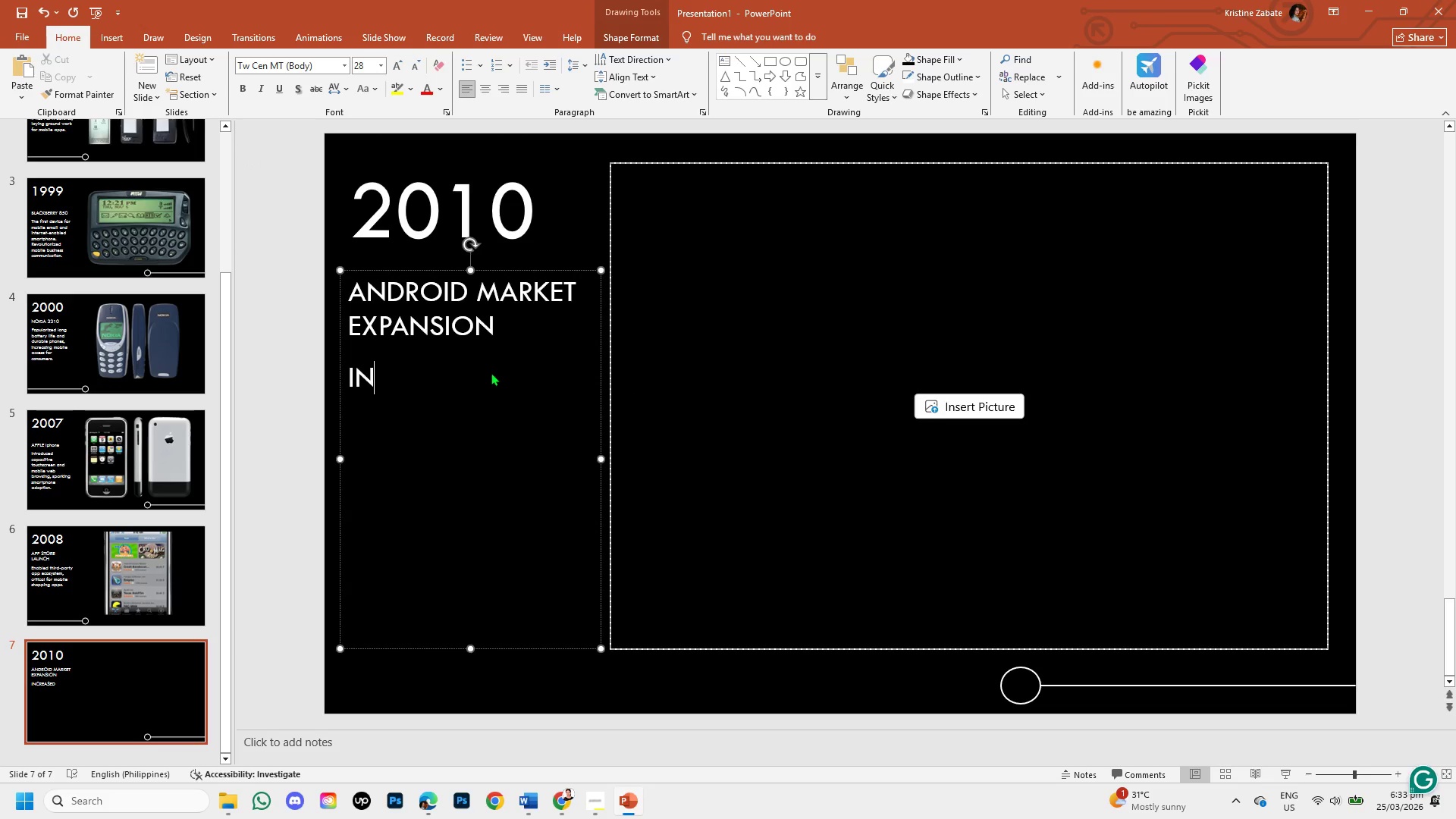 
key(Backspace)
 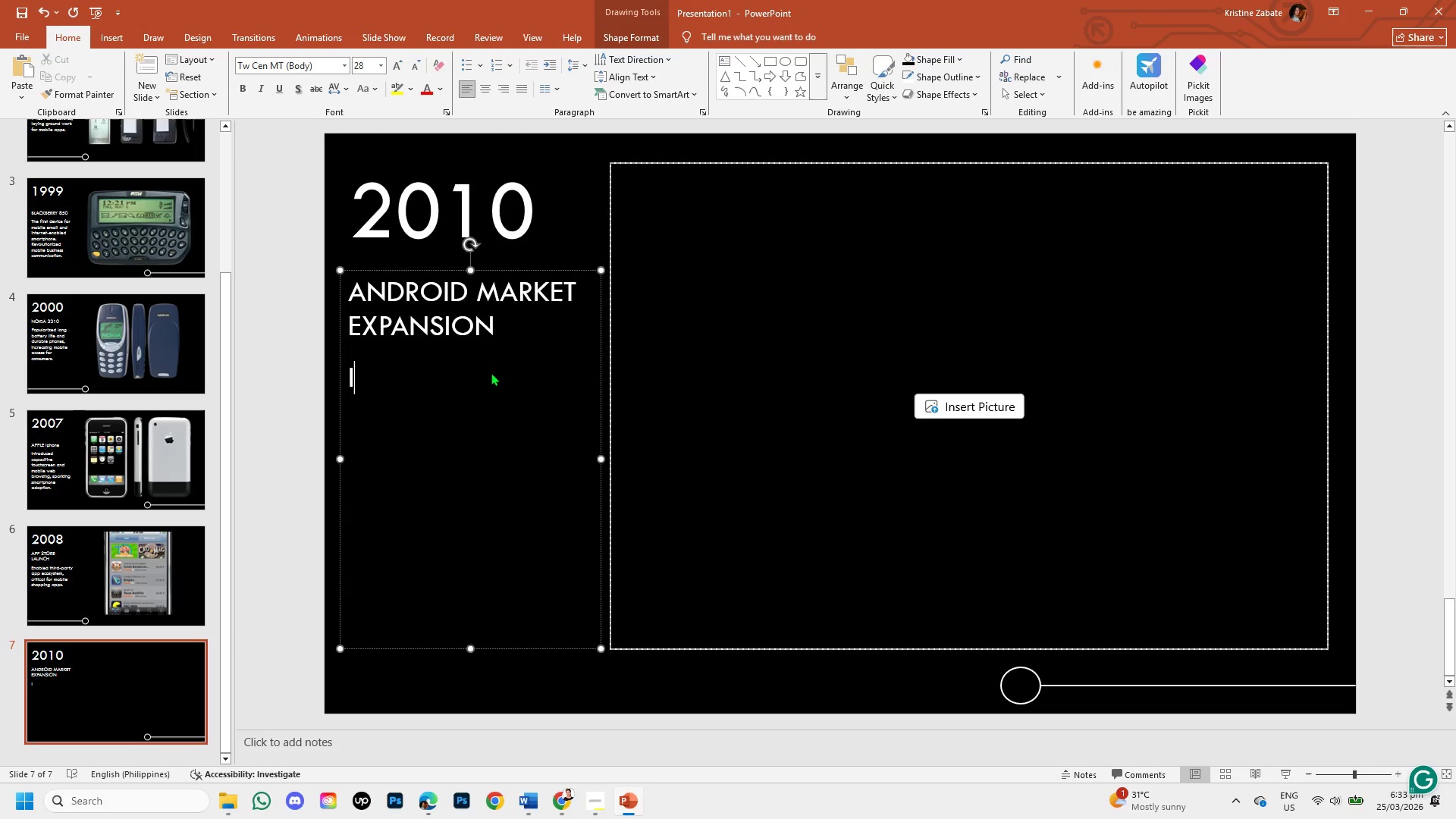 
key(CapsLock)
 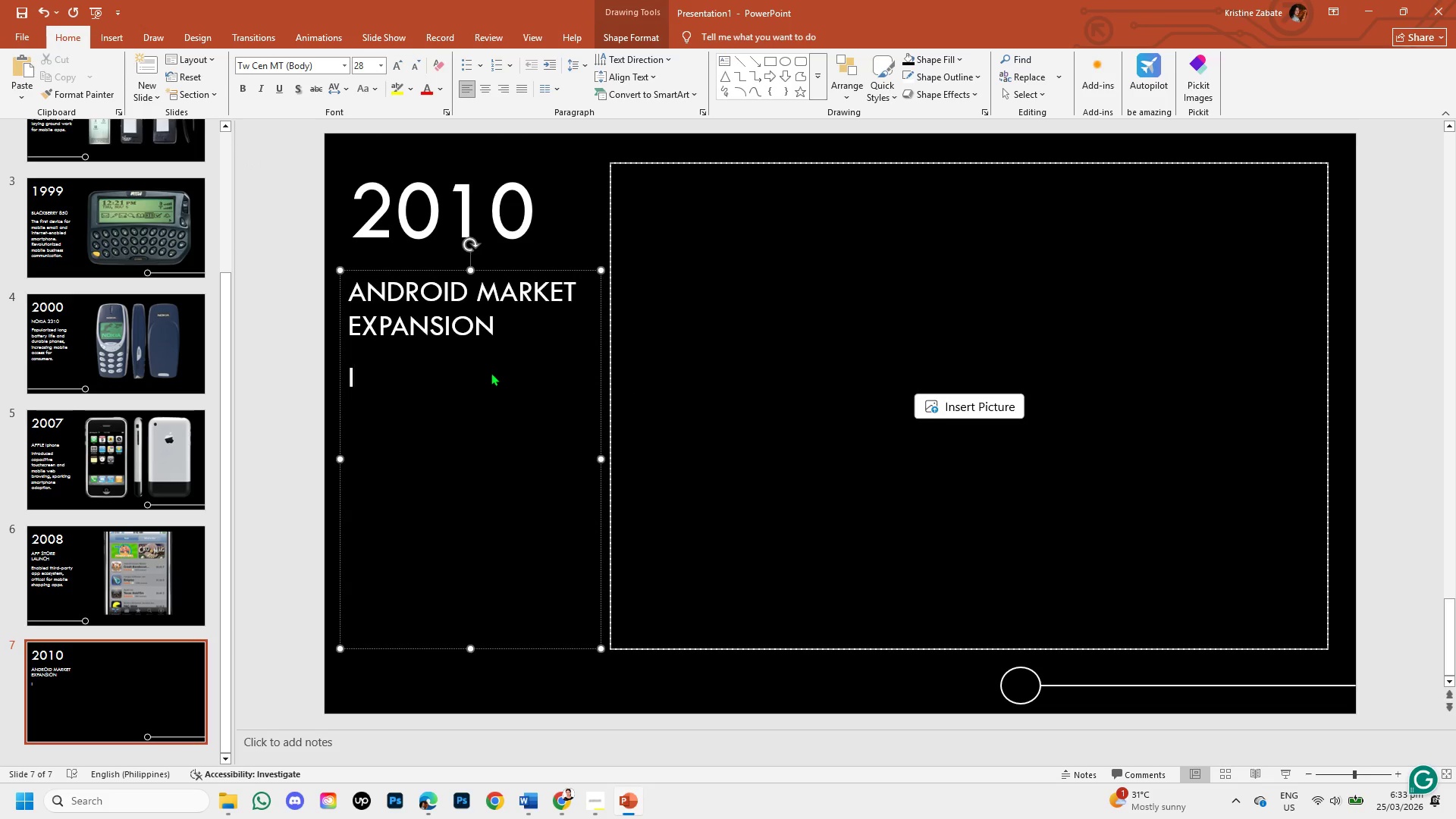 
key(N)
 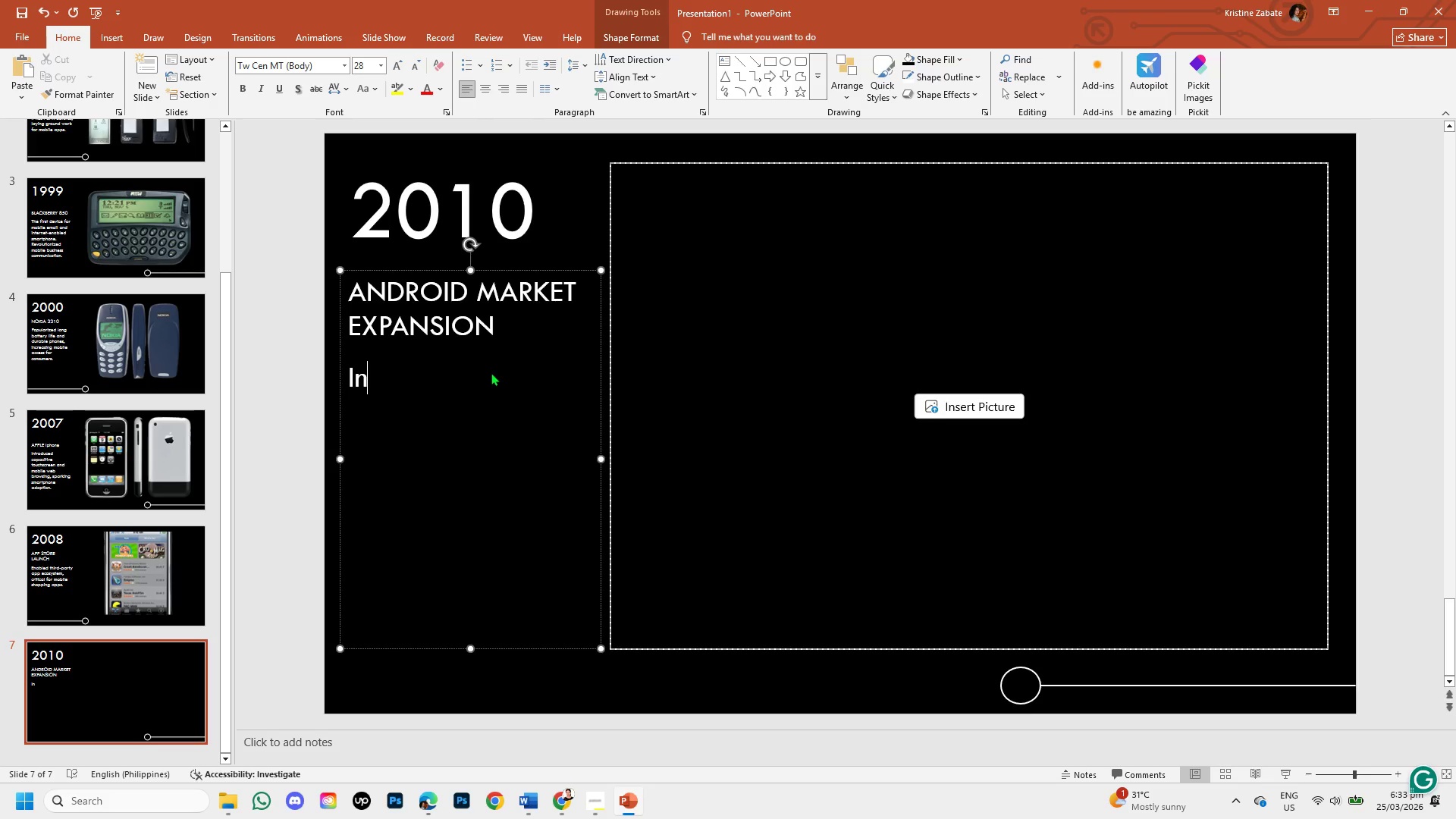 
left_click([175, 562])
 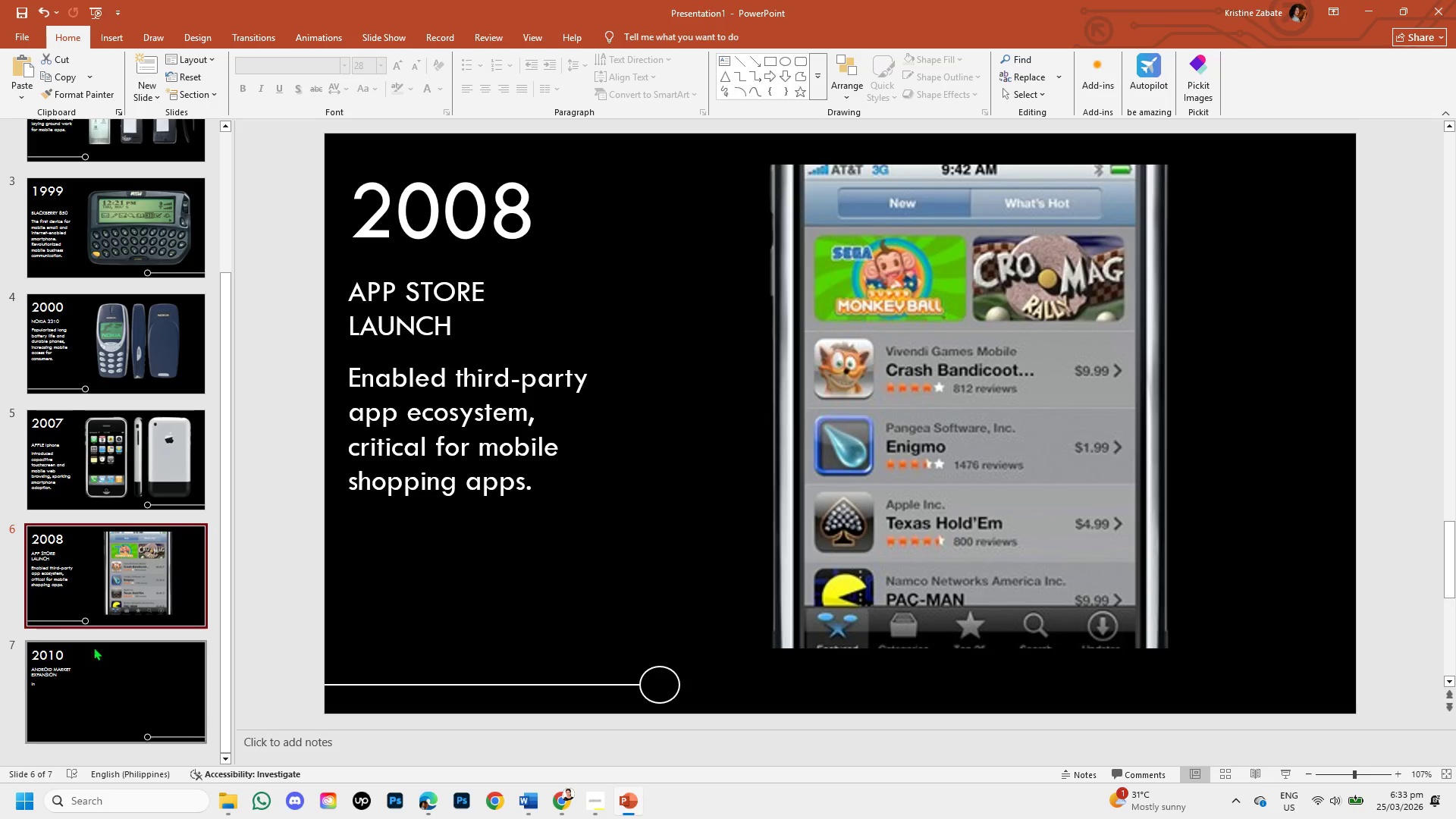 
left_click([104, 673])
 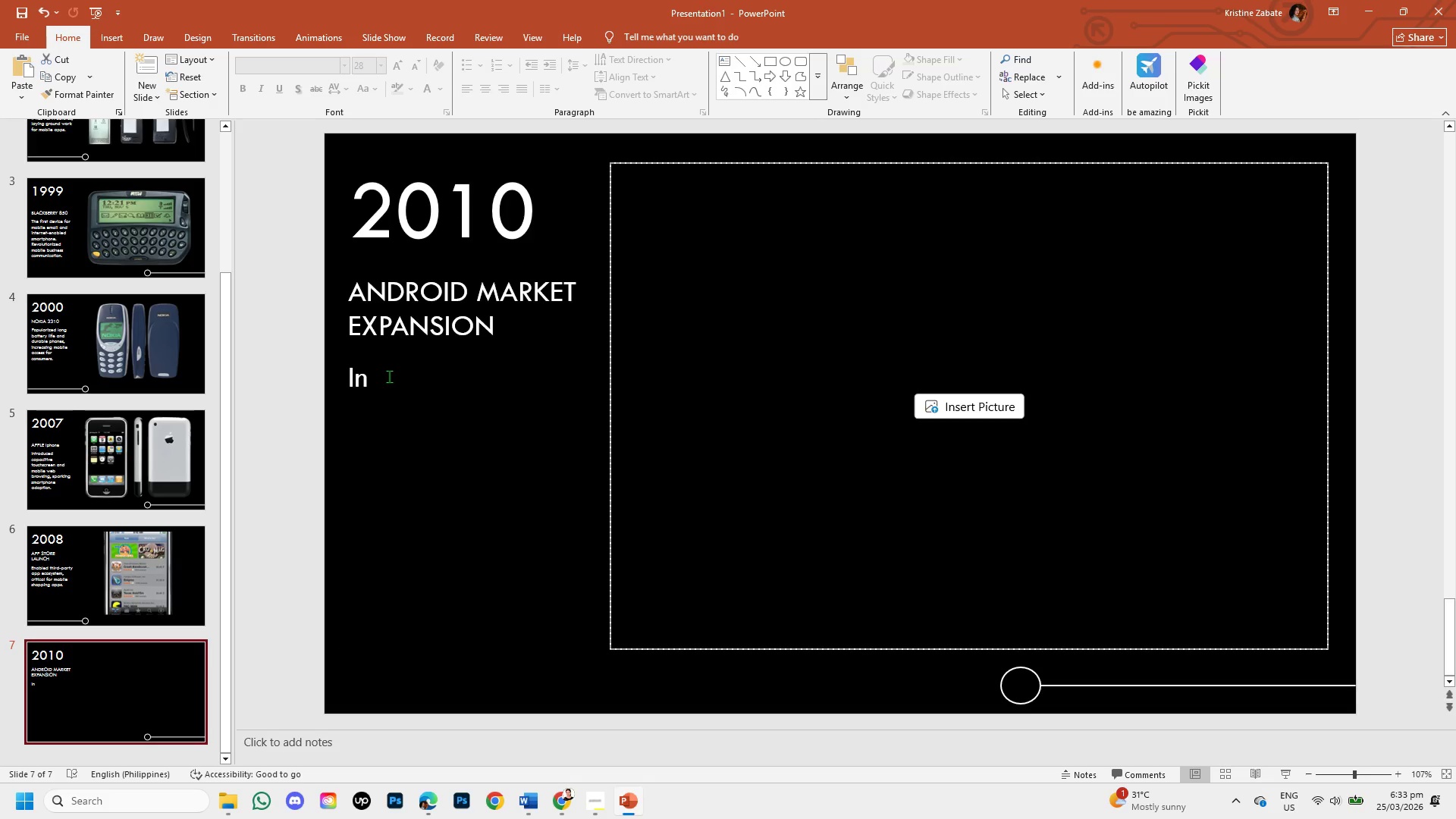 
left_click([389, 376])
 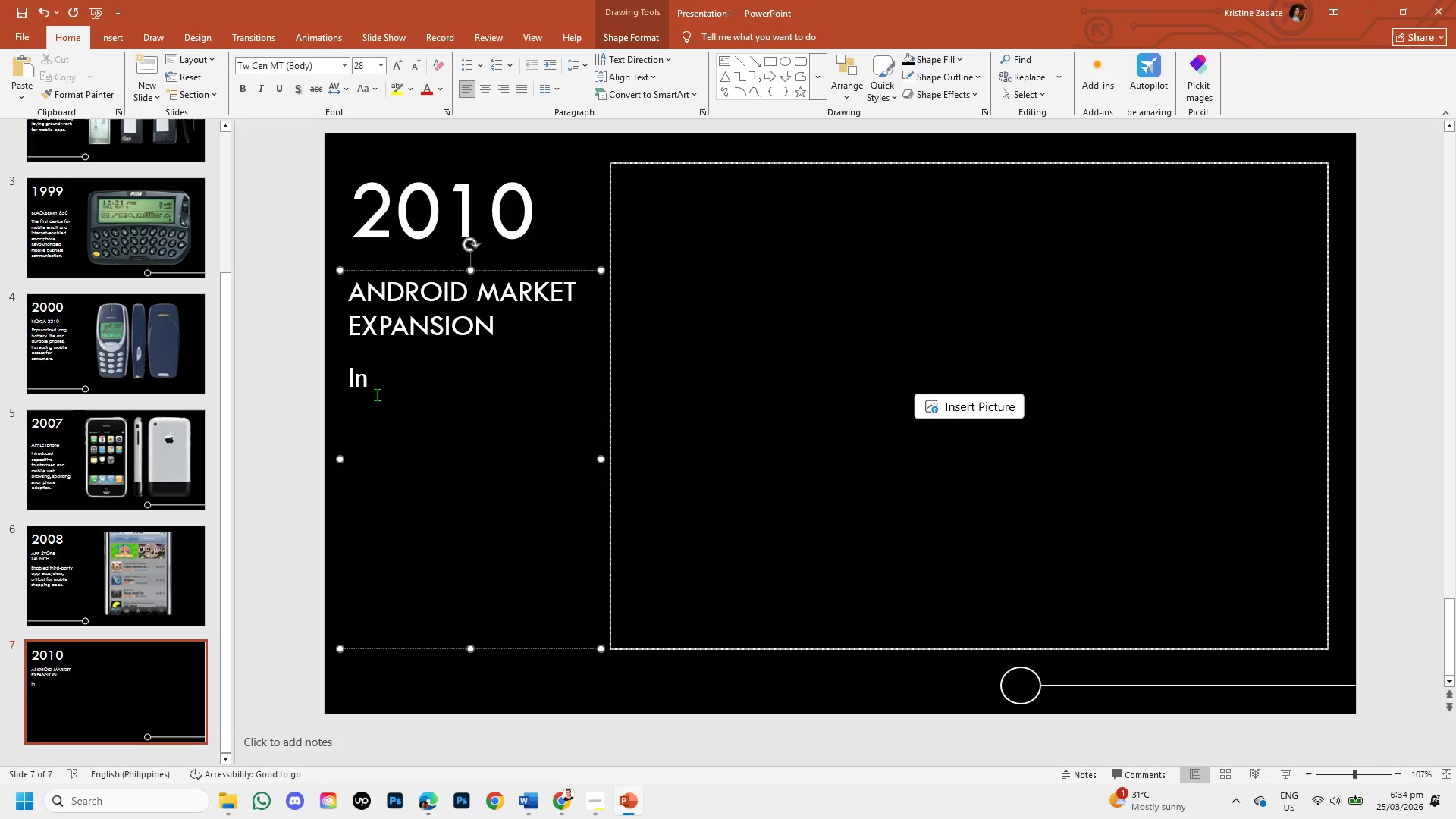 
type(creased smartphone adoption globally, creating a multi-platform m-commerce environment )
 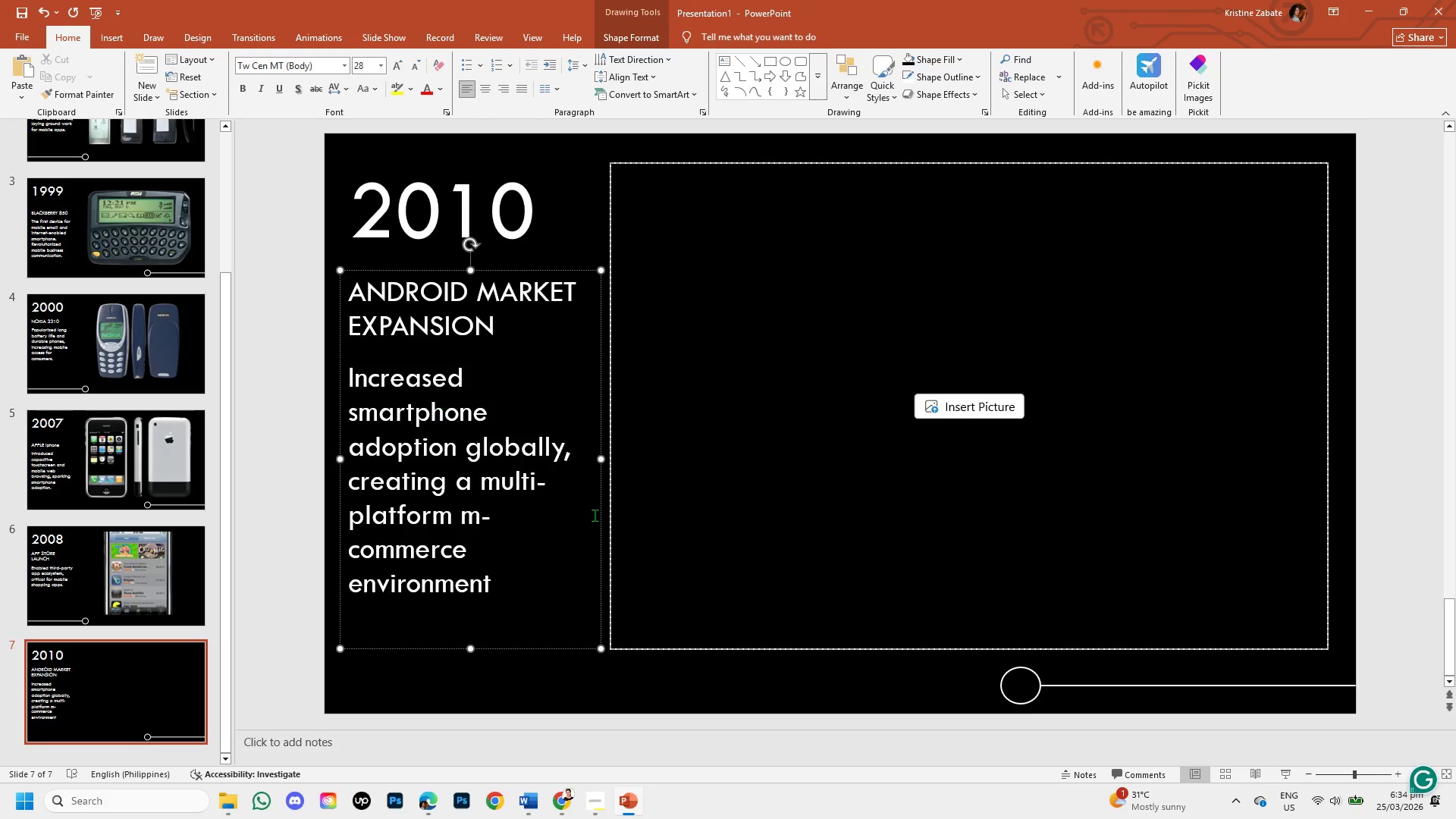 
left_click([712, 485])
 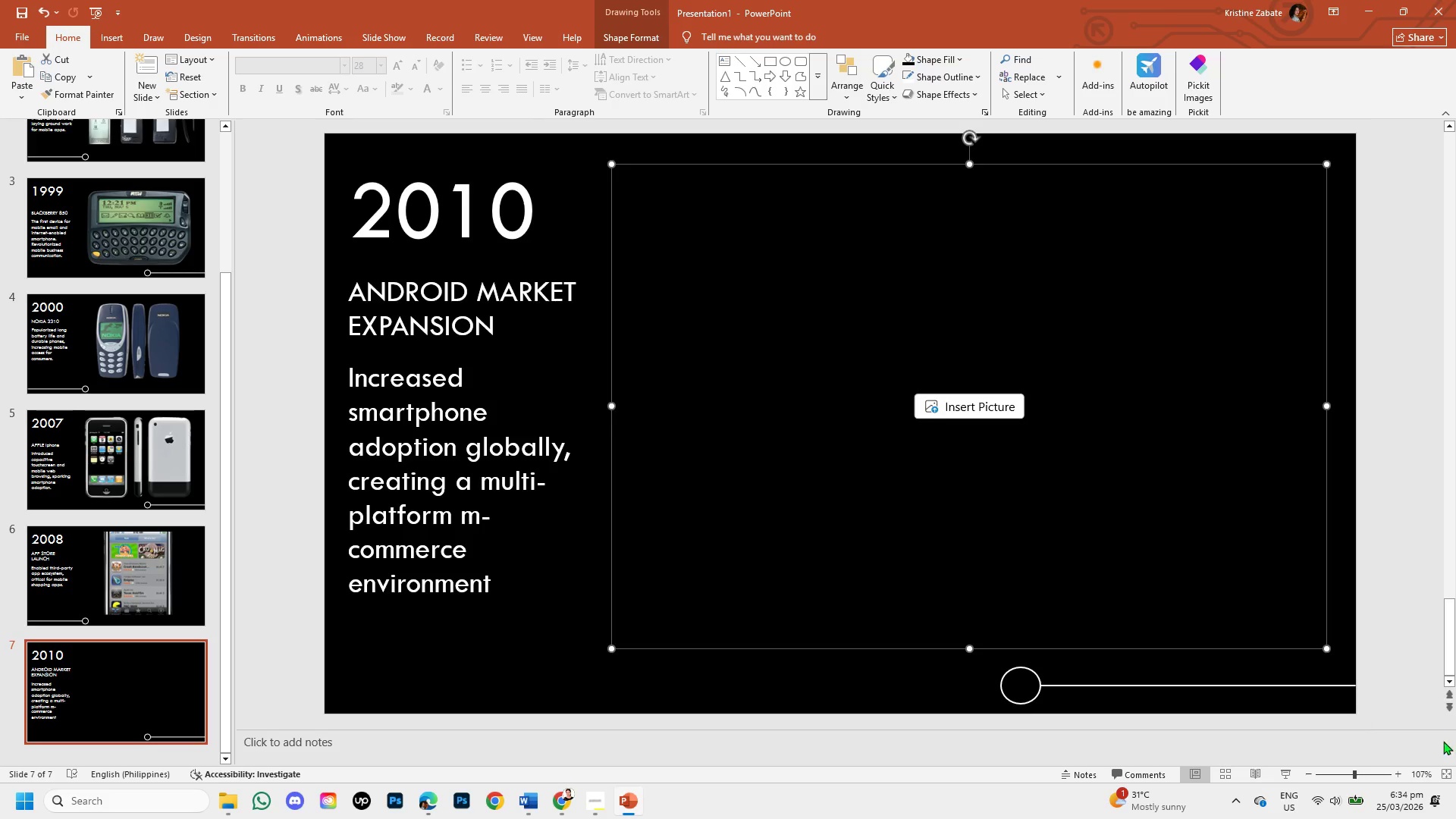 
wait(7.35)
 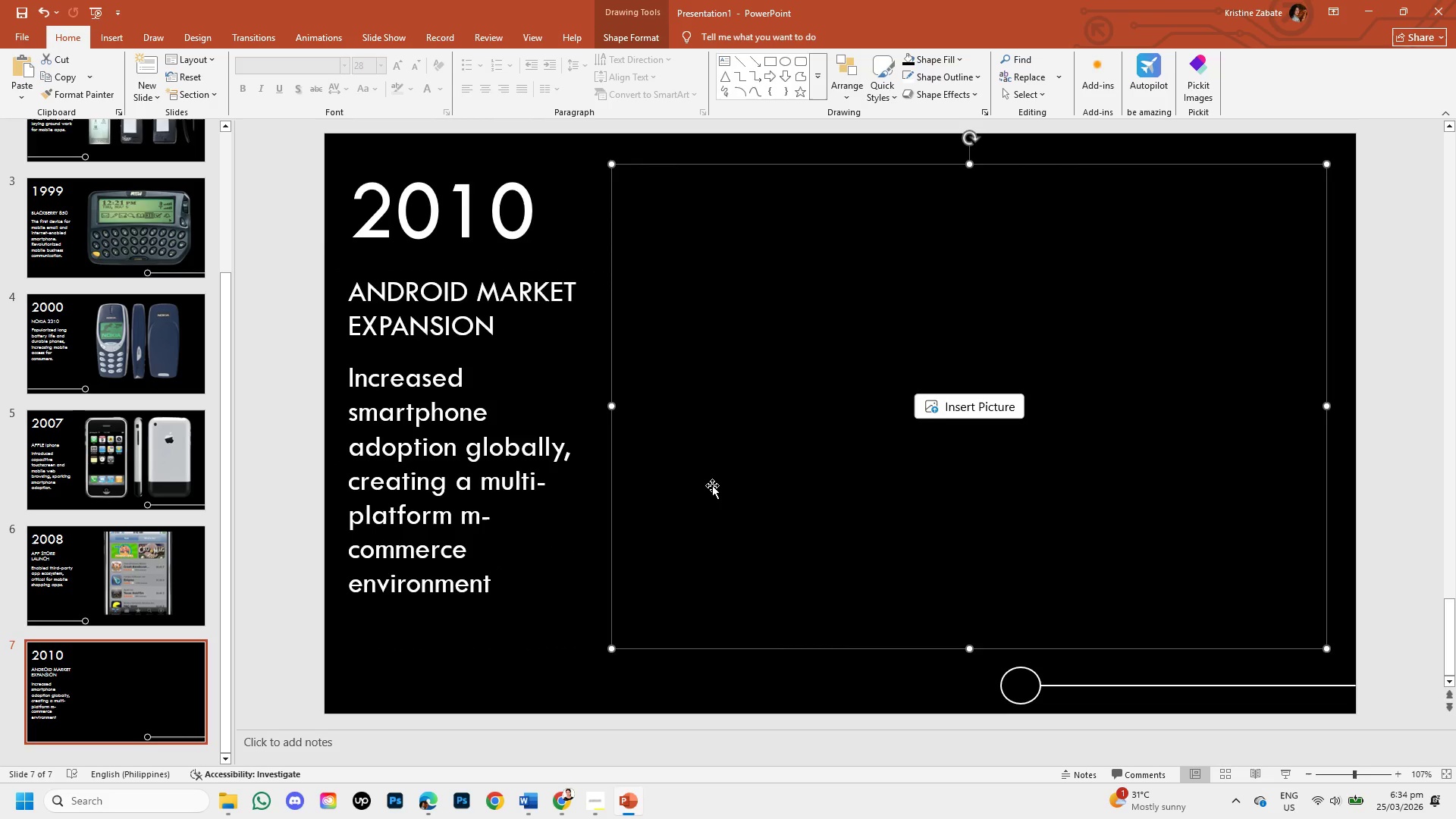 
mouse_move([581, 771])
 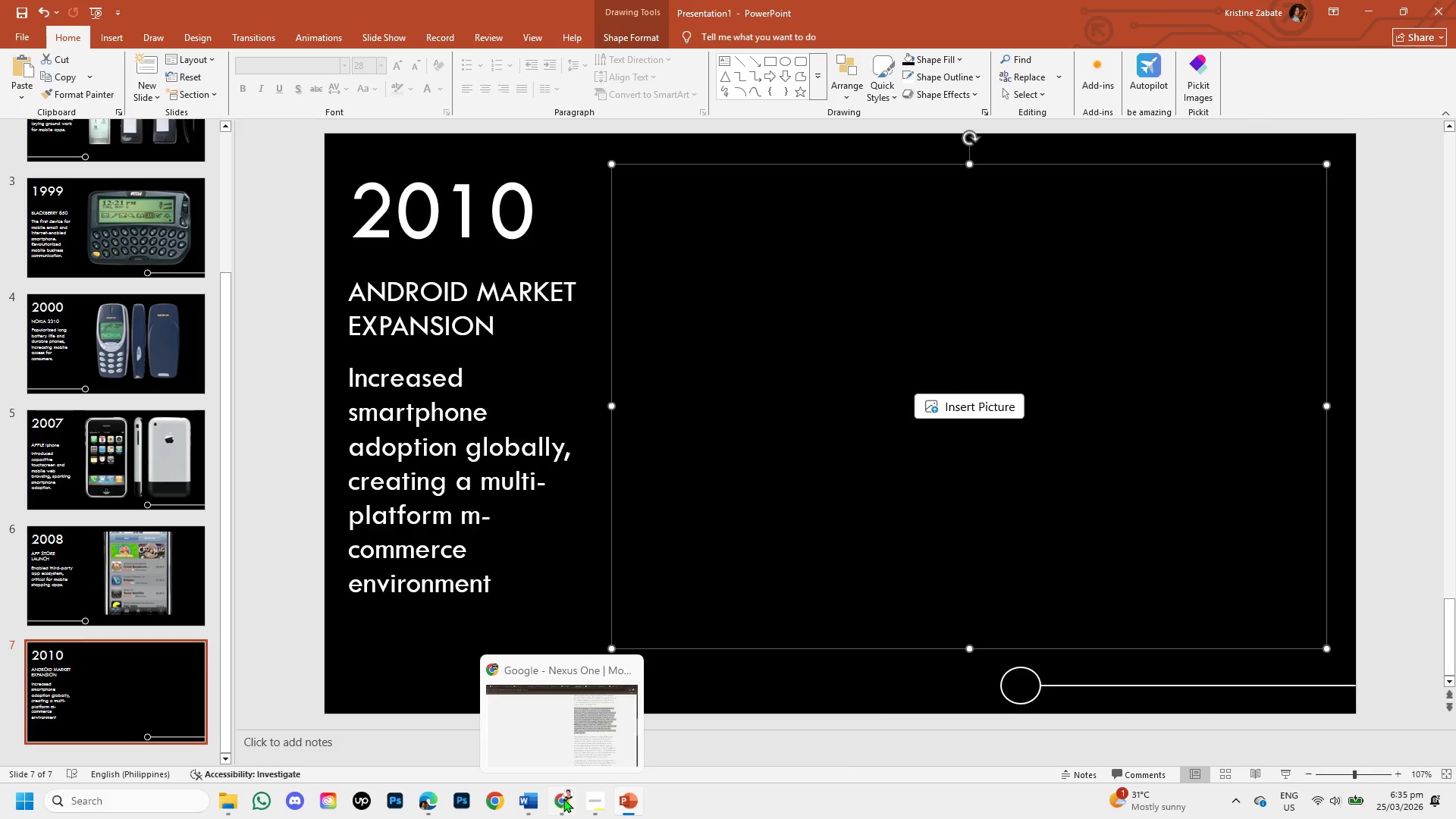 
left_click([563, 799])
 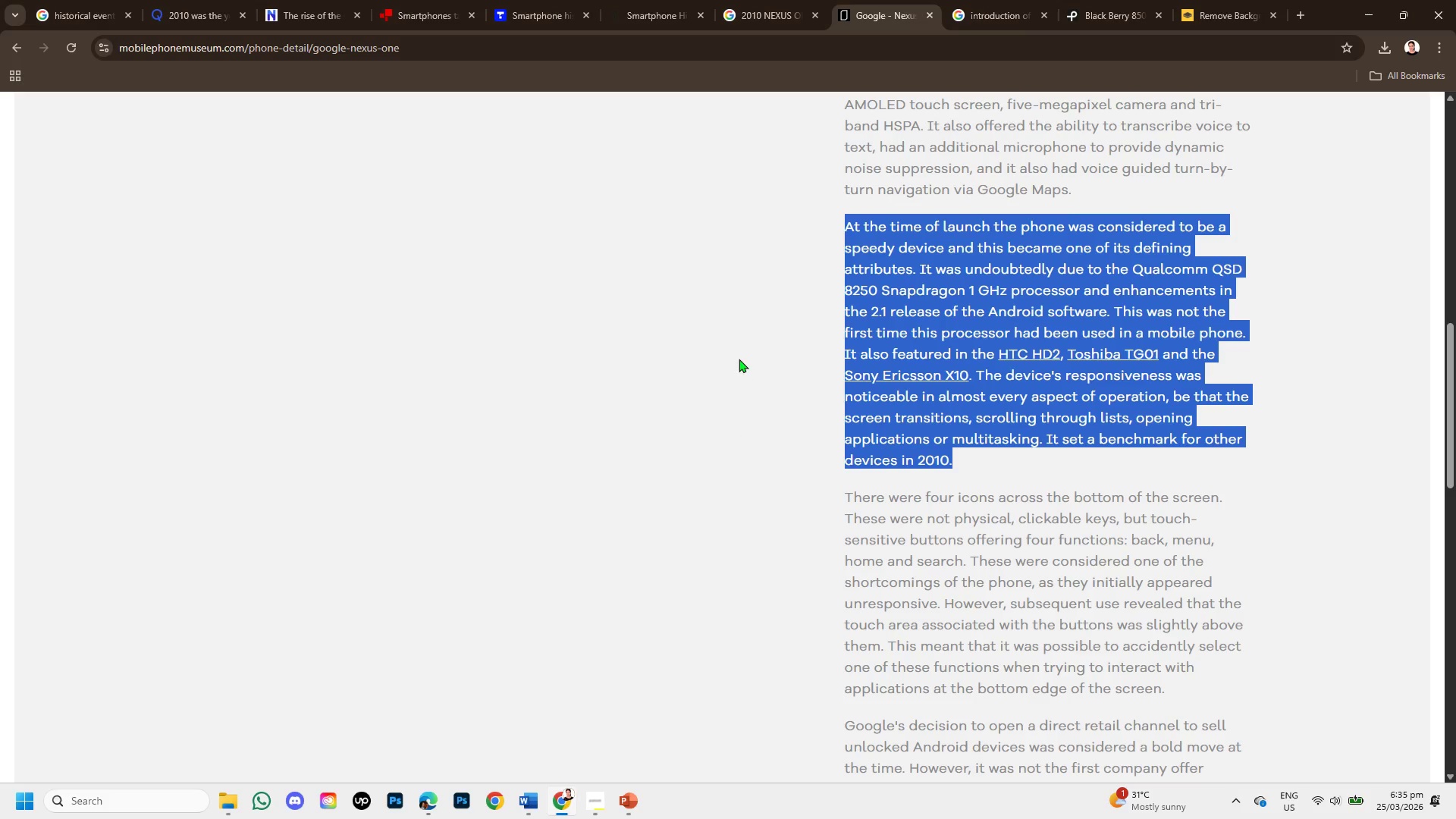 
scroll: coordinate [751, 358], scroll_direction: up, amount: 7.0
 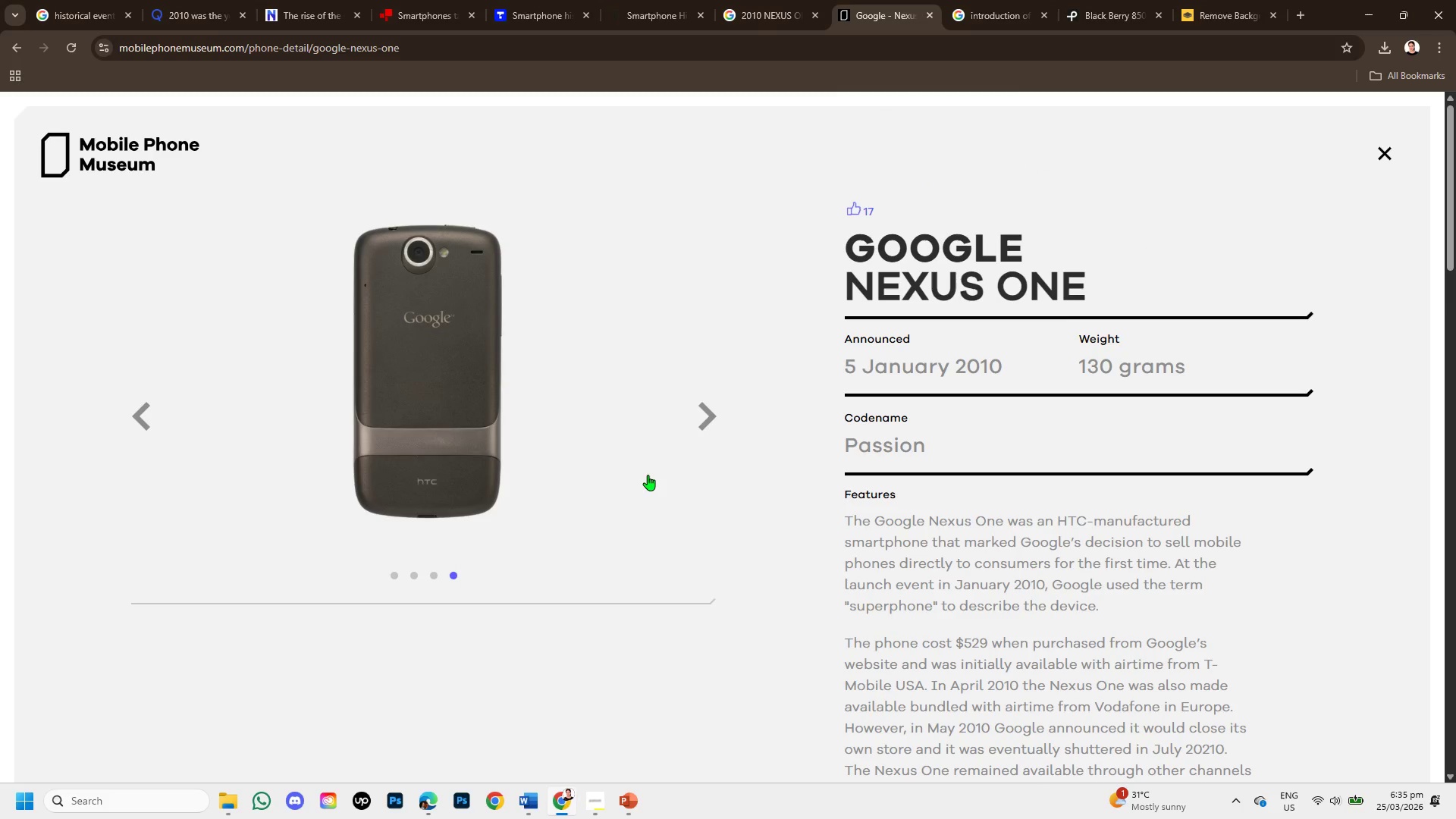 
left_click([709, 414])
 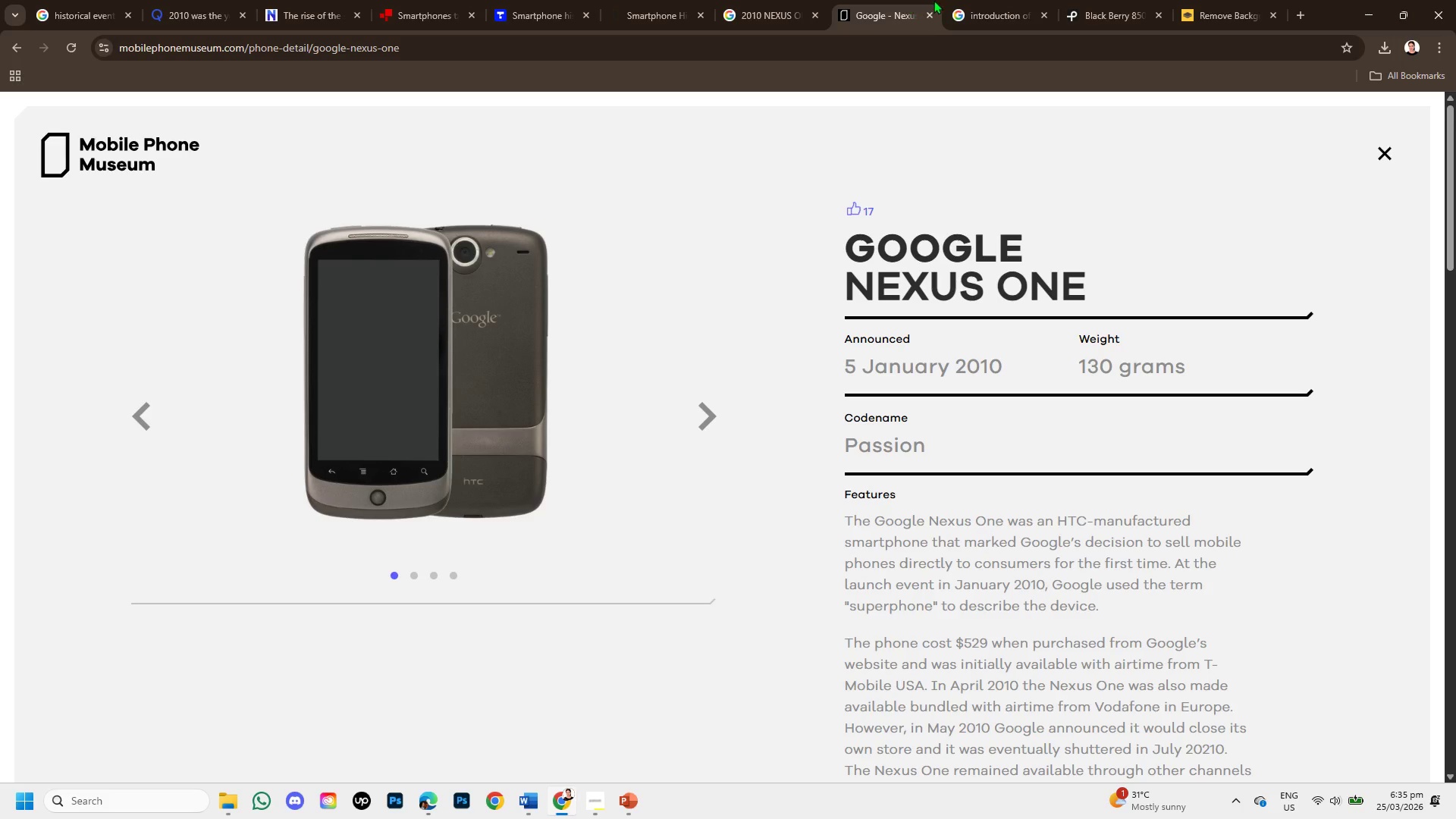 
left_click([975, 17])
 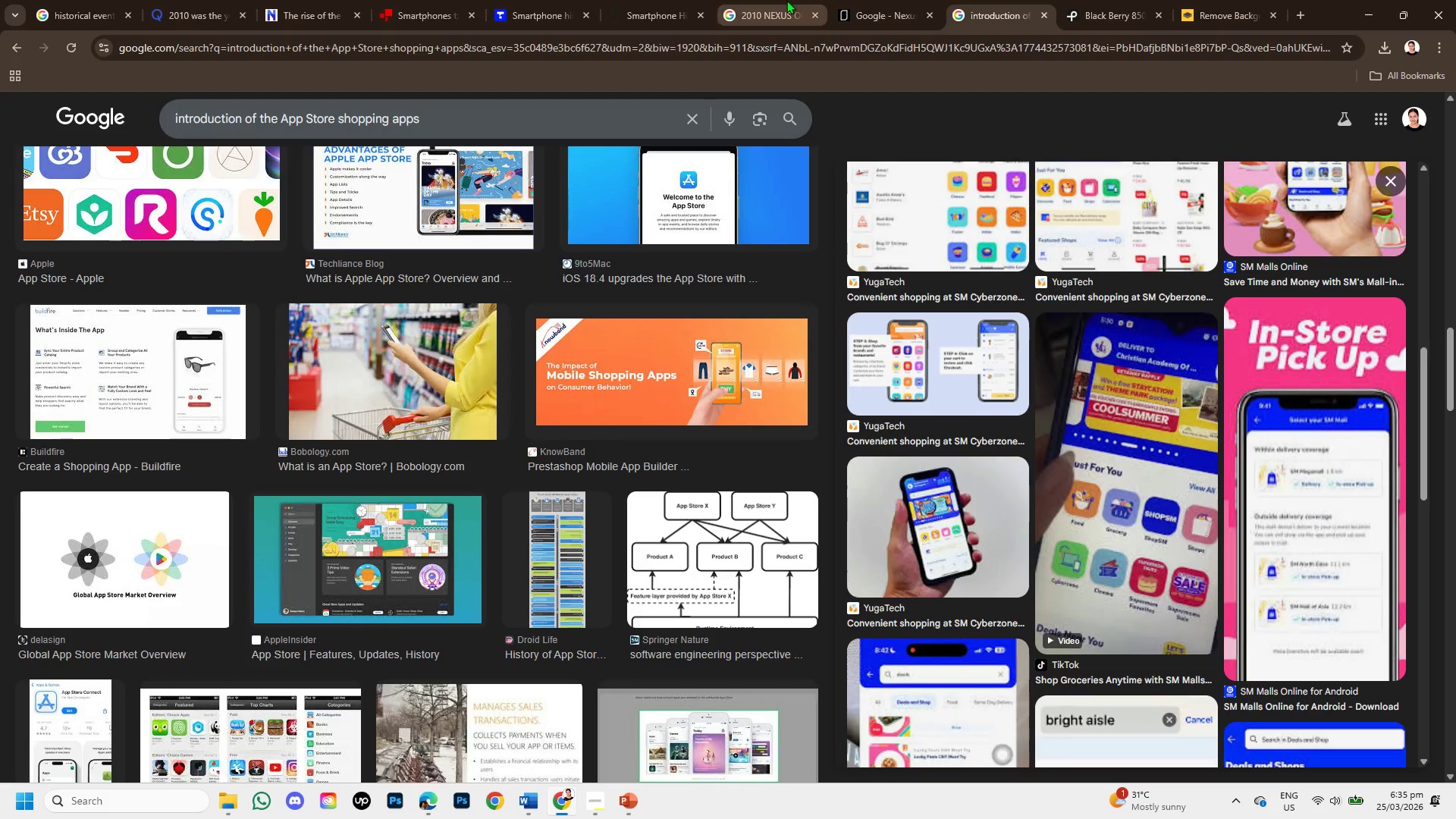 
left_click([786, 0])
 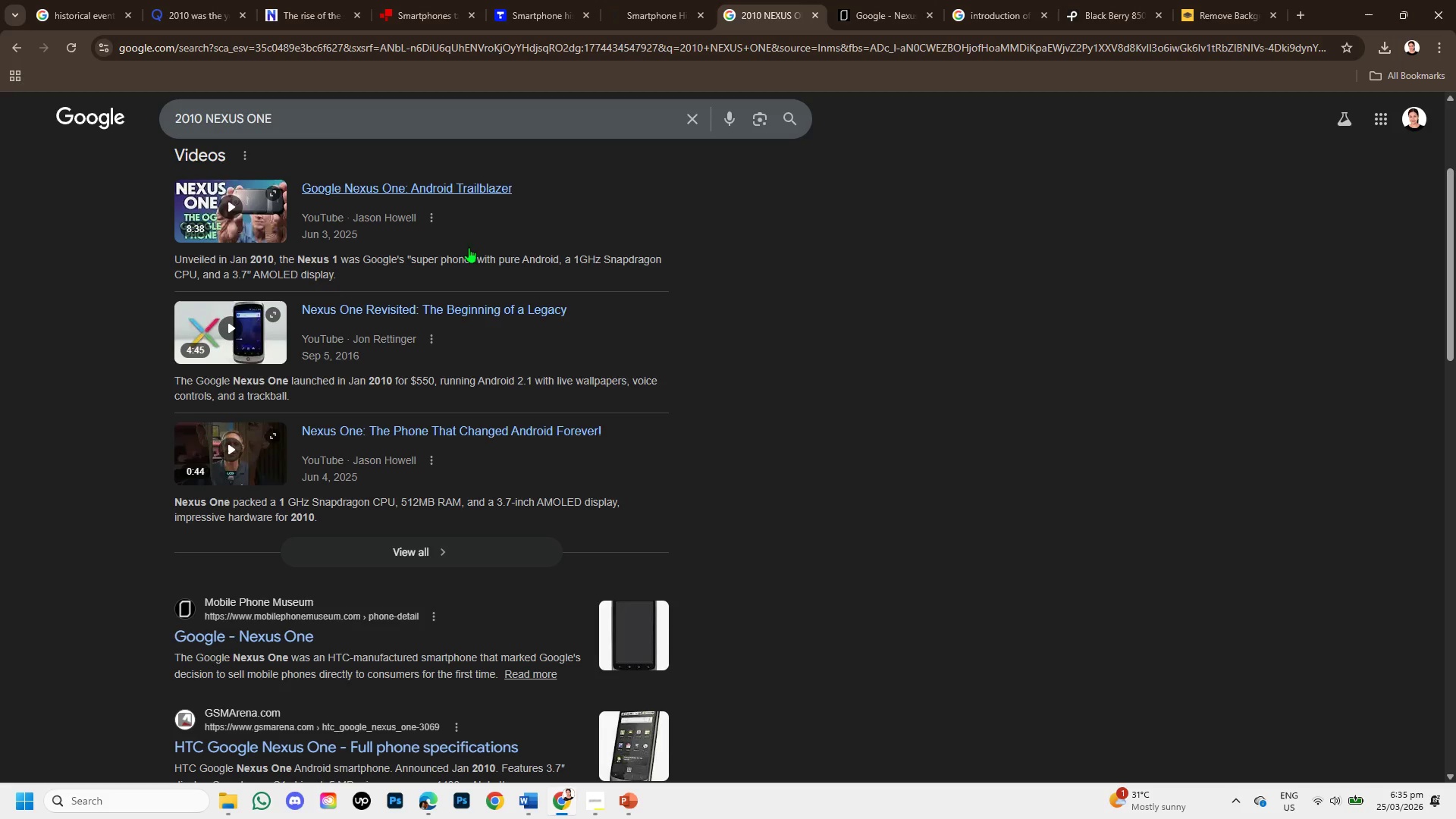 
scroll: coordinate [475, 452], scroll_direction: up, amount: 4.0
 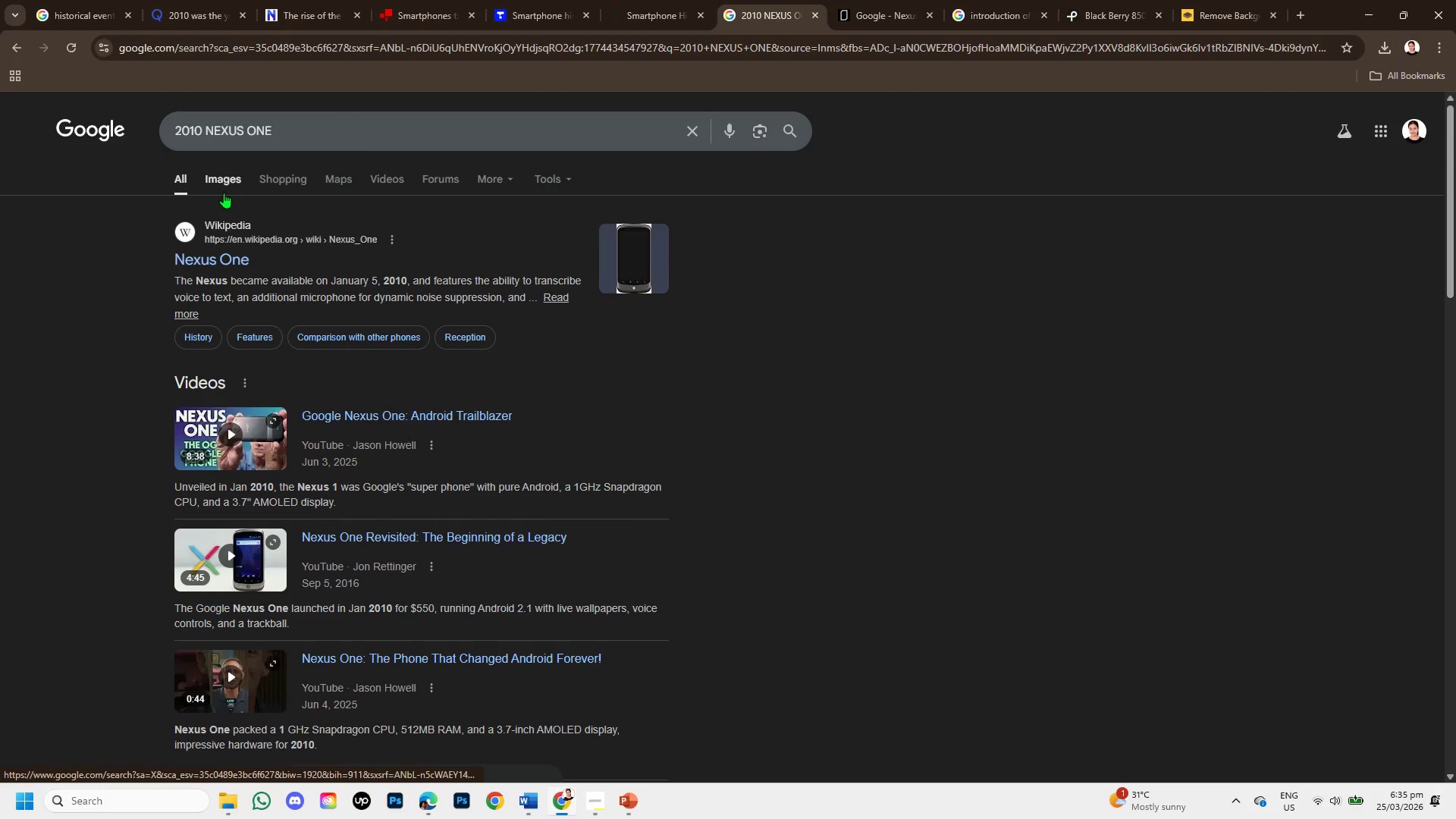 
left_click([224, 184])
 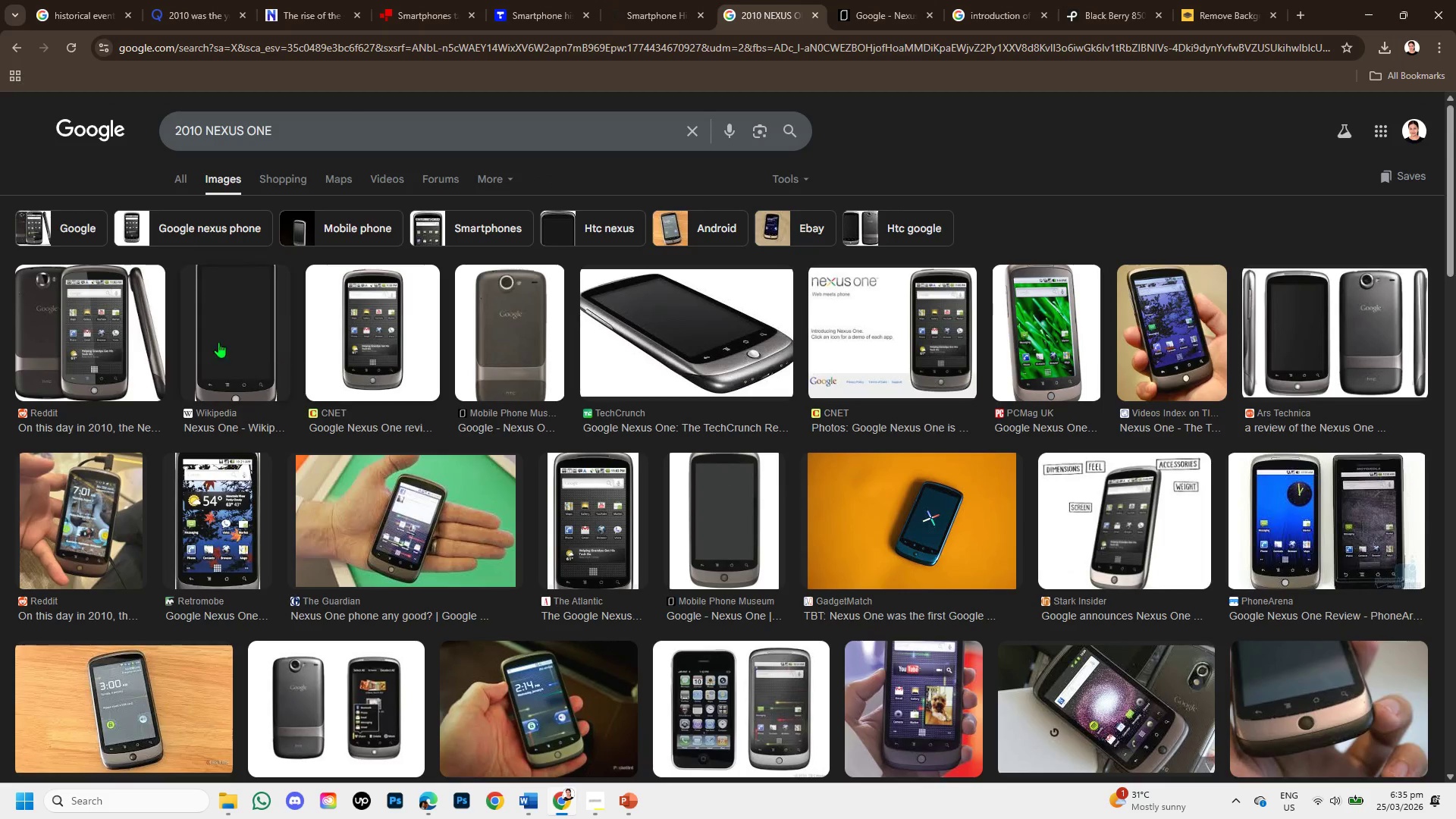 
left_click([114, 316])
 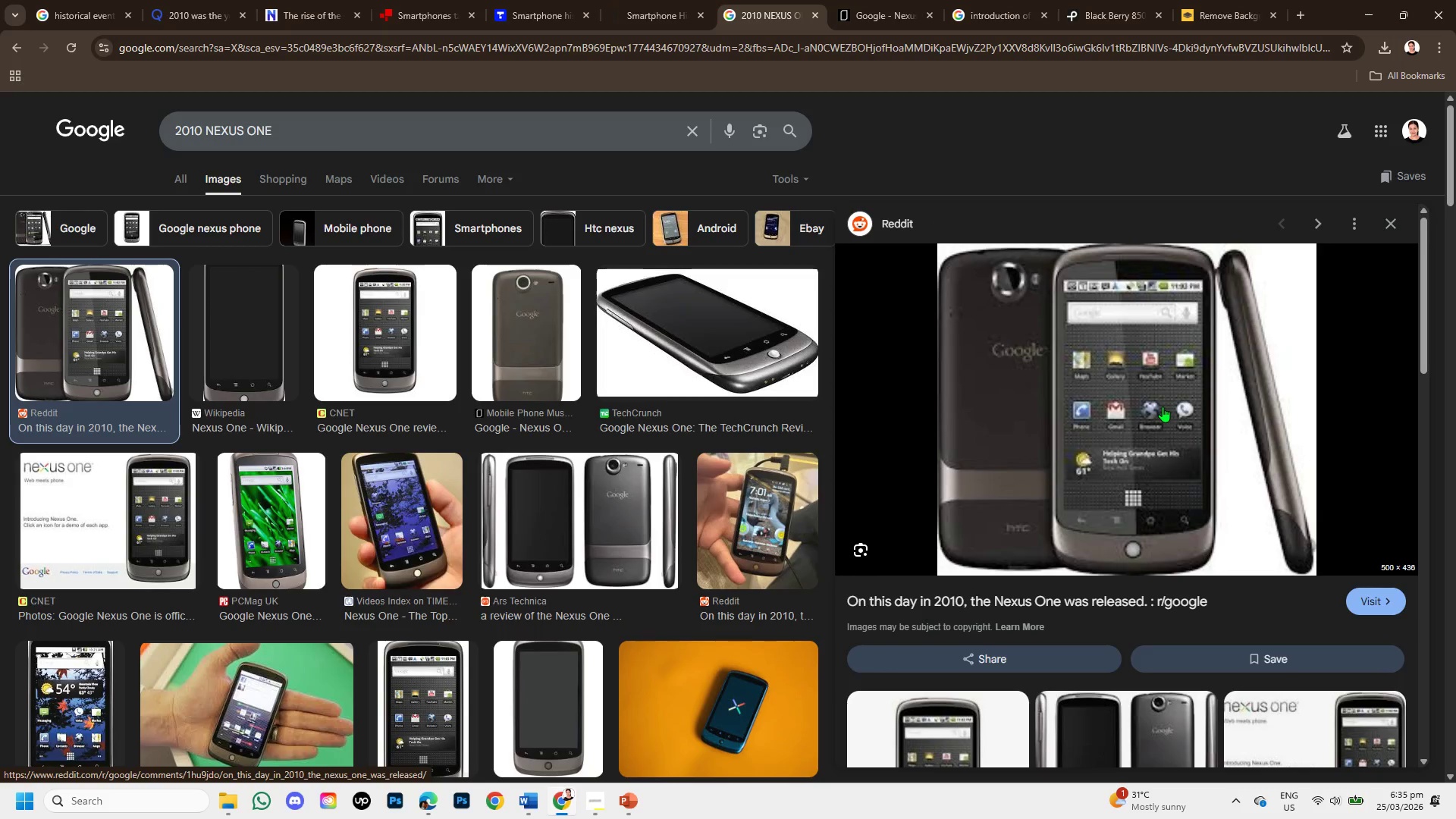 
right_click([1163, 406])
 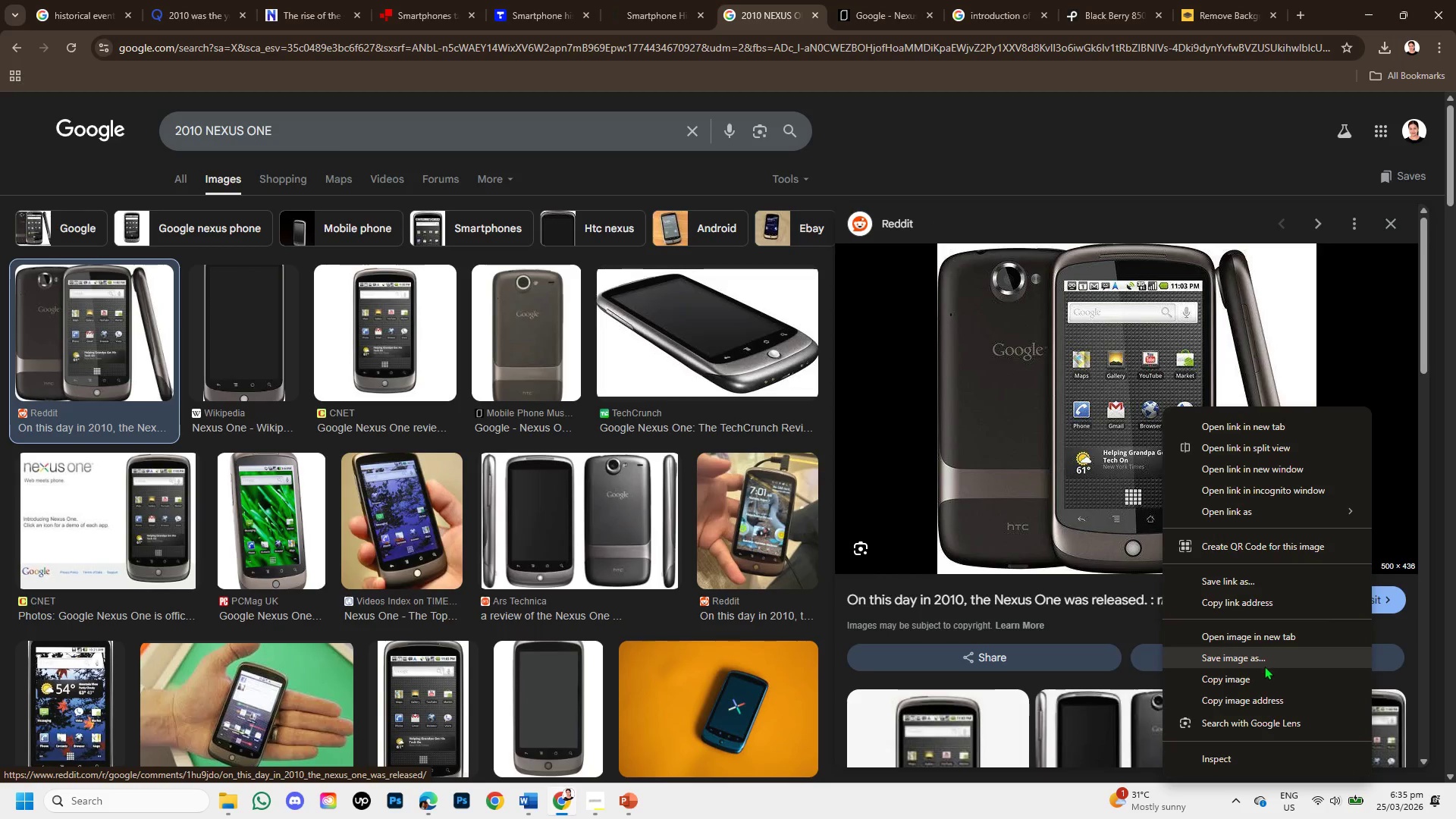 
left_click([1264, 676])
 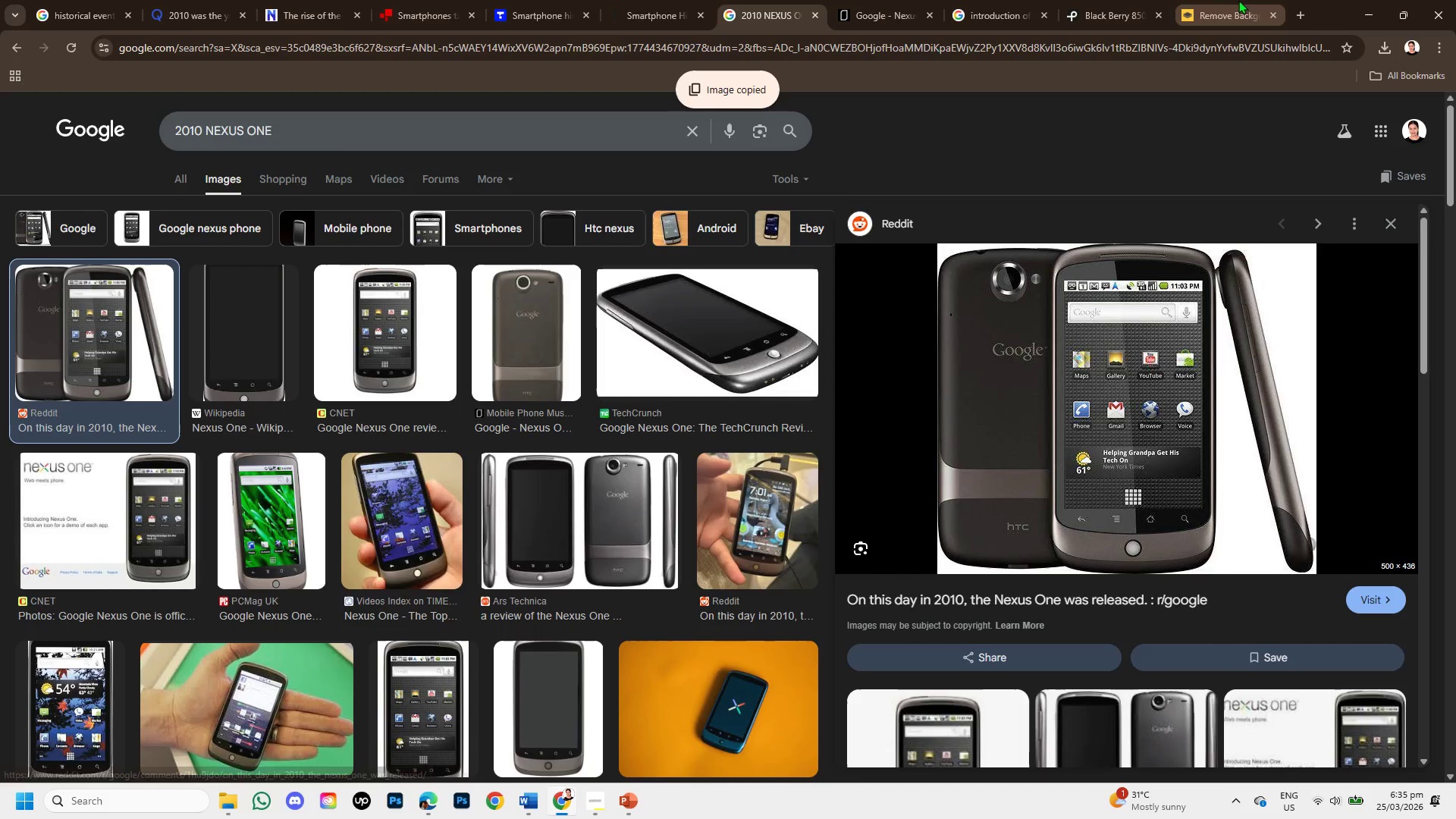 
left_click([1234, 1])
 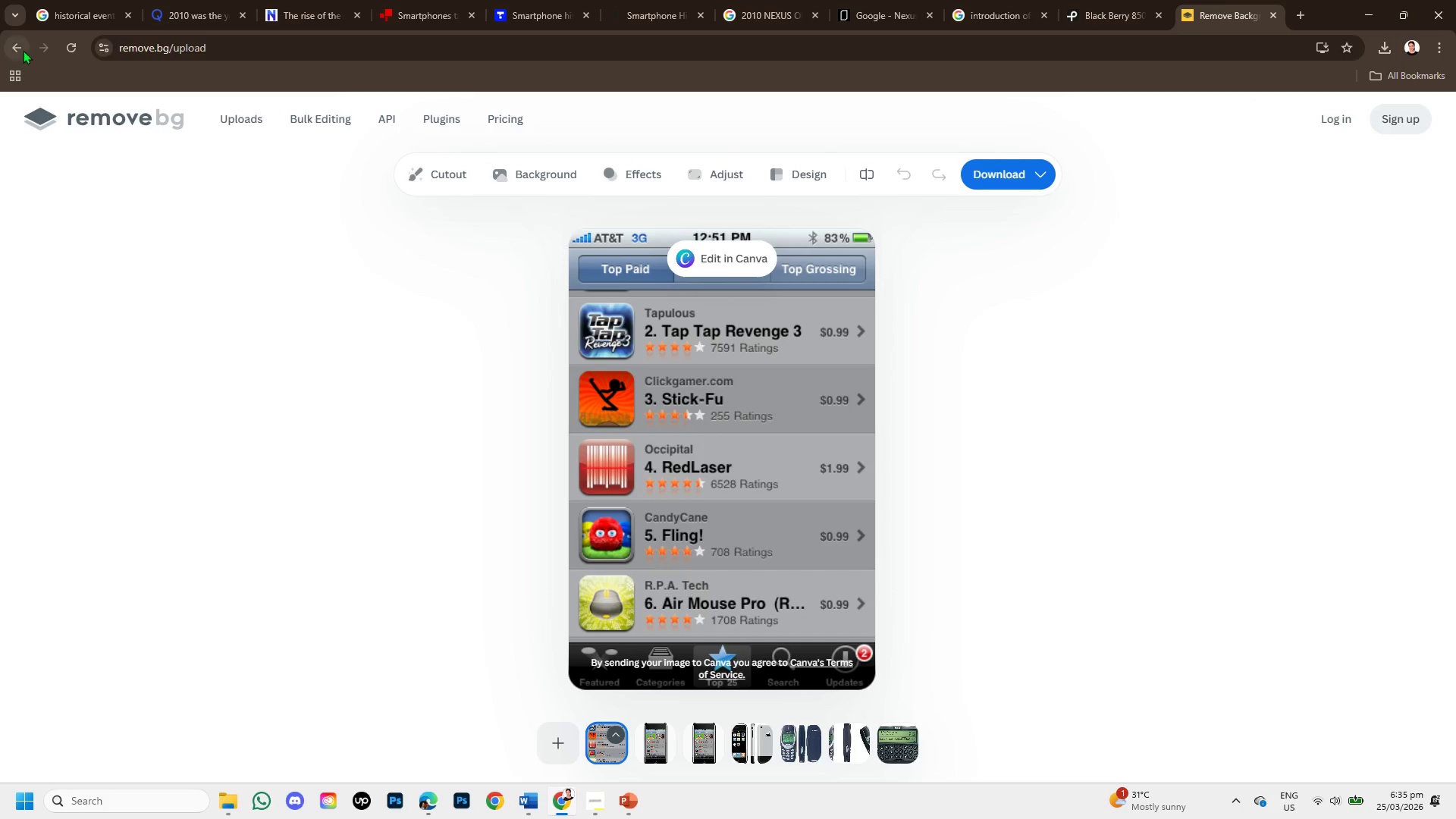 
left_click([14, 48])
 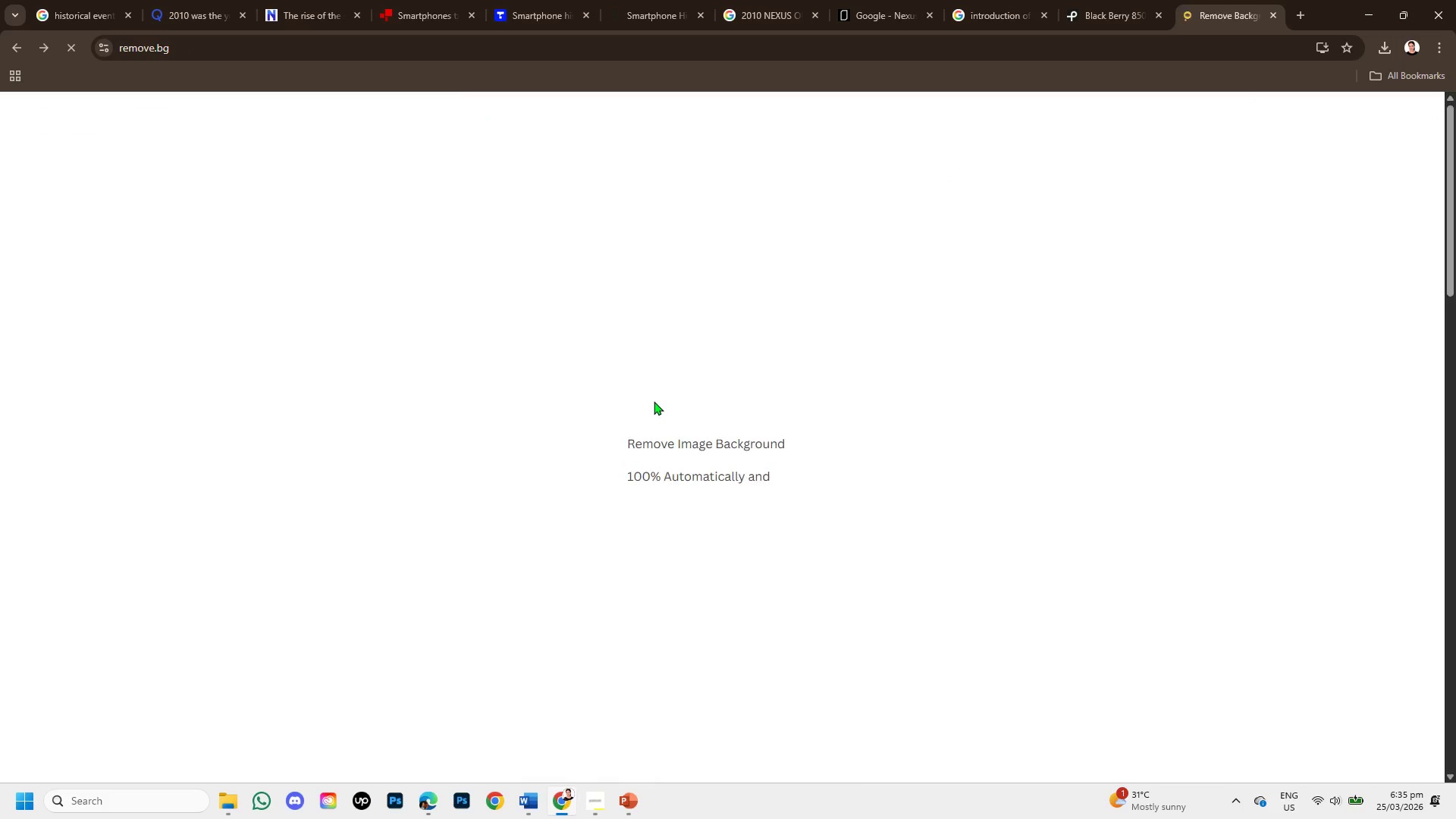 
key(Control+V)
 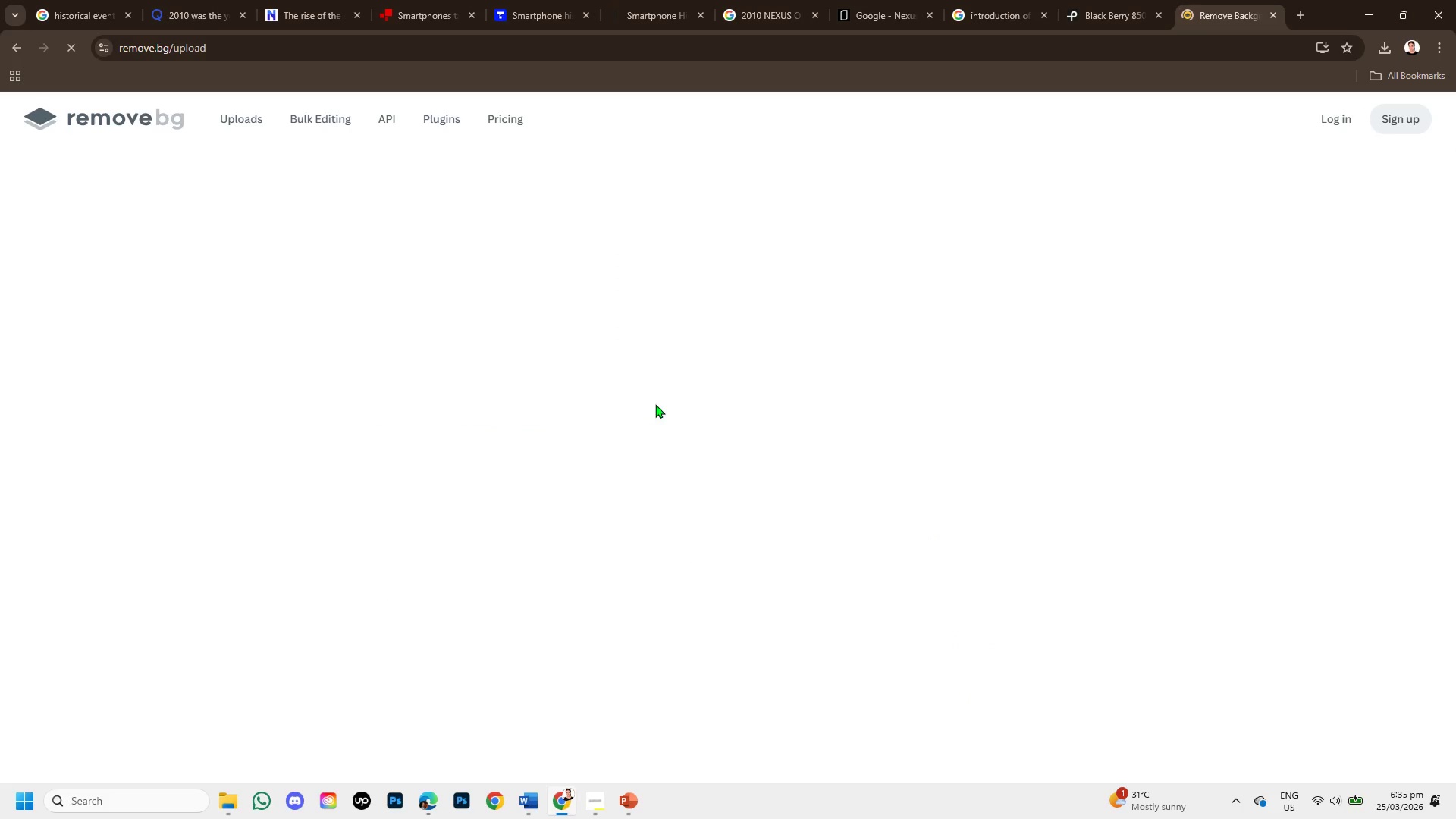 
mouse_move([1118, 16])
 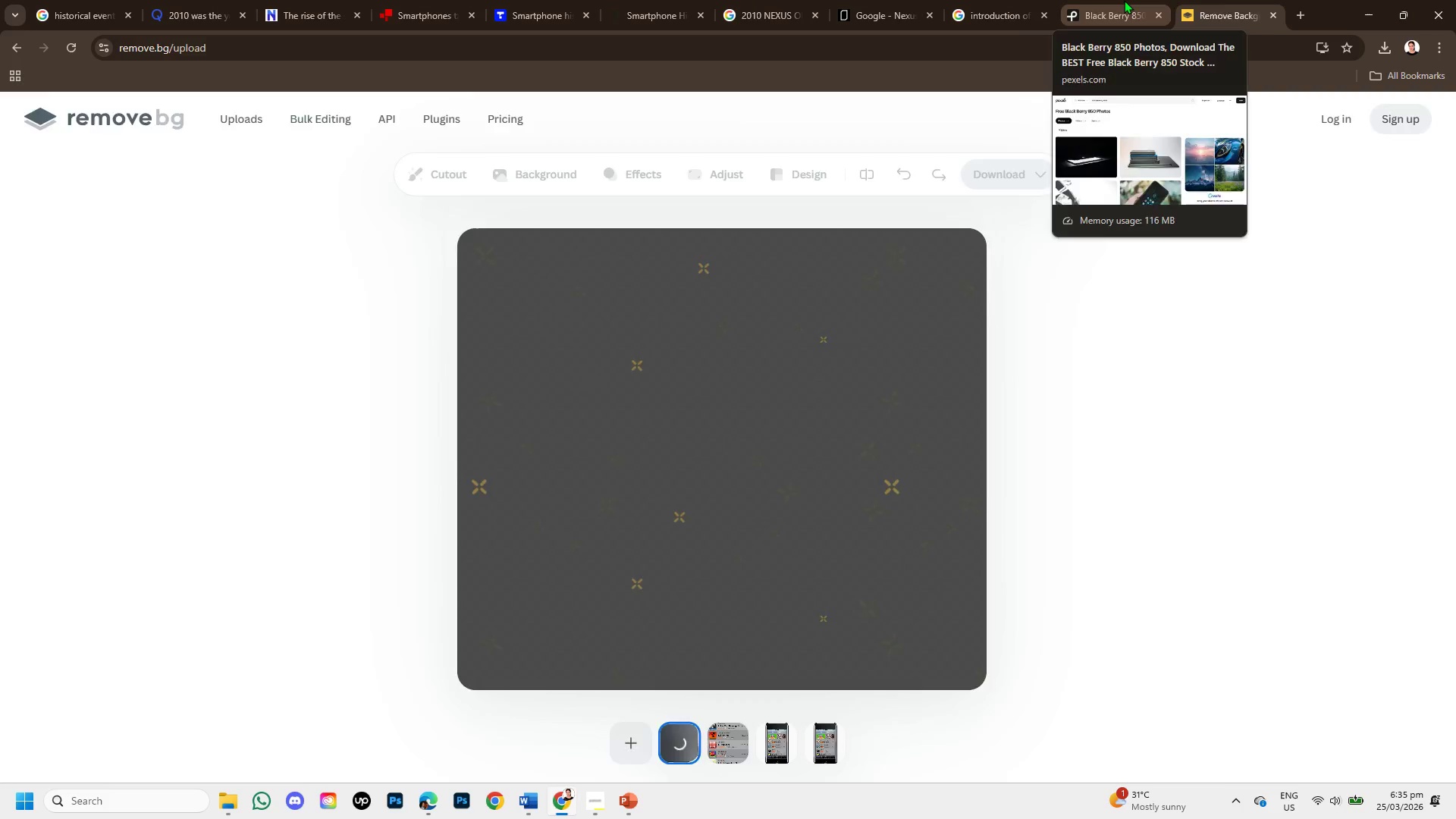 
left_click([1124, 0])
 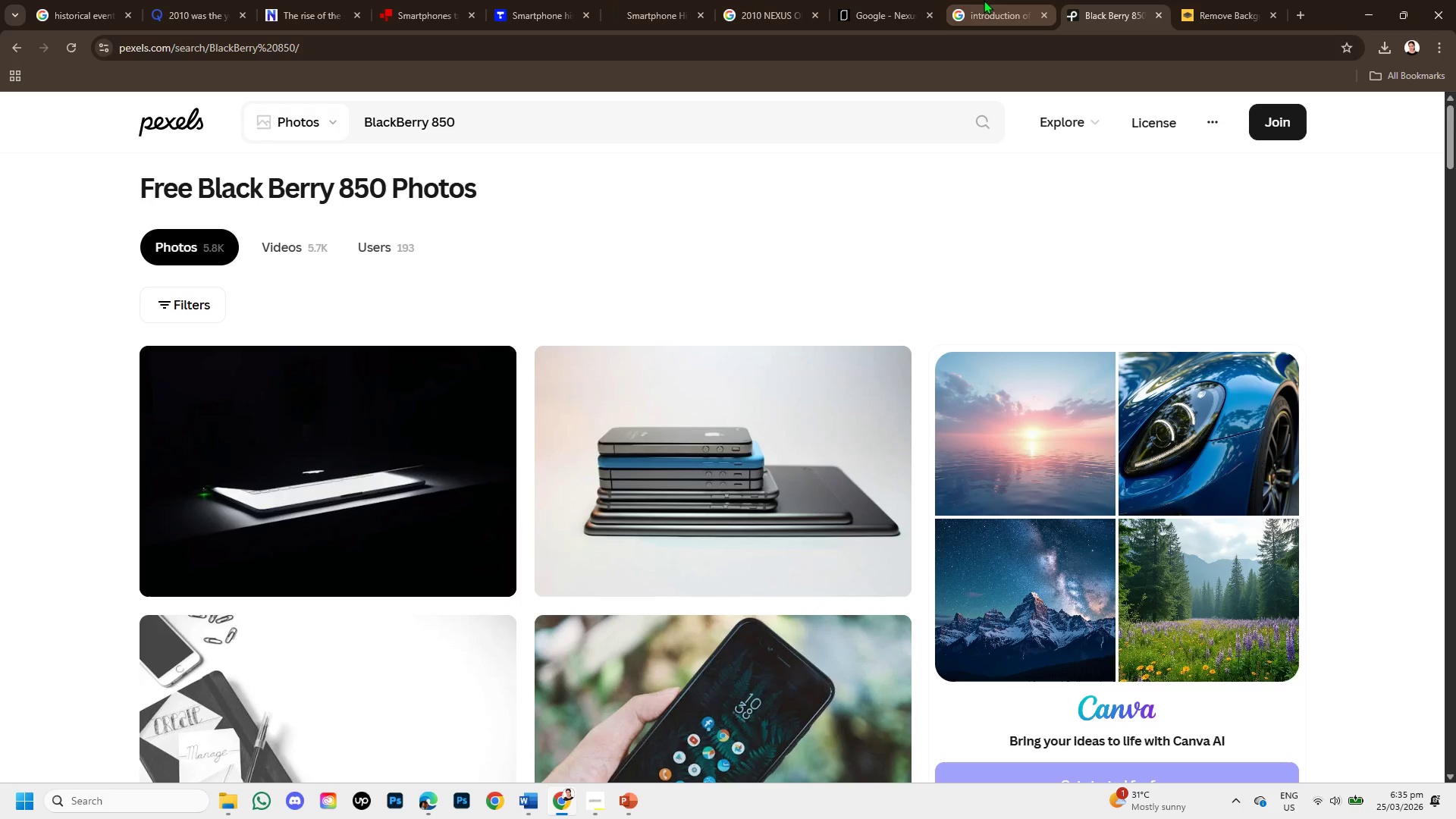 
left_click([984, 0])
 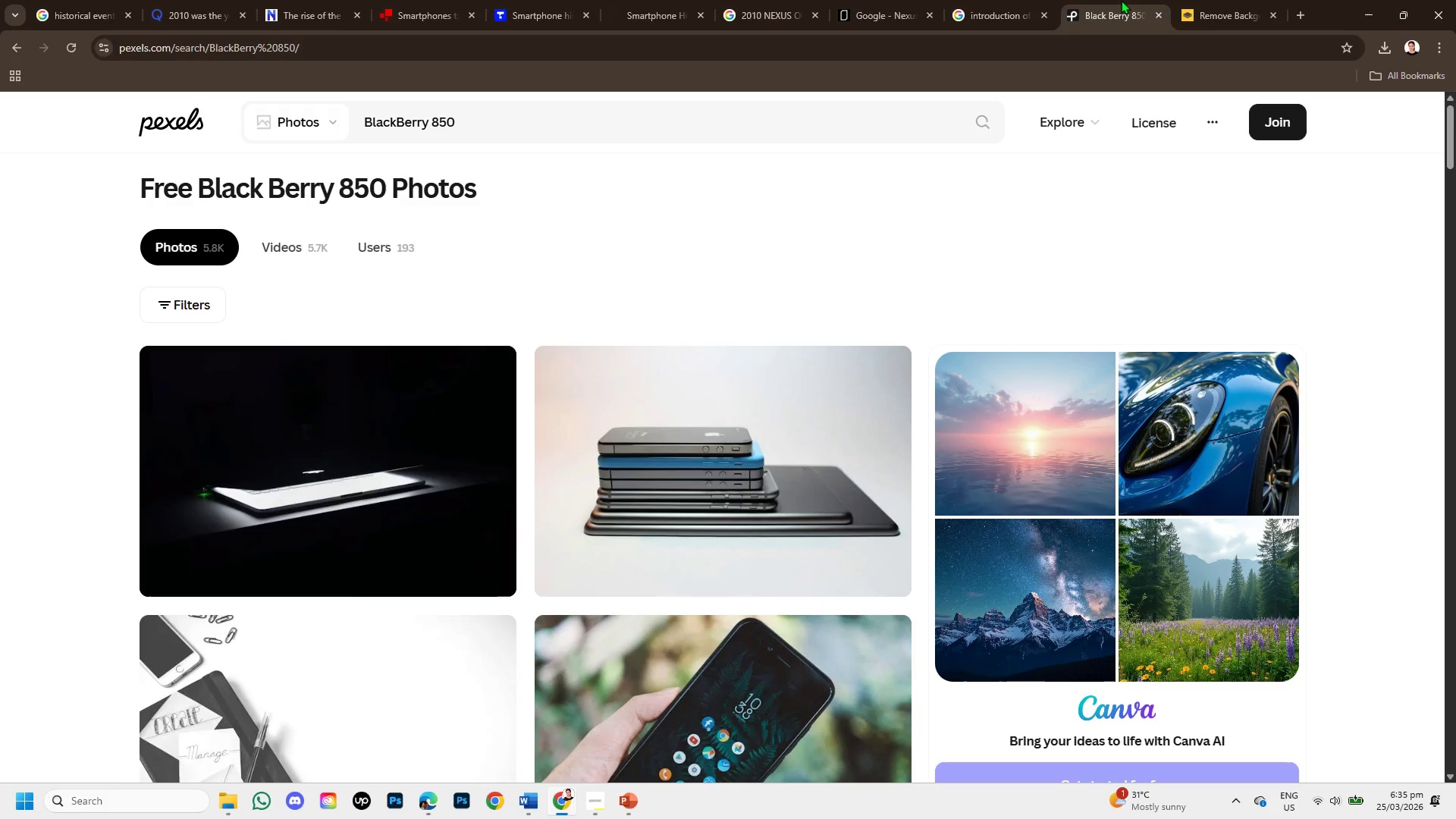 
left_click([566, 127])
 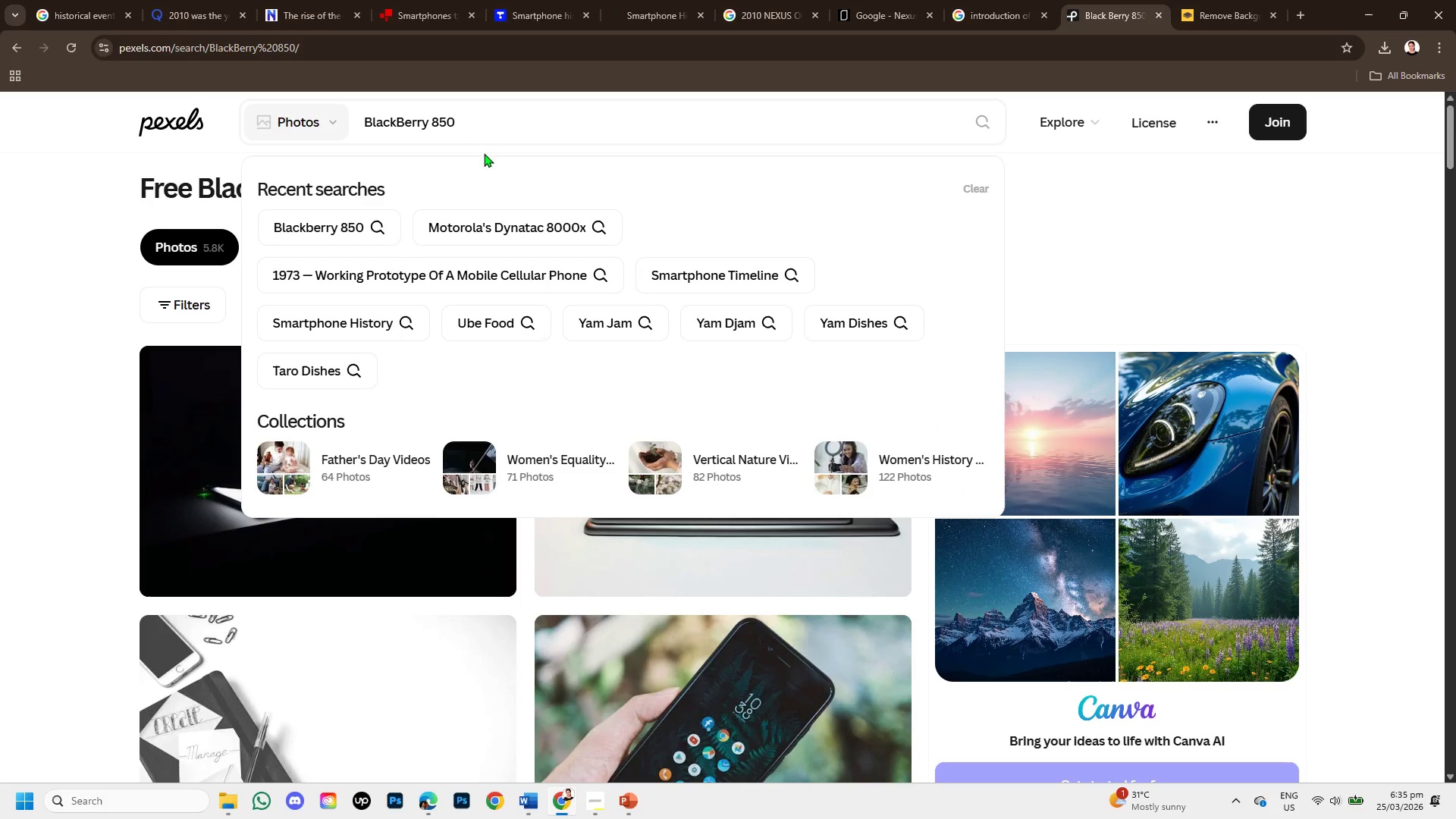 
hold_key(key=Backspace, duration=1.12)
 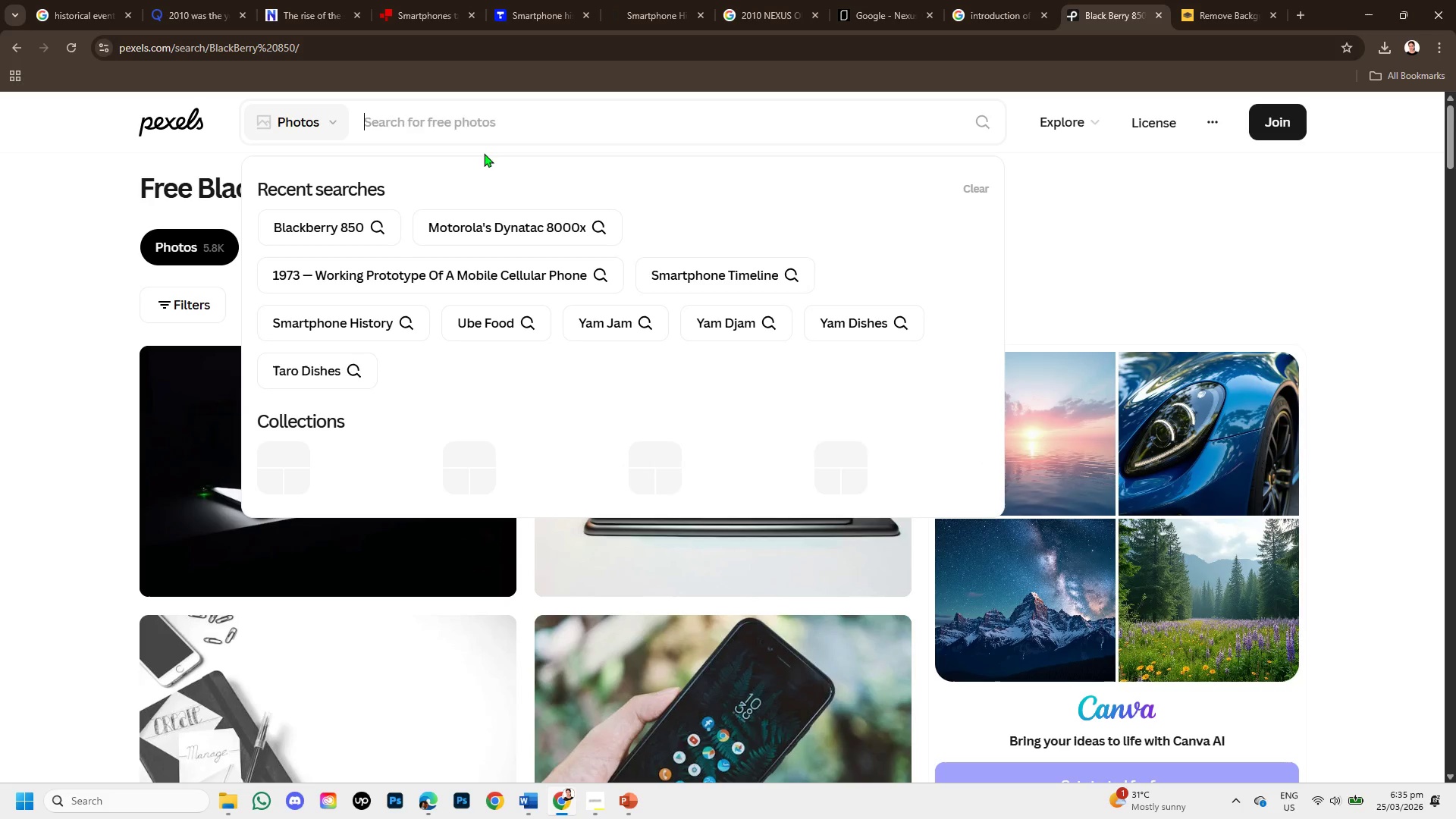 
type(google nexus one 2010 )
 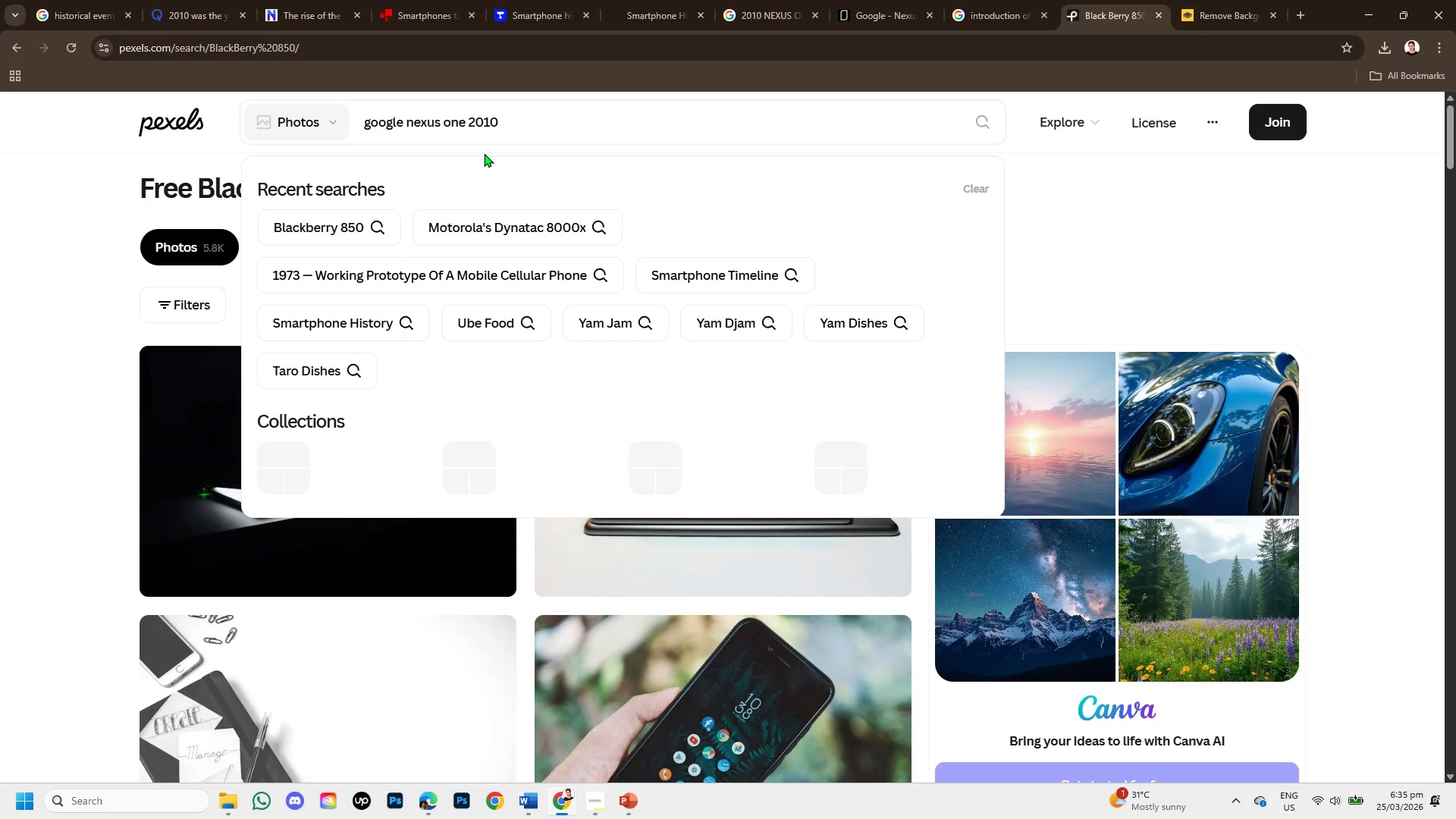 
key(Enter)
 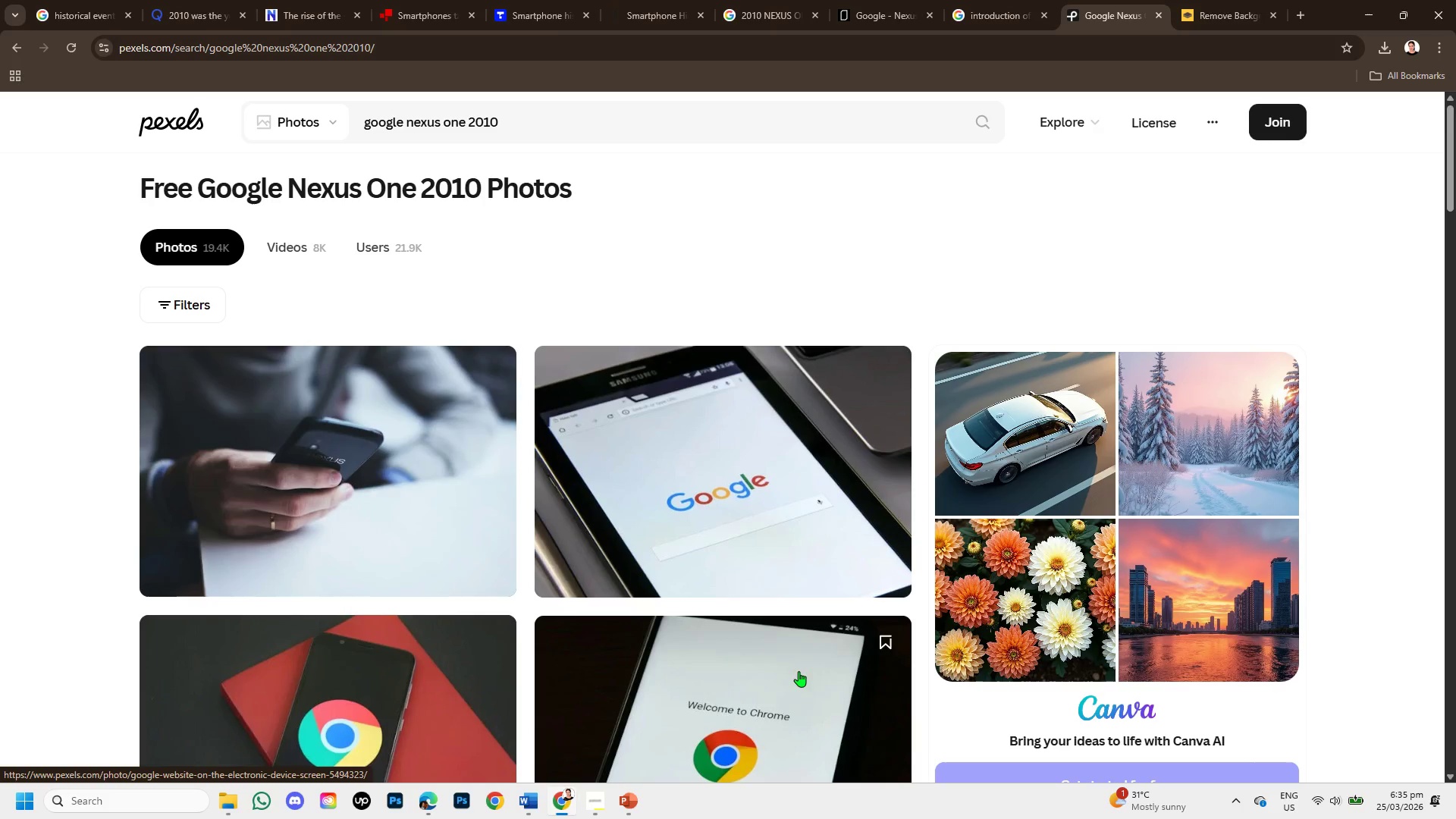 
scroll: coordinate [889, 554], scroll_direction: down, amount: 6.0
 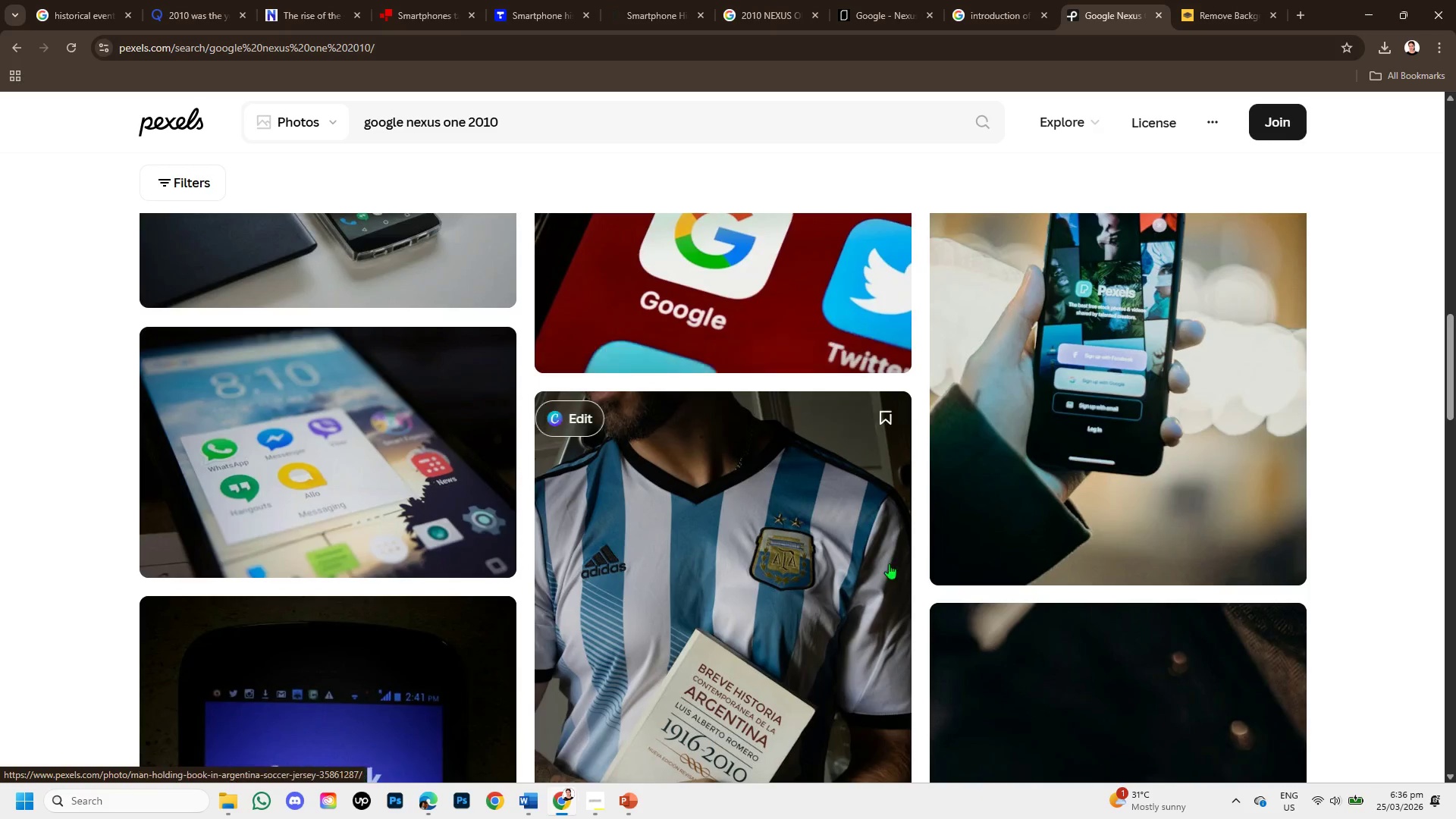 
scroll: coordinate [874, 598], scroll_direction: down, amount: 6.0
 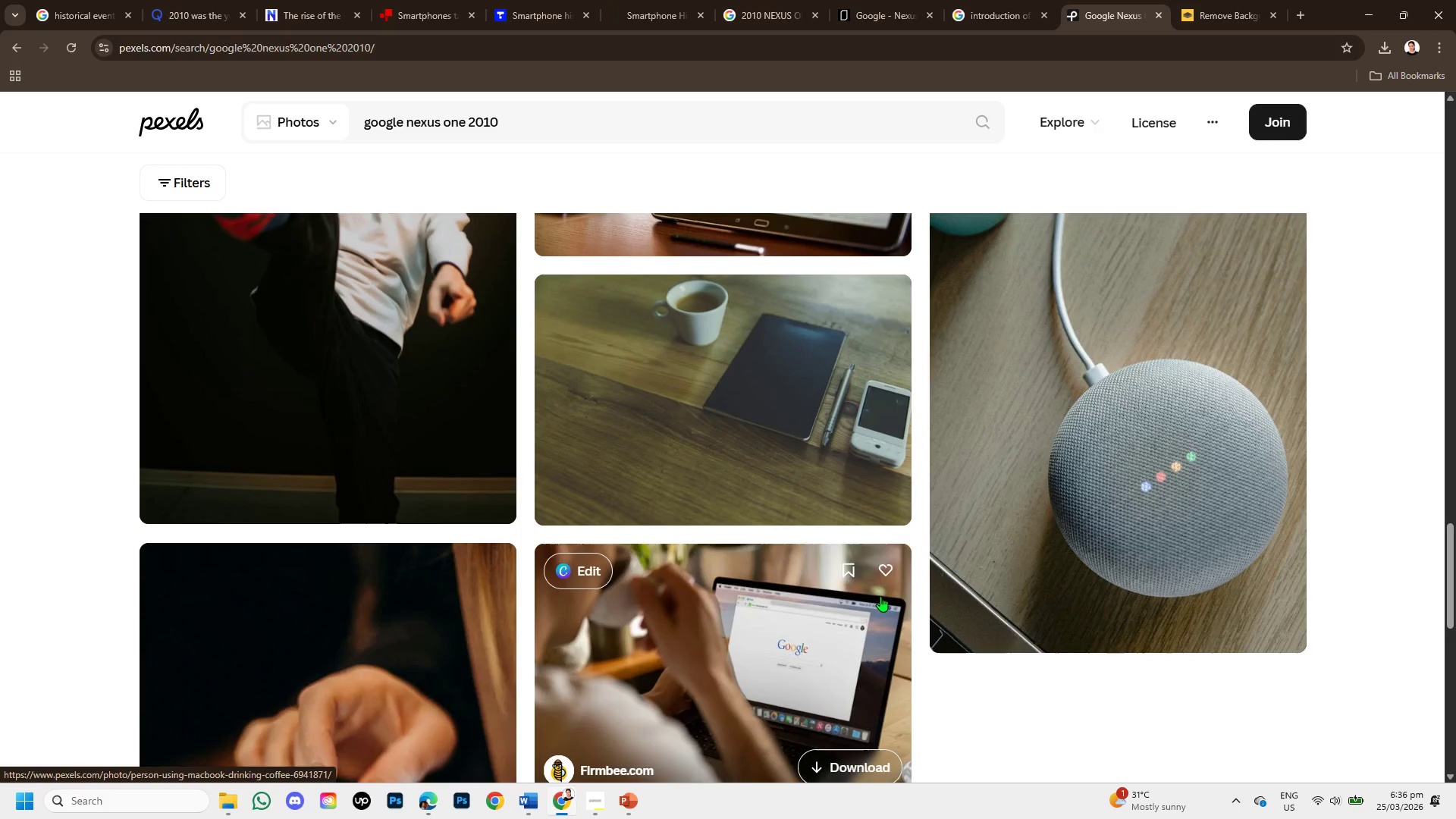 
scroll: coordinate [1006, 310], scroll_direction: up, amount: 10.0
 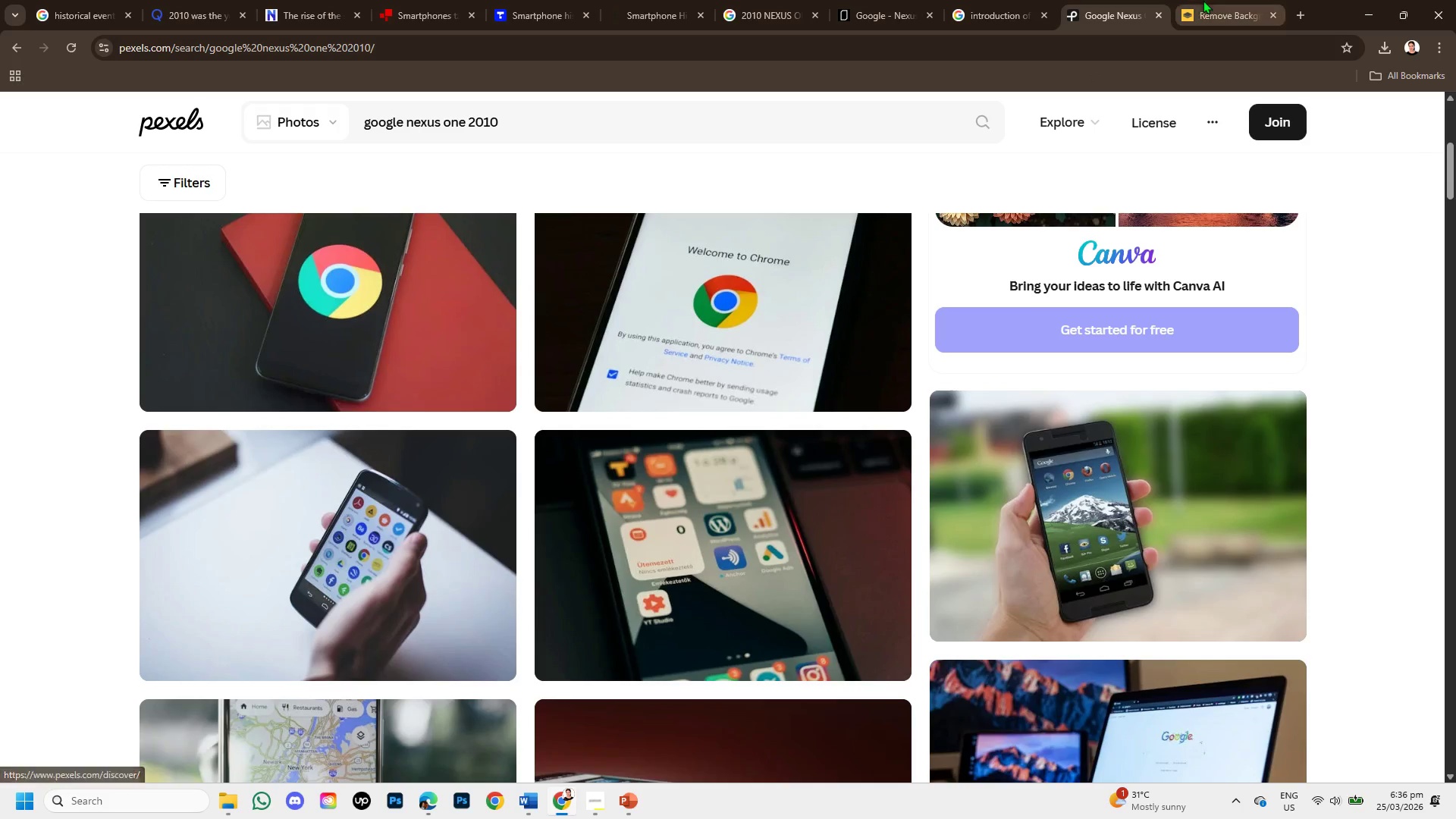 
left_click([1203, 0])
 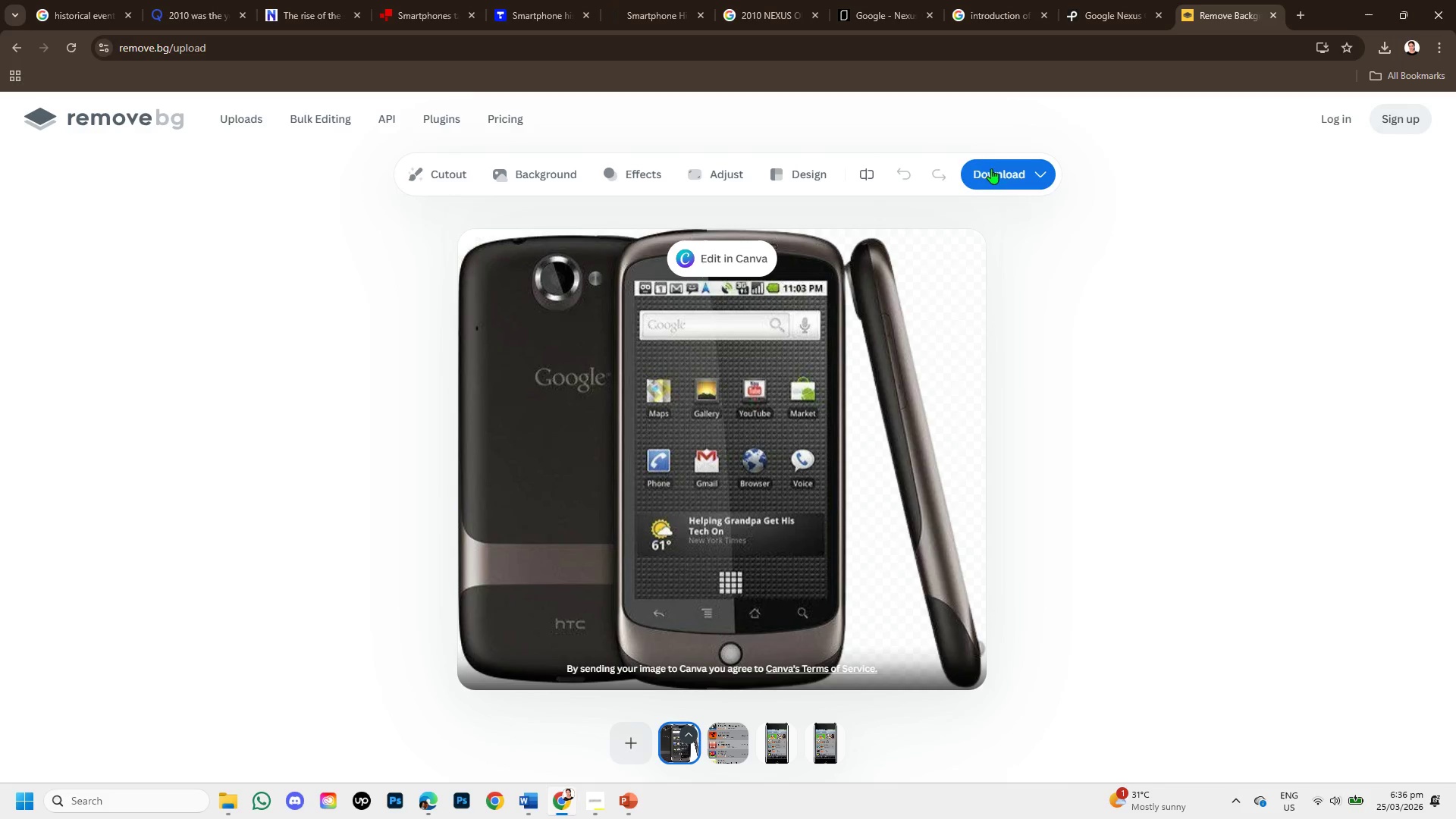 
left_click([992, 168])
 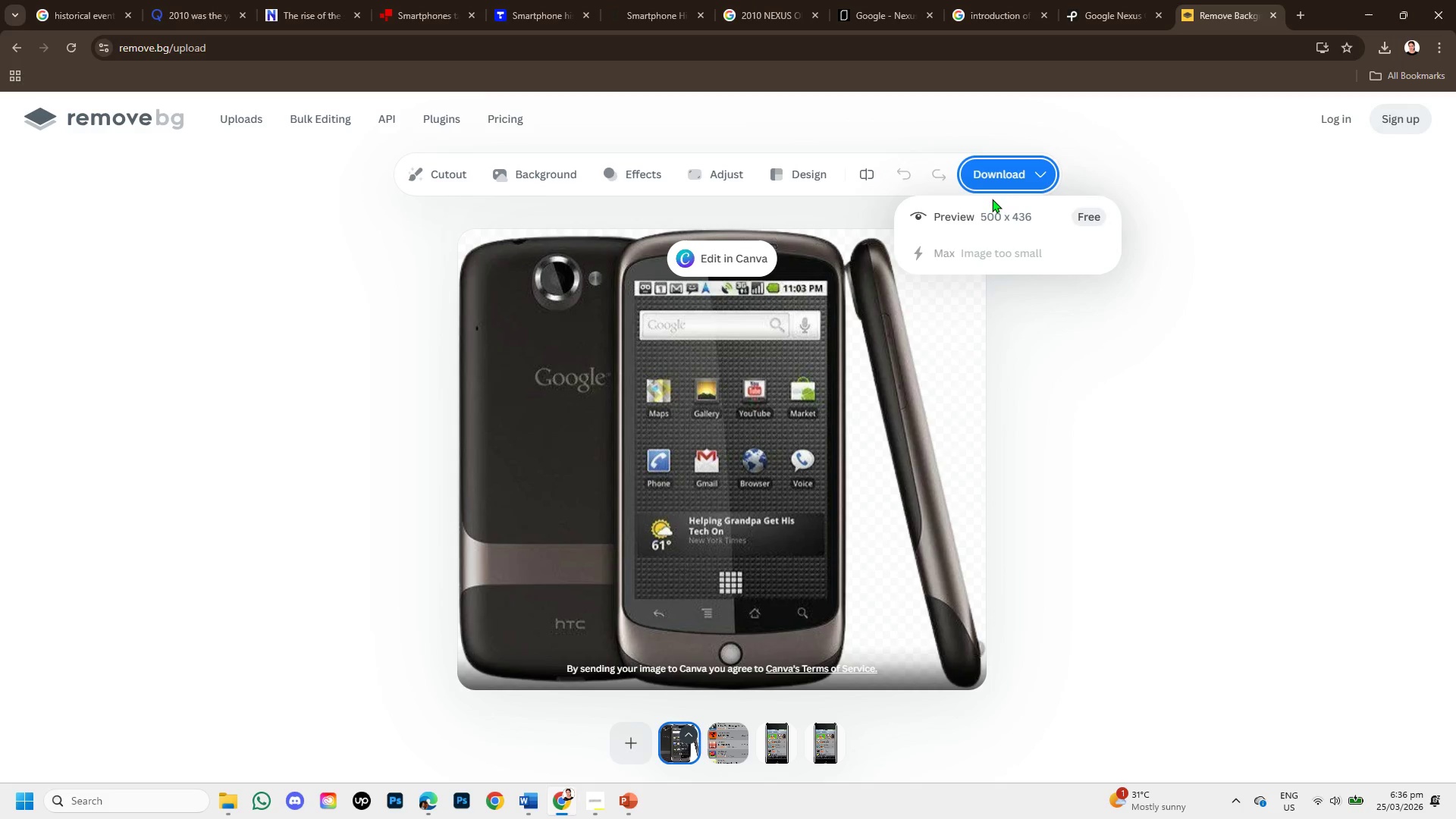 
left_click([996, 216])
 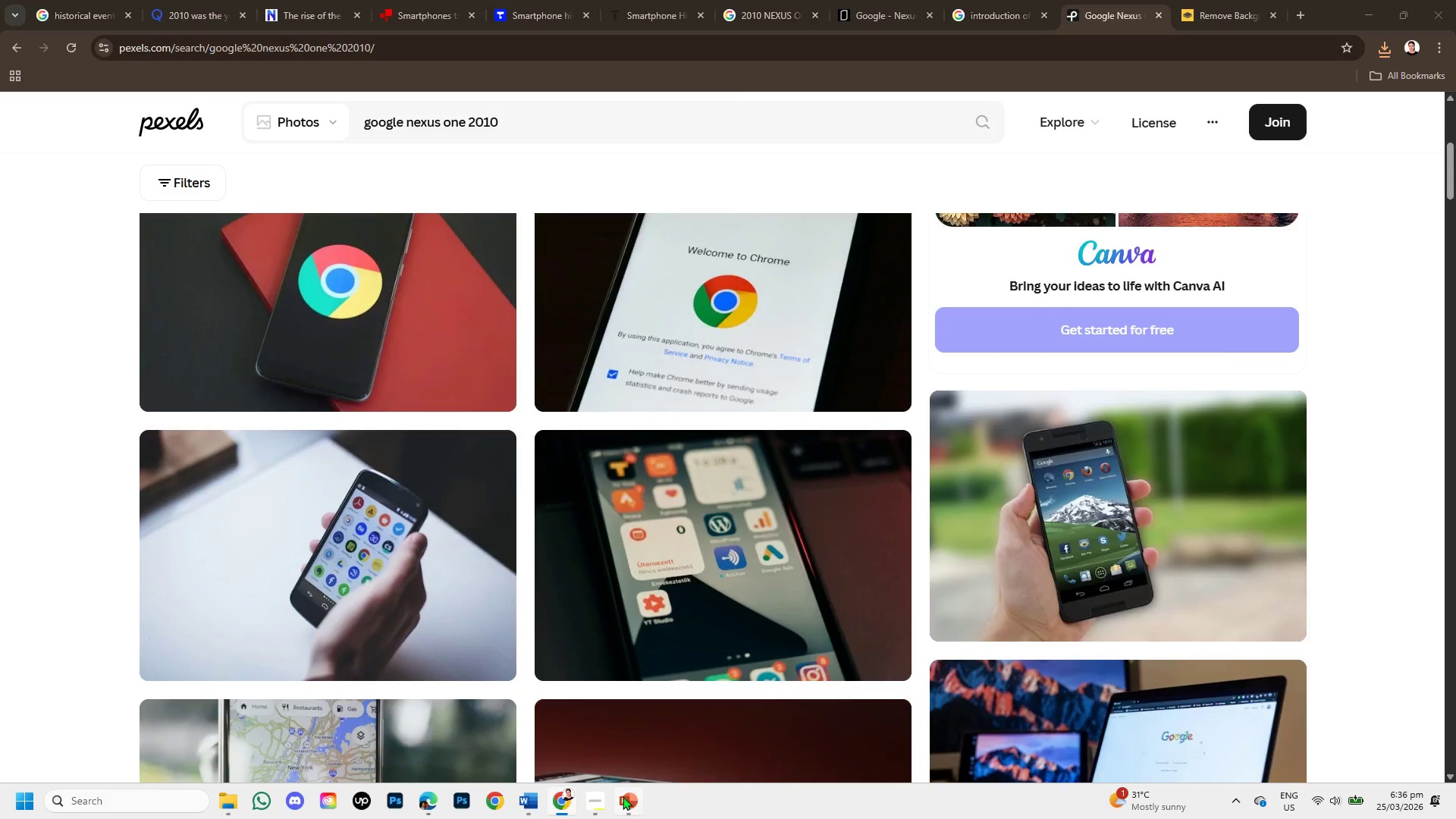 
left_click([990, 410])
 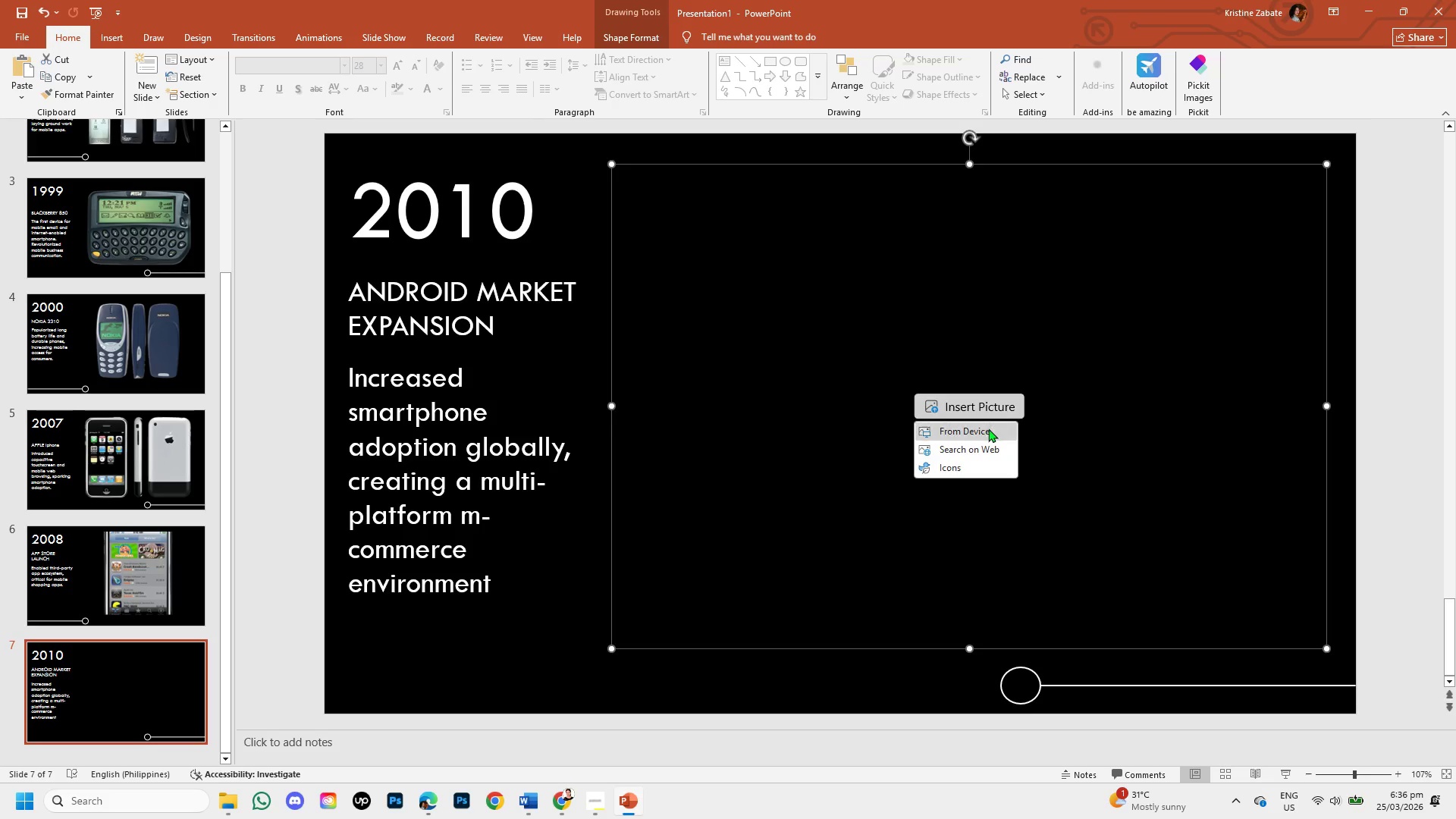 
left_click([987, 431])
 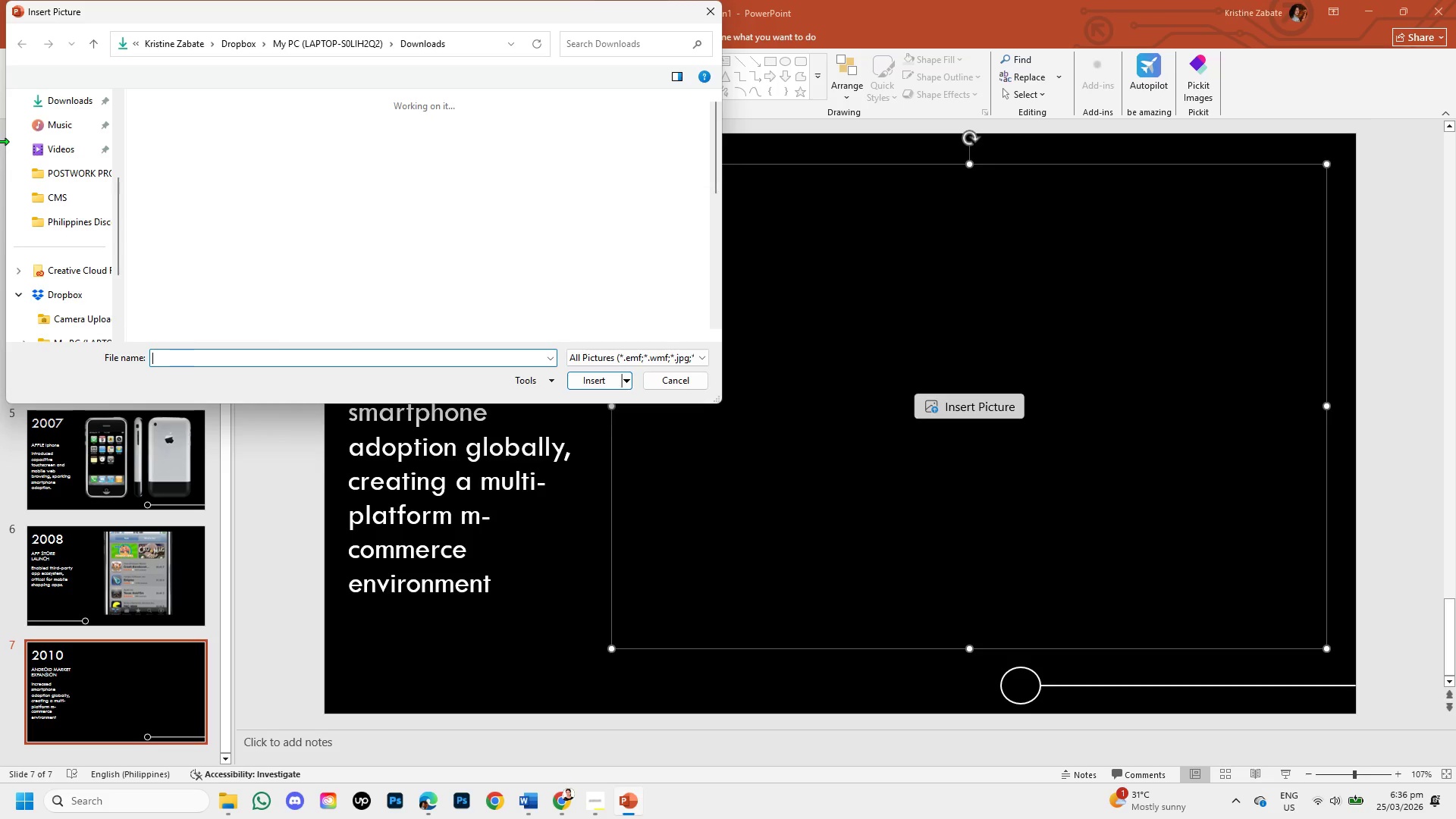 
left_click([155, 177])
 